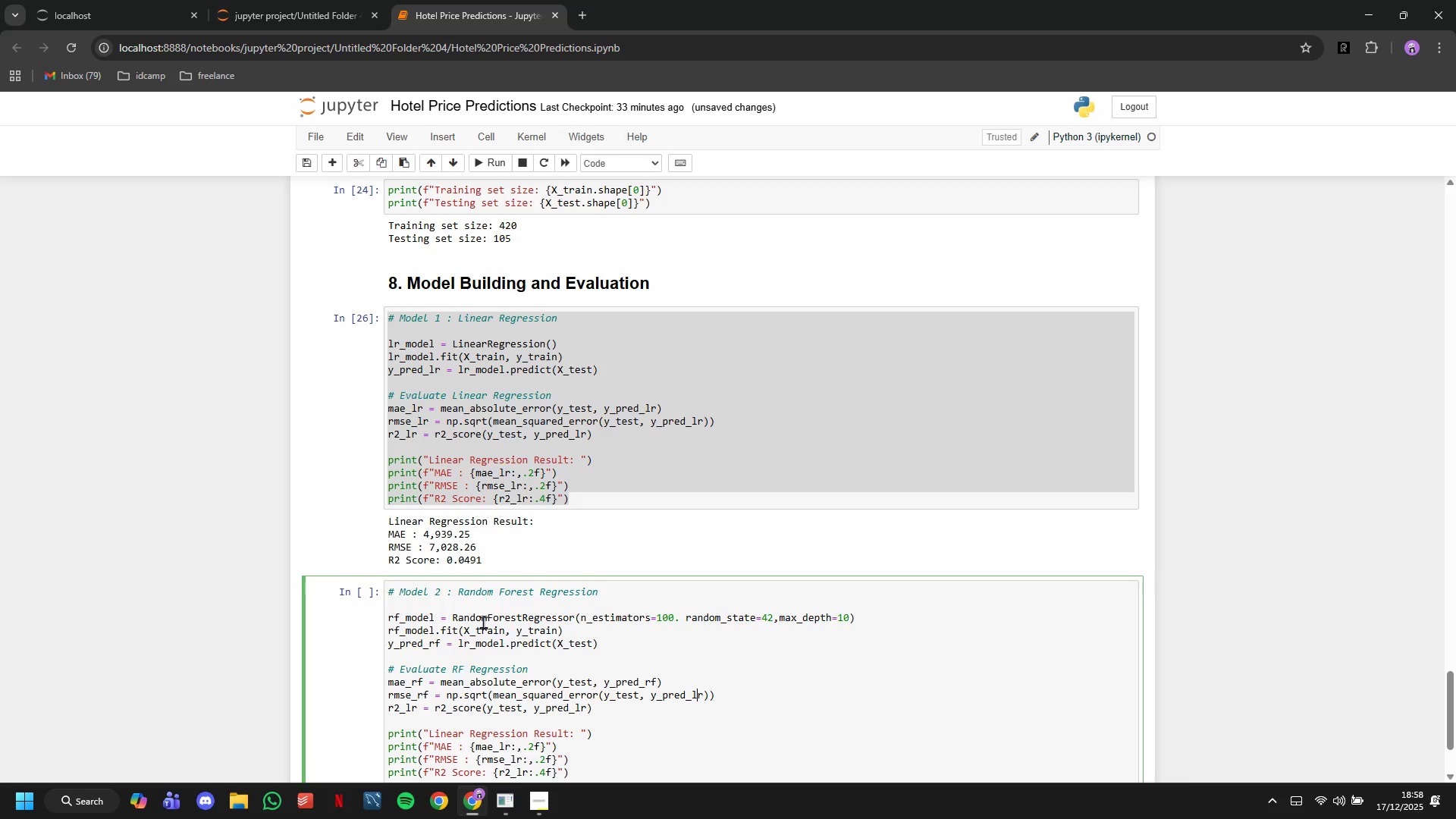 
key(ArrowRight)
 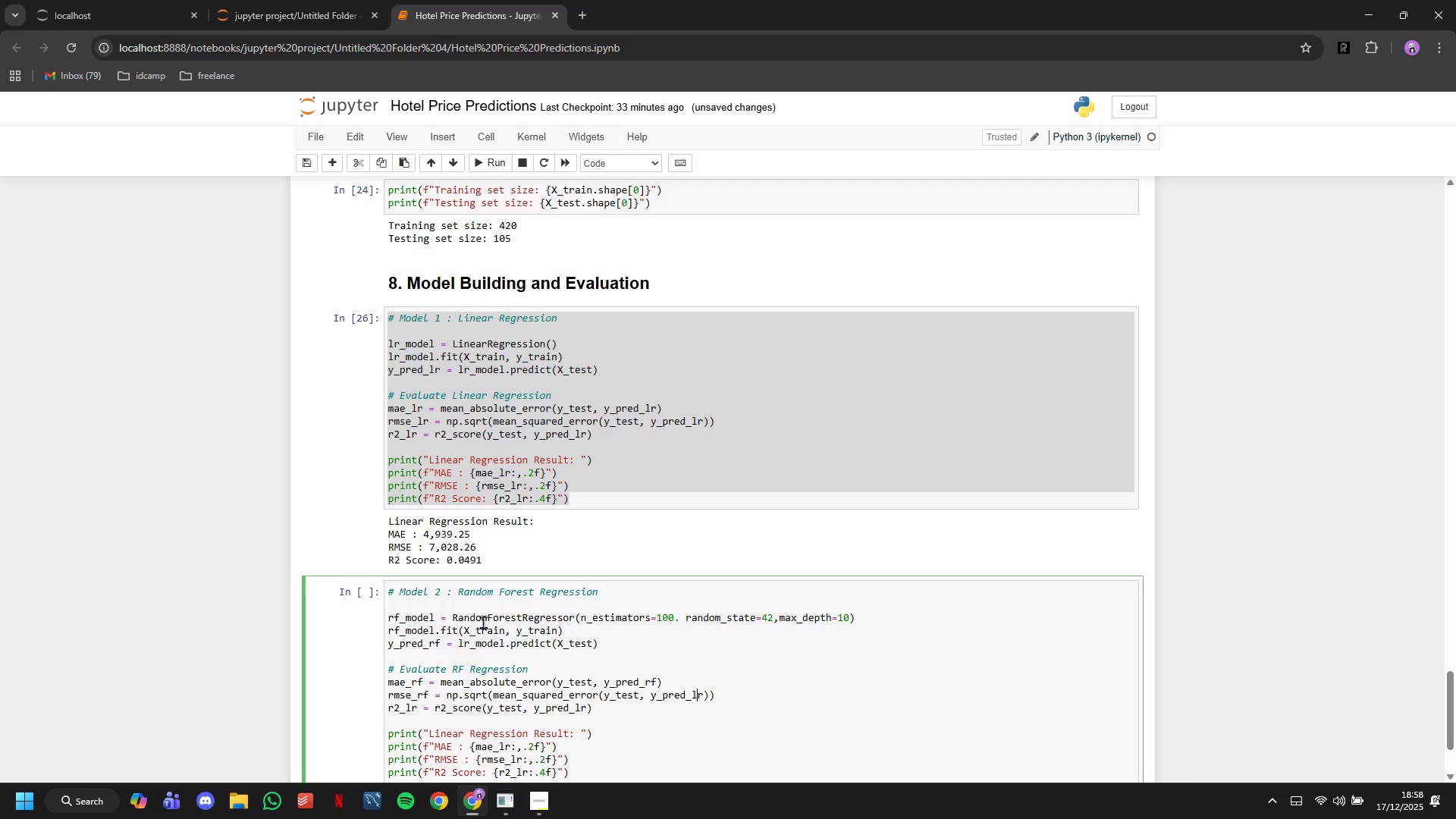 
key(Backspace)
 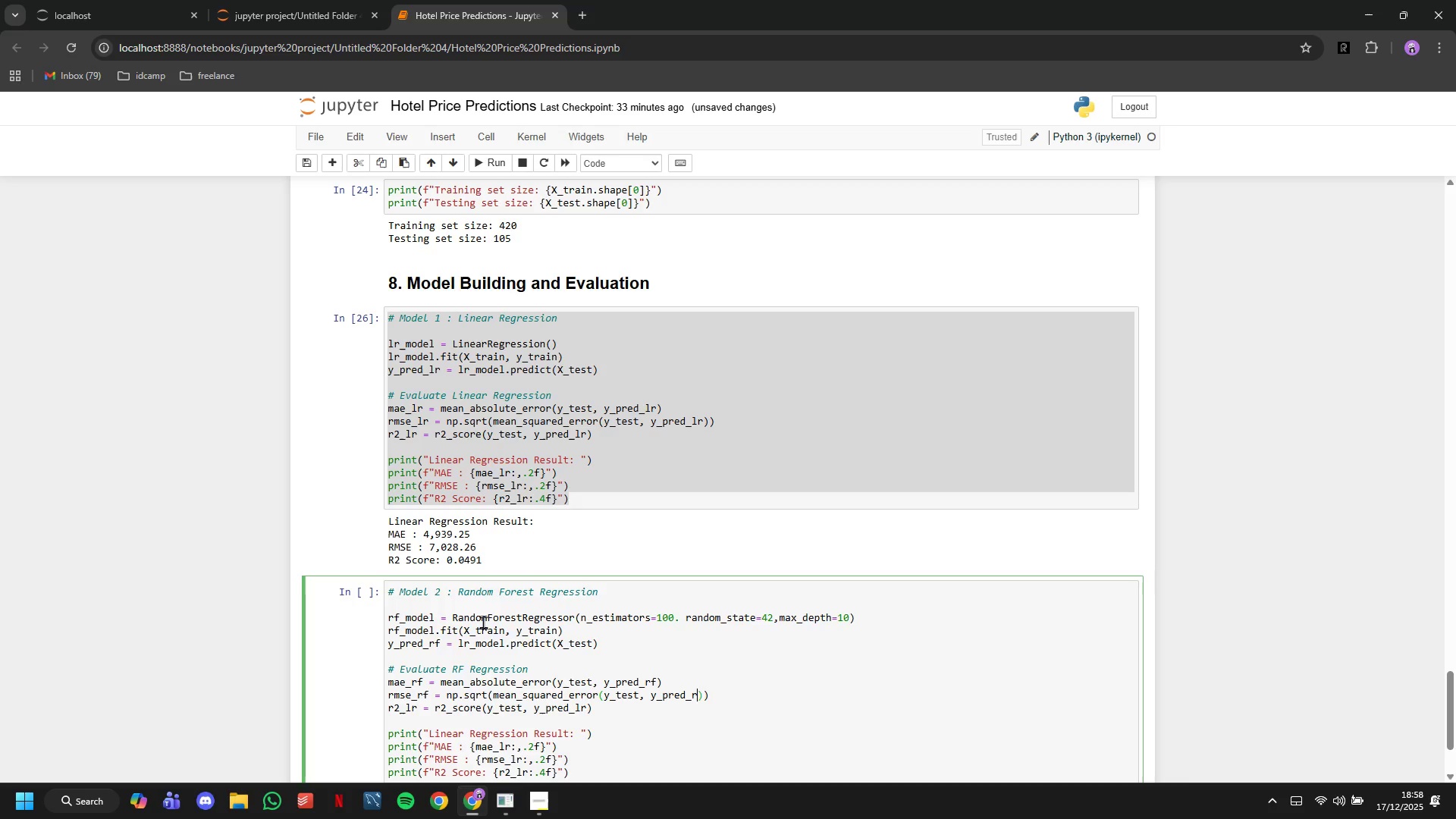 
key(ArrowRight)
 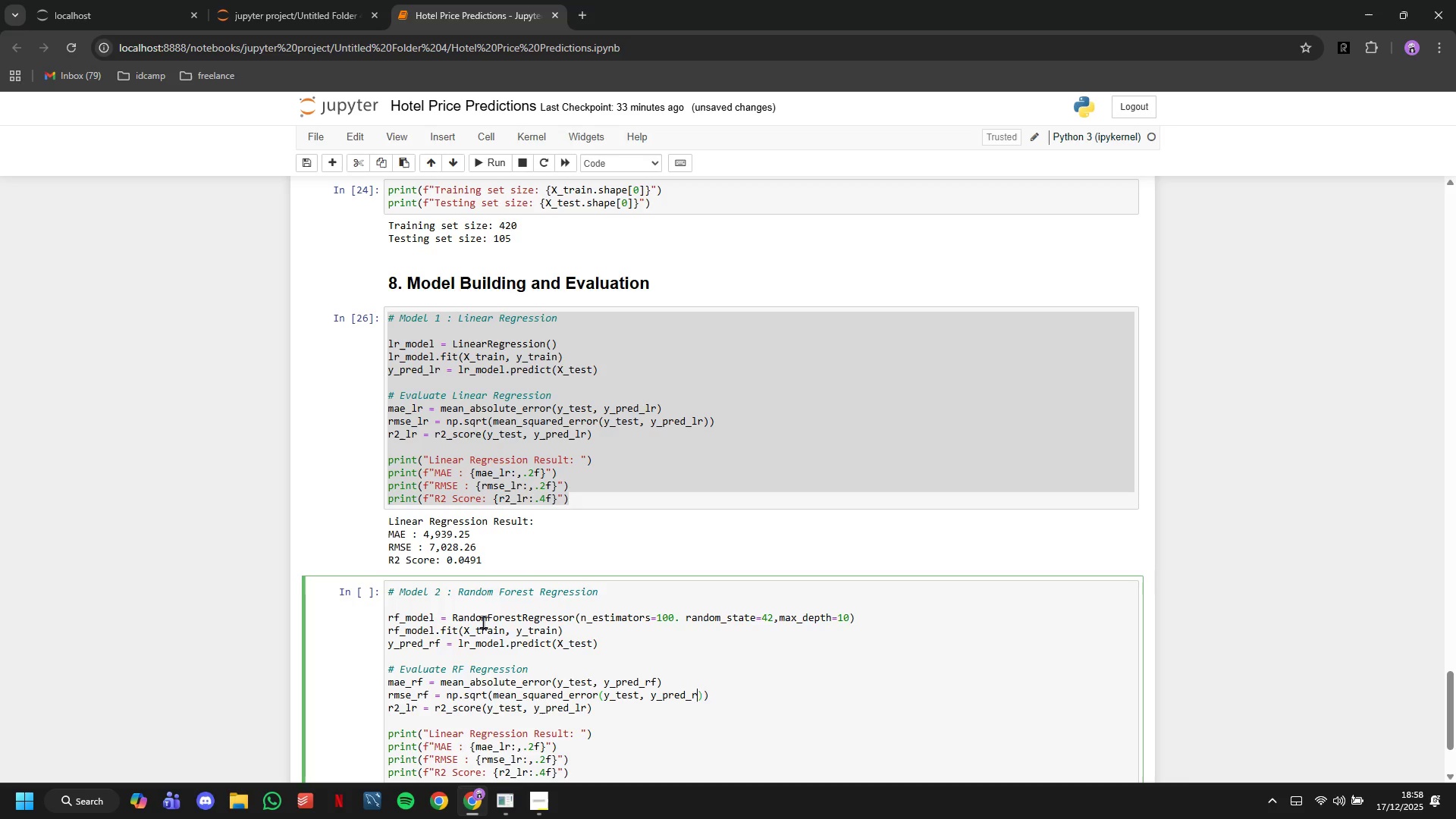 
key(F)
 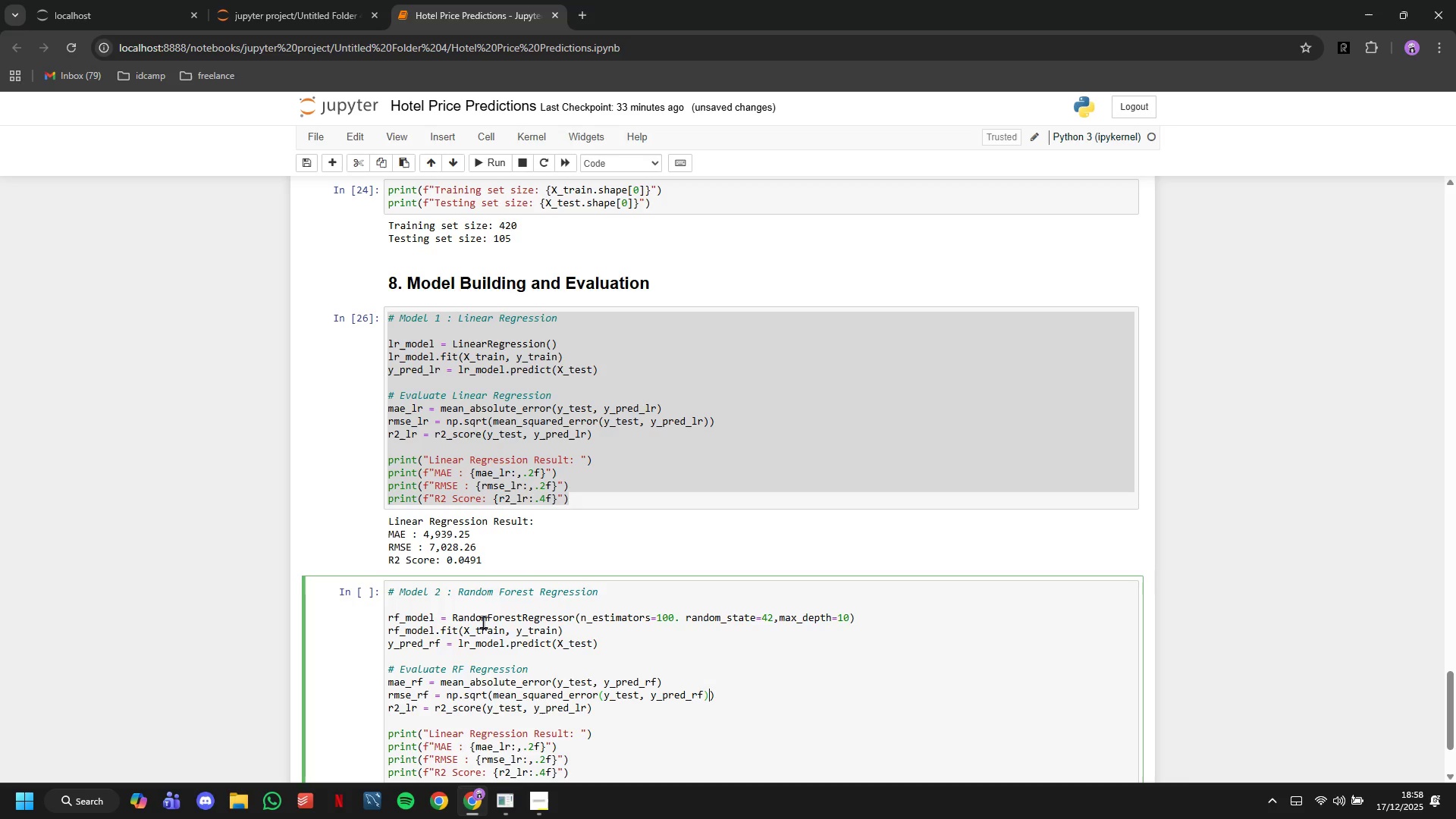 
hold_key(key=ArrowRight, duration=0.66)
 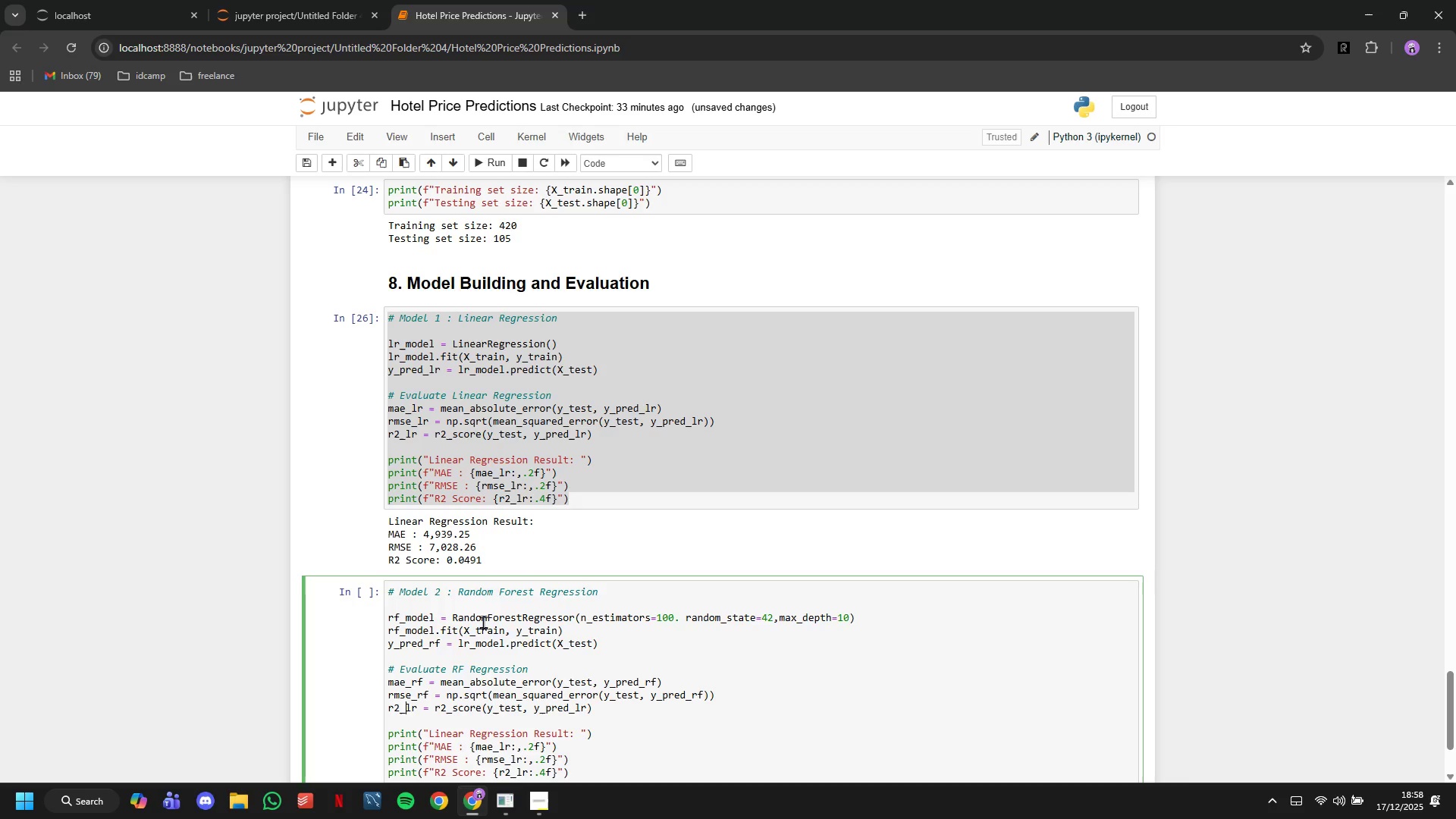 
key(ArrowRight)
 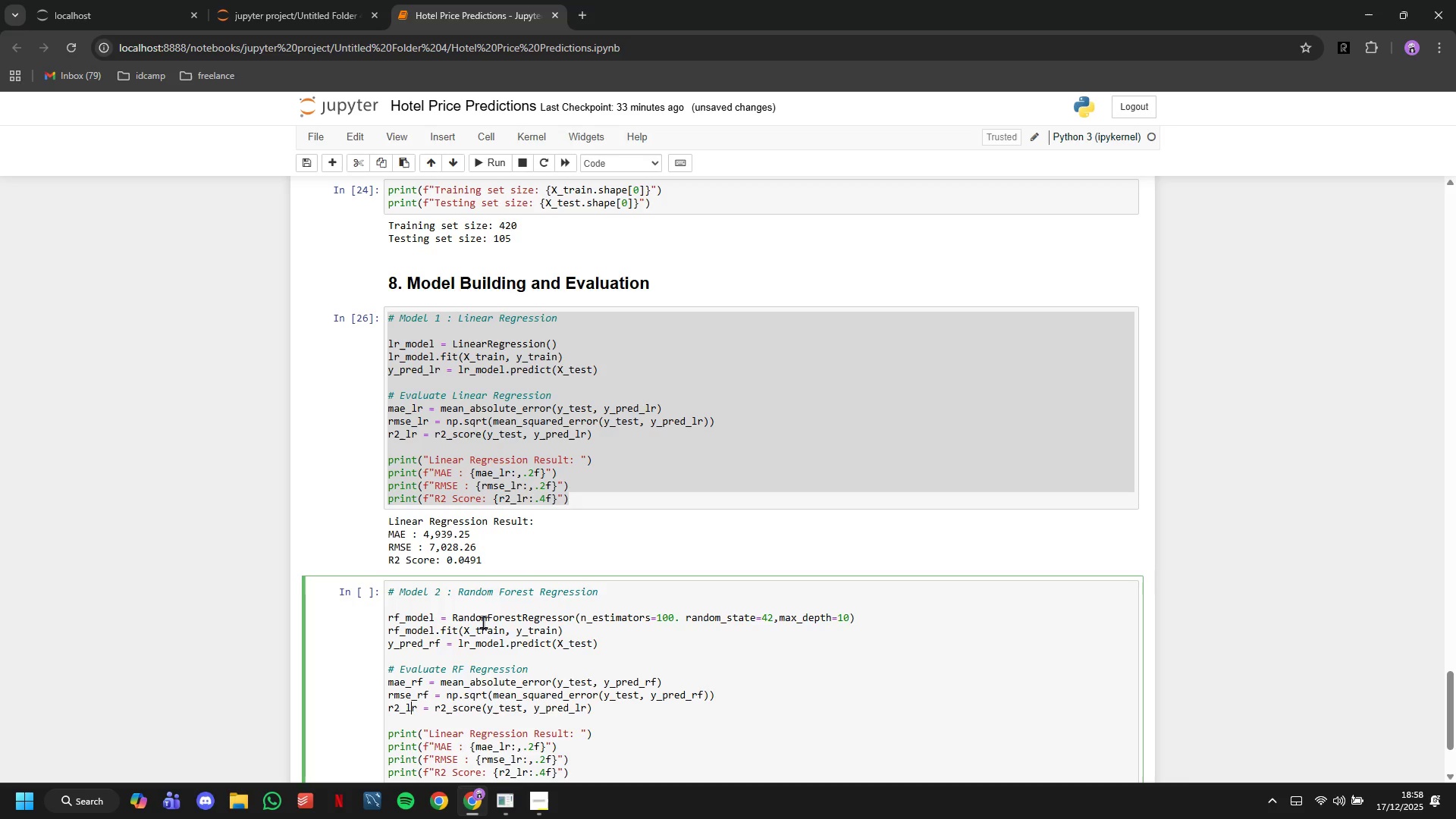 
key(Backspace)
 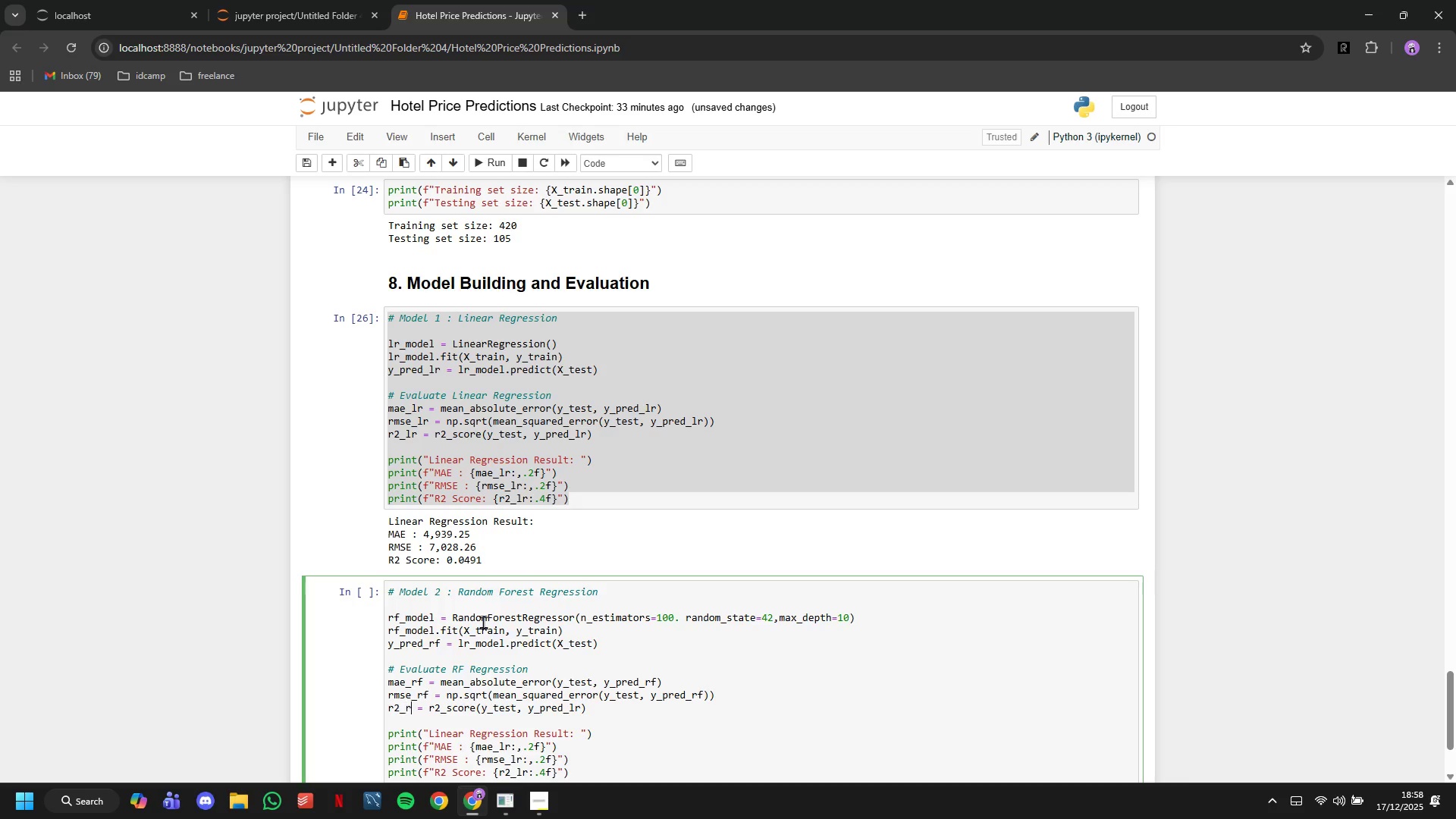 
key(ArrowRight)
 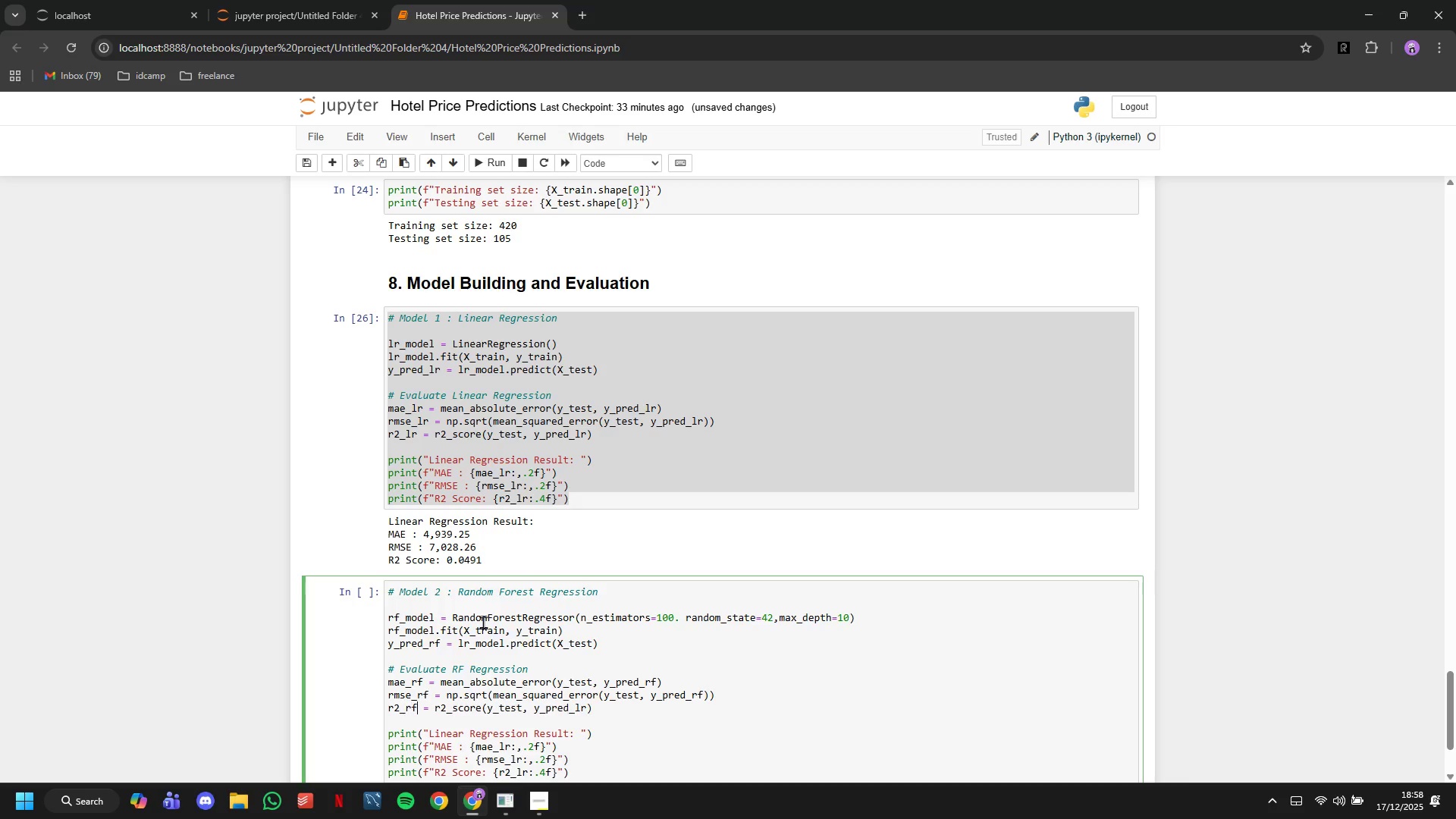 
key(F)
 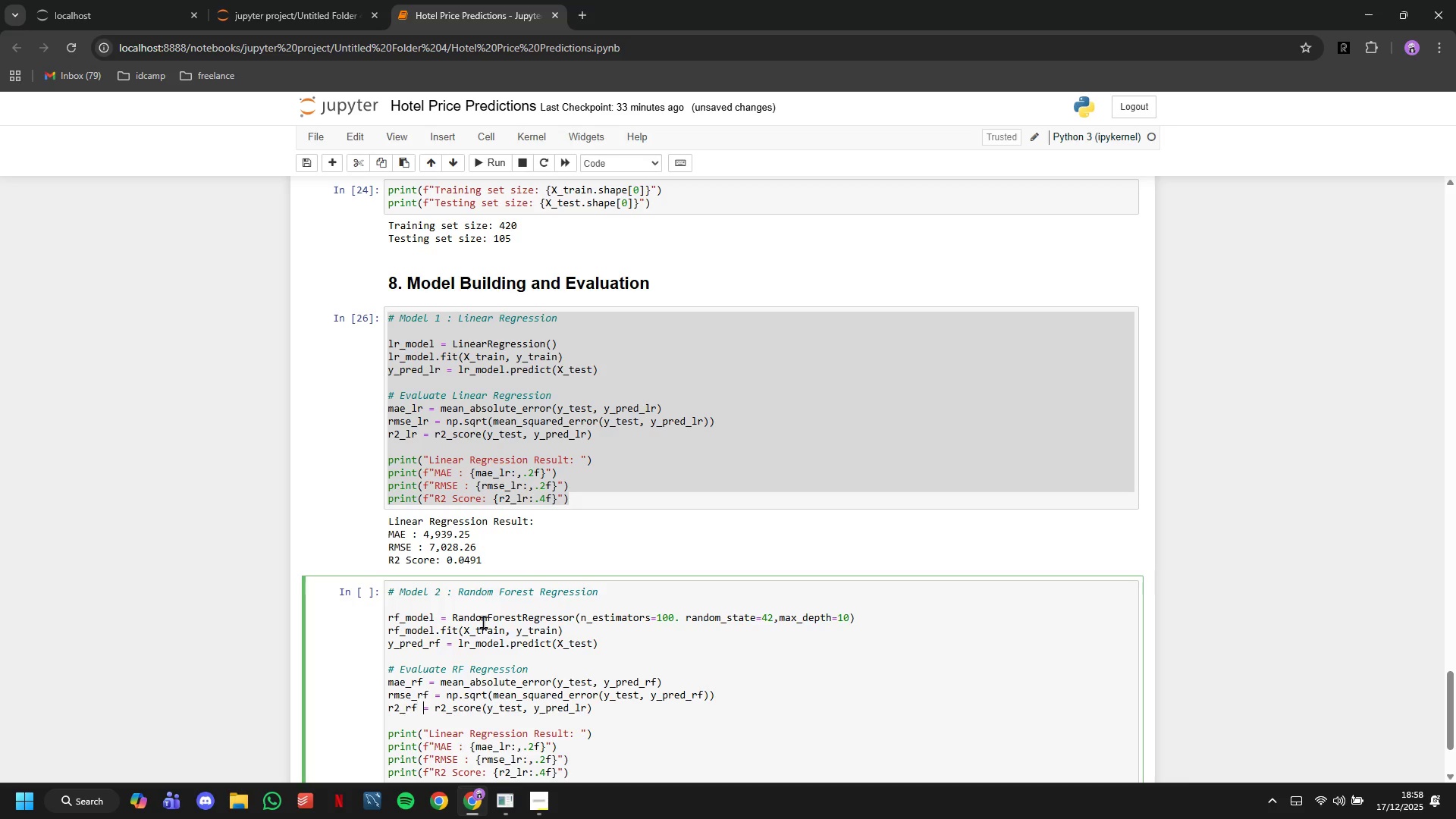 
hold_key(key=ArrowRight, duration=1.24)
 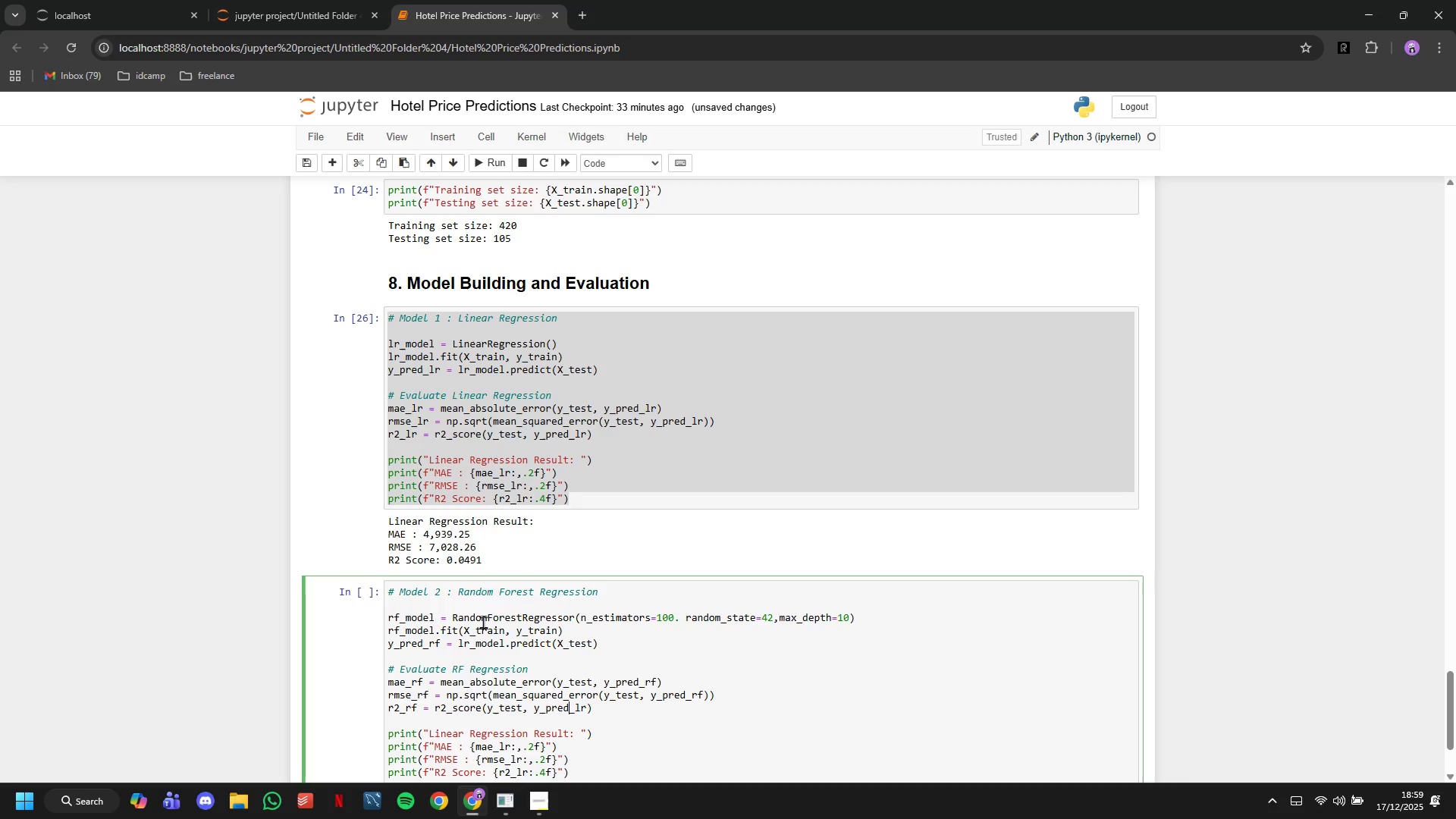 
key(ArrowRight)
 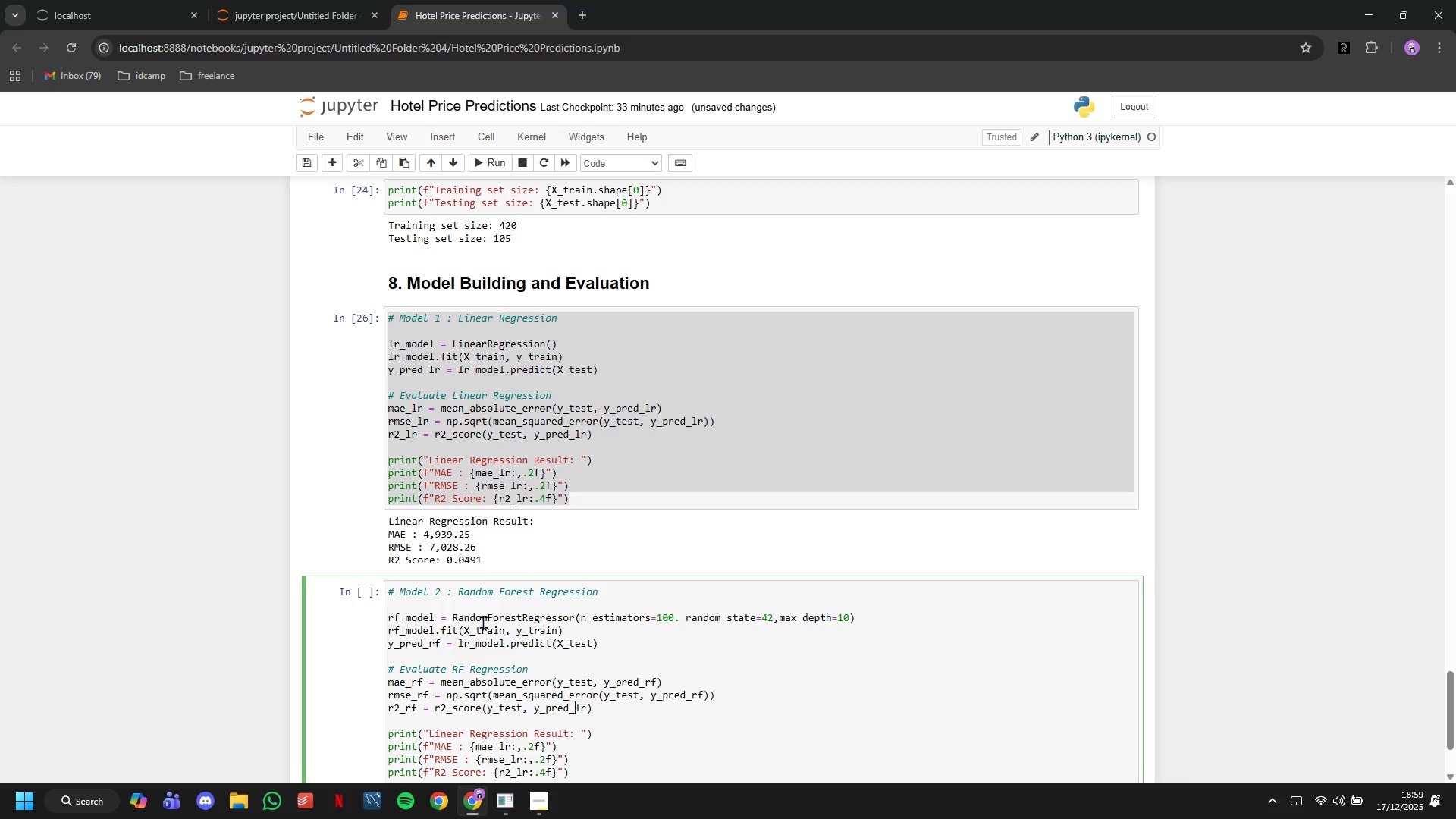 
key(ArrowRight)
 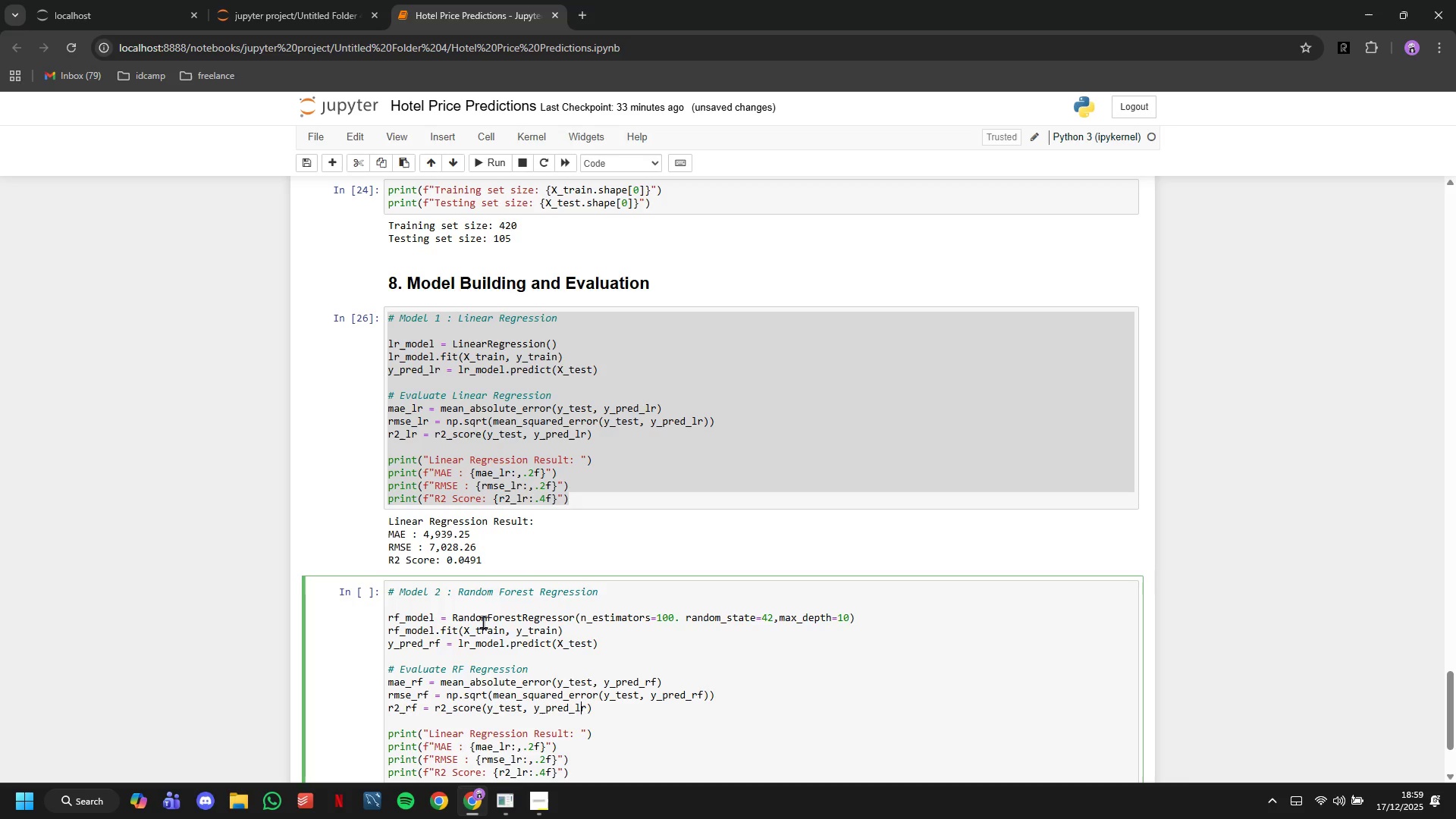 
key(Backspace)
 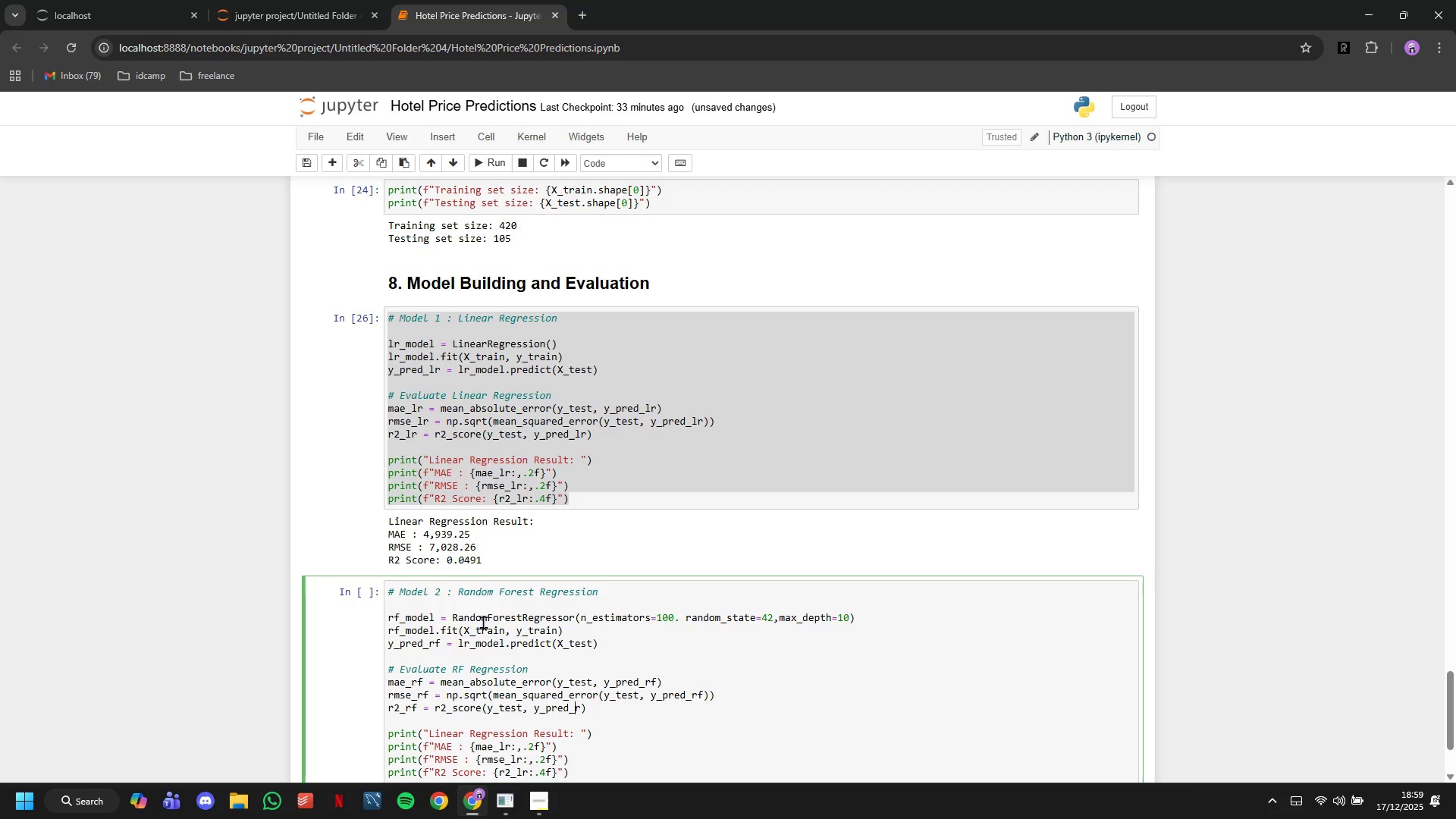 
key(ArrowRight)
 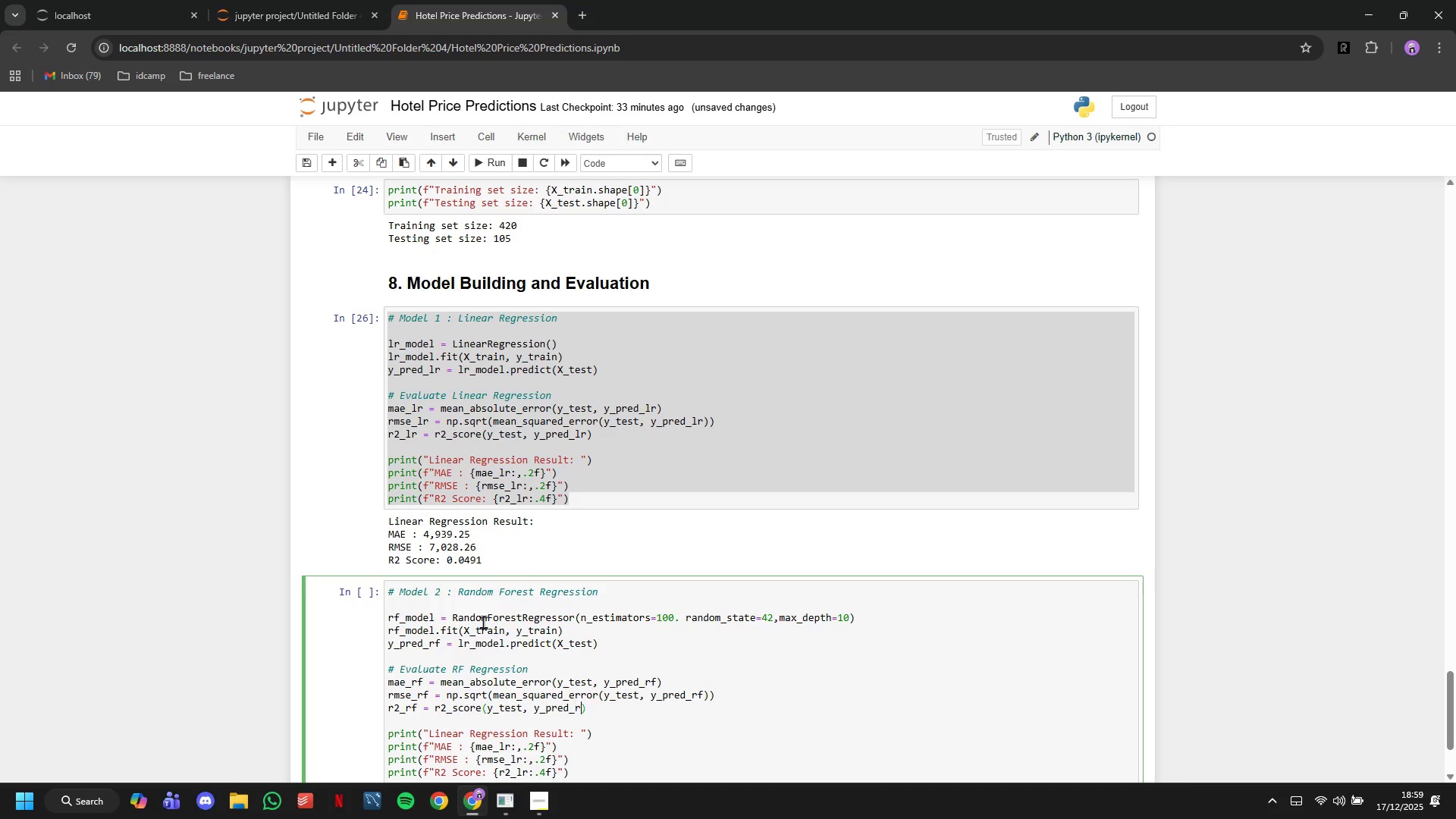 
key(F)
 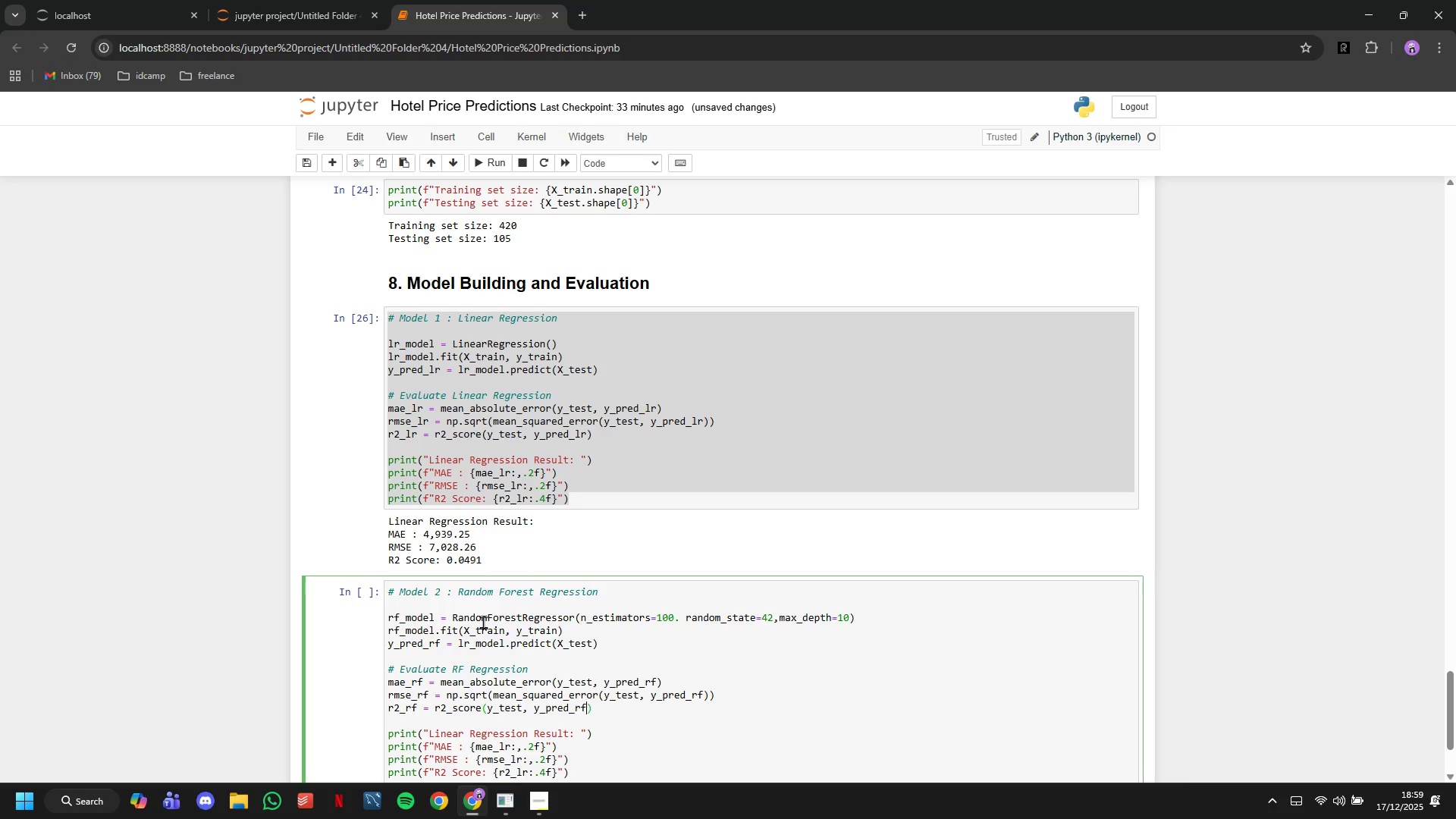 
scroll: coordinate [483, 622], scroll_direction: down, amount: 3.0
 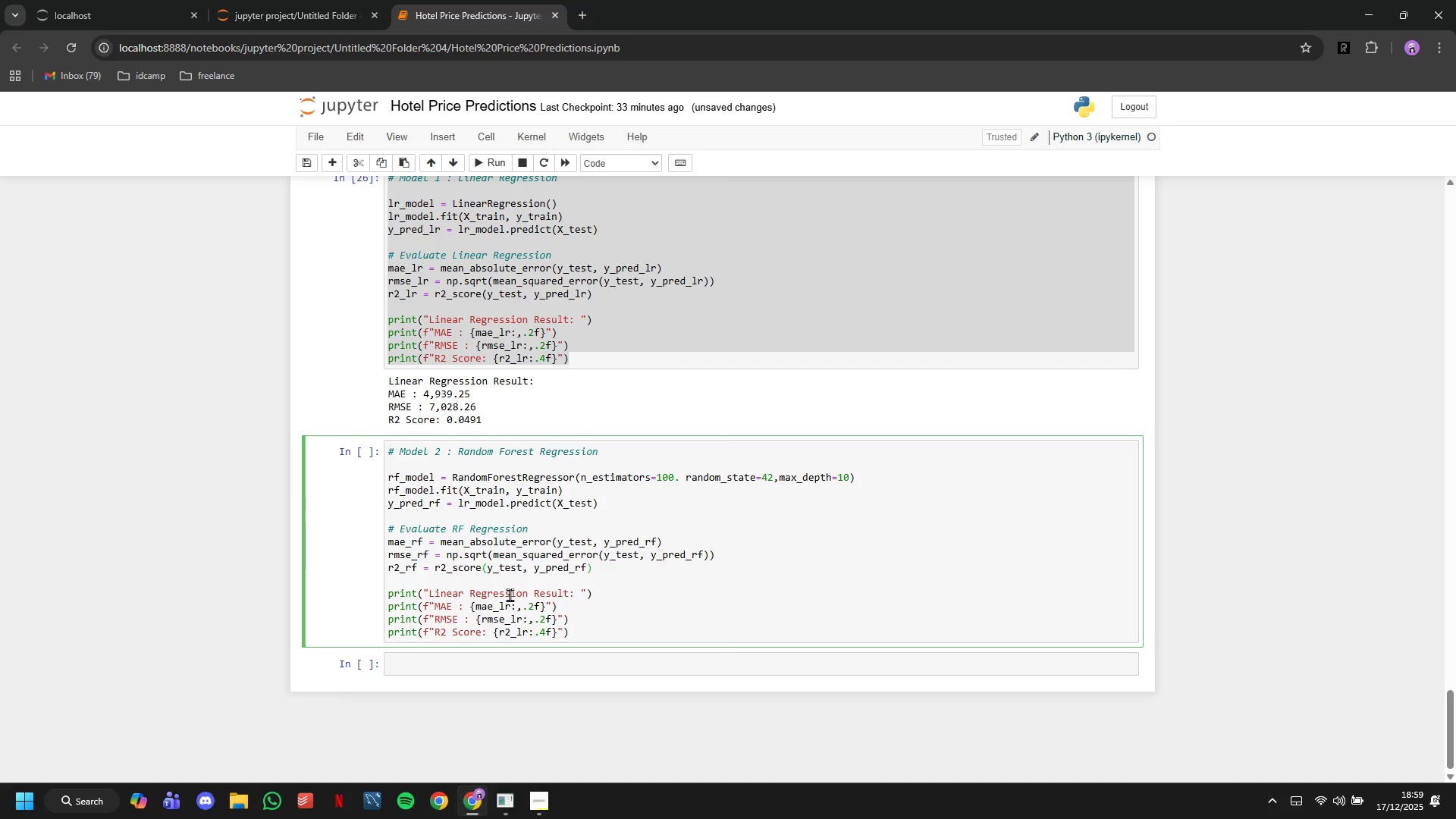 
left_click_drag(start_coordinate=[462, 592], to_coordinate=[428, 592])
 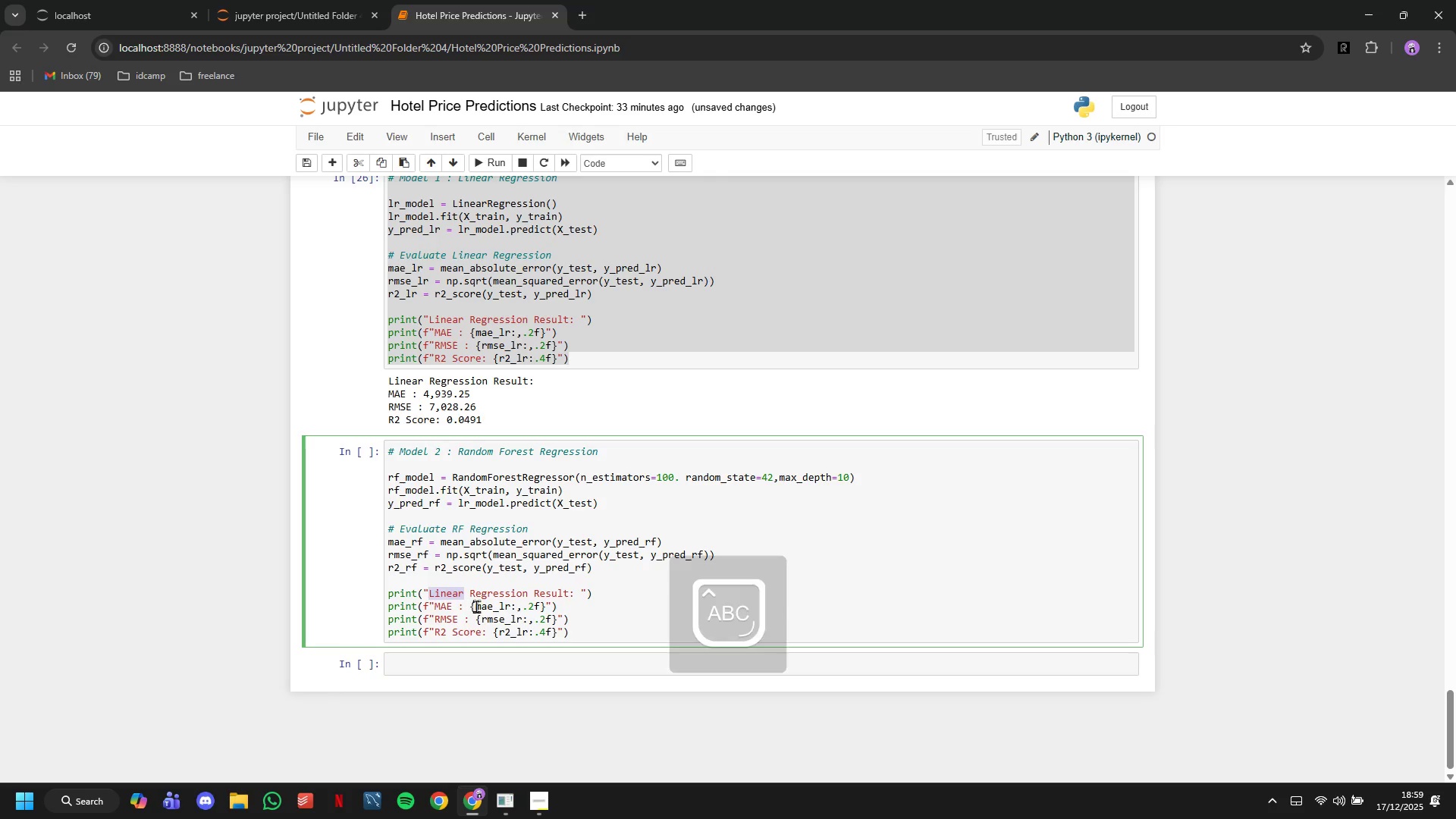 
type(Random Forest)
 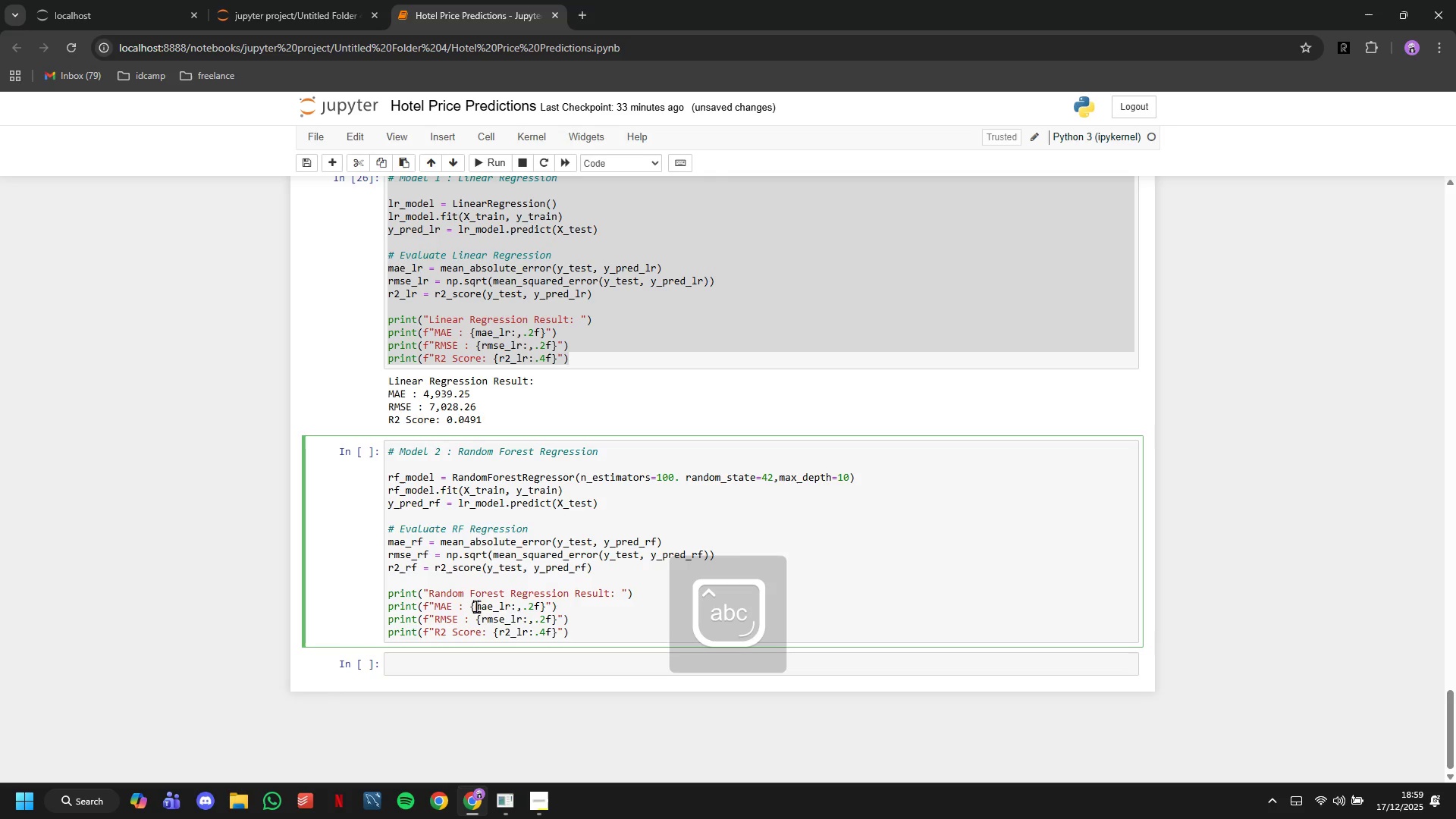 
key(ArrowDown)
 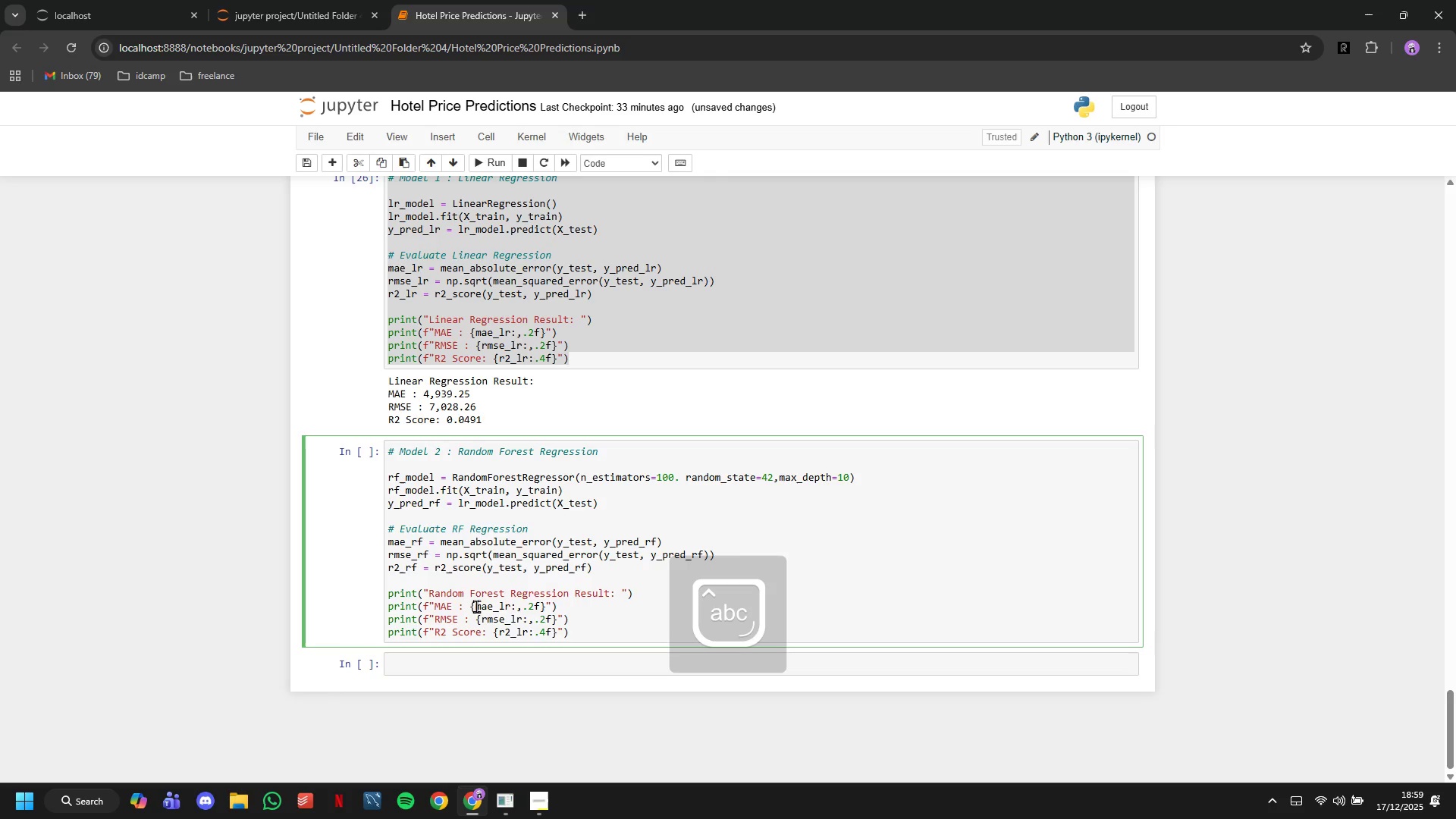 
key(Backspace)
 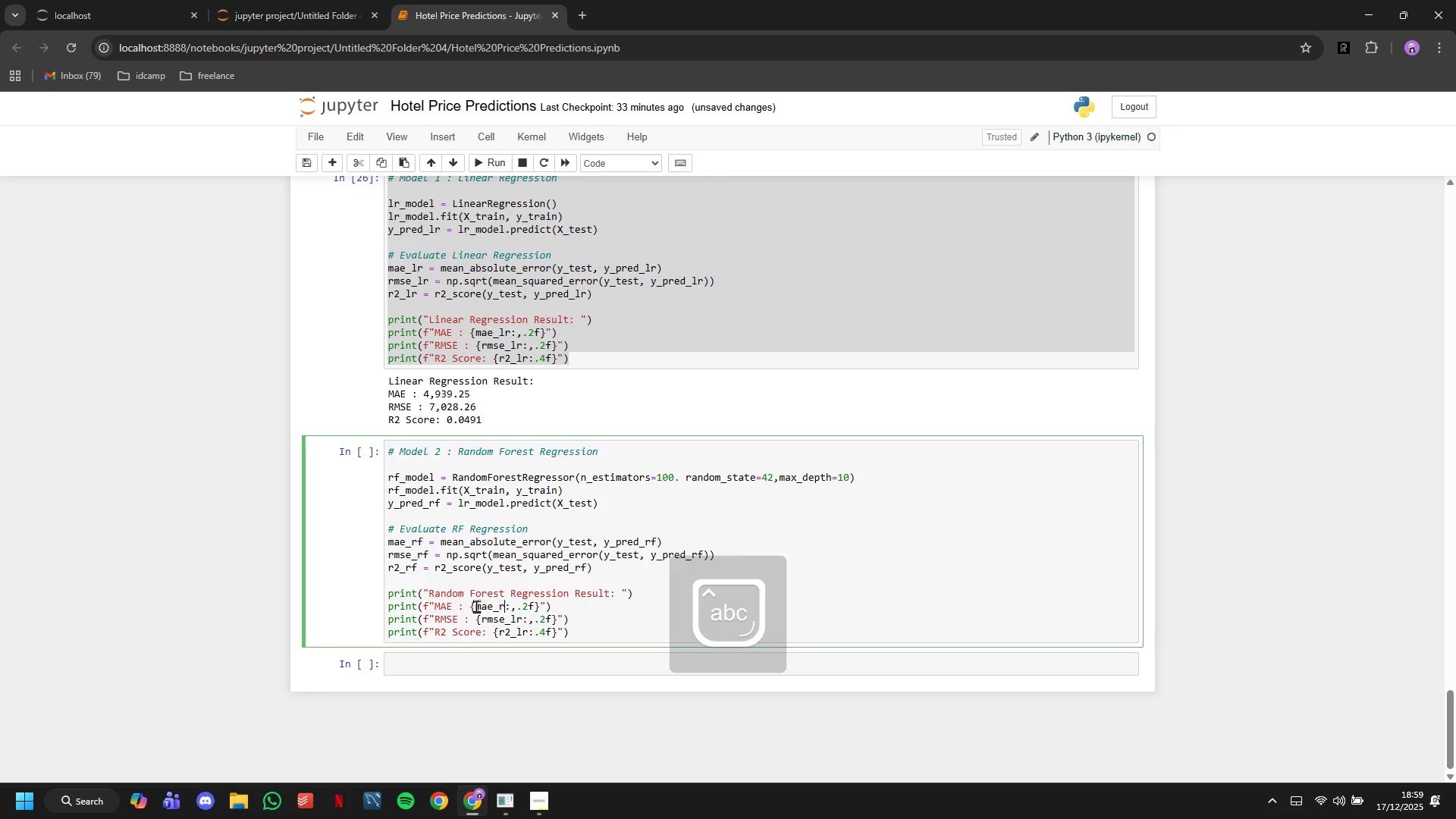 
key(ArrowRight)
 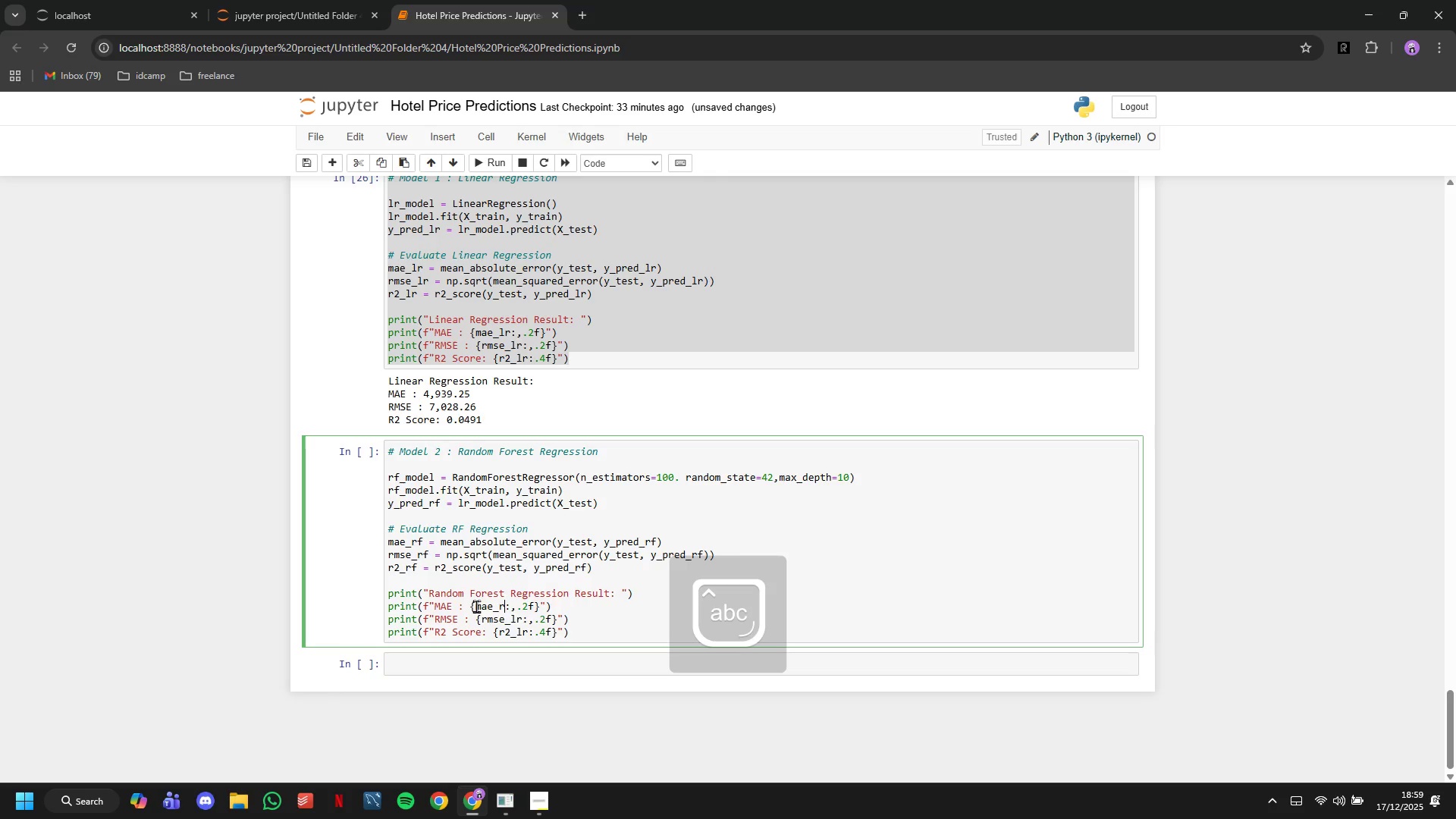 
key(F)
 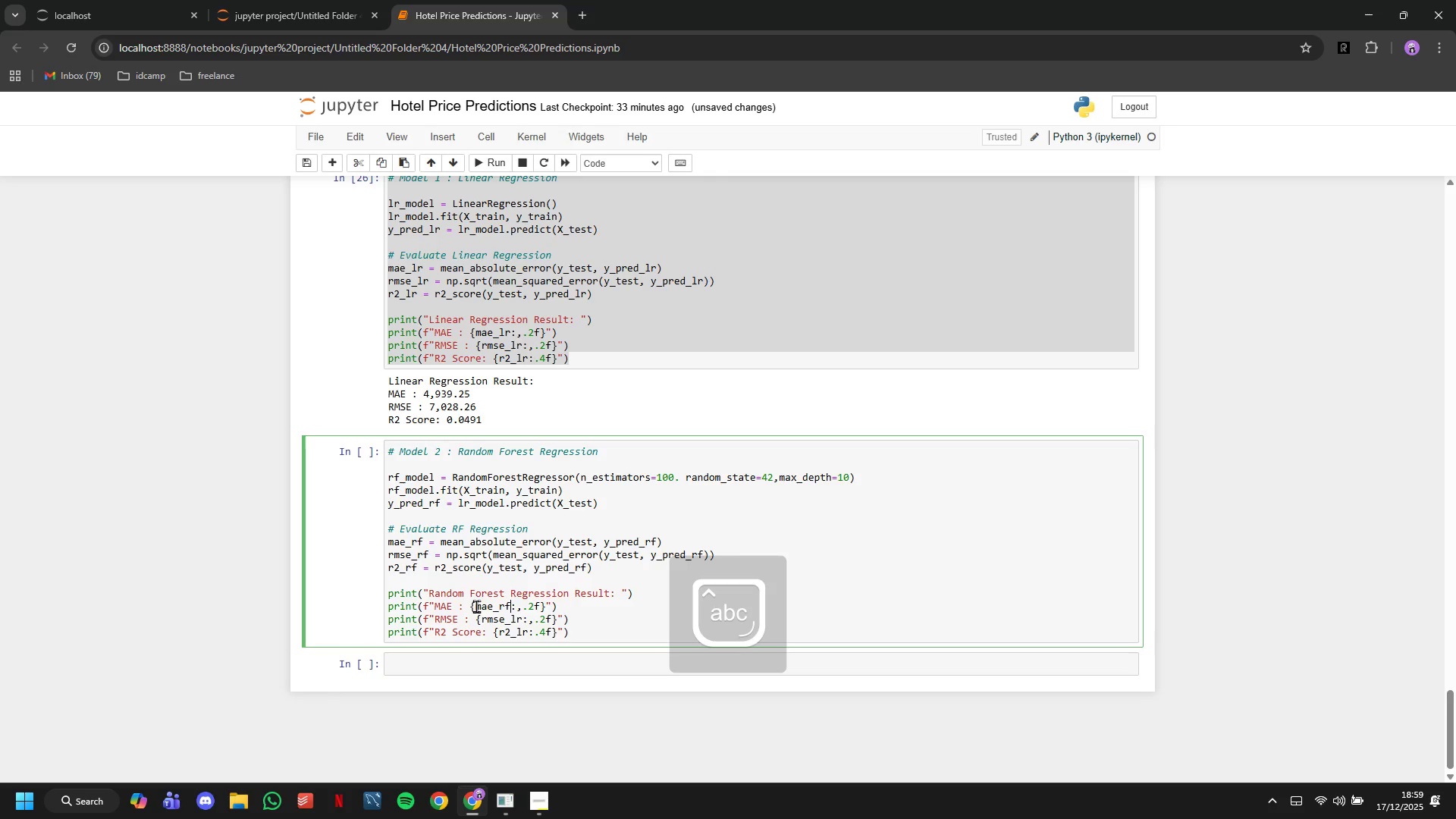 
key(ArrowDown)
 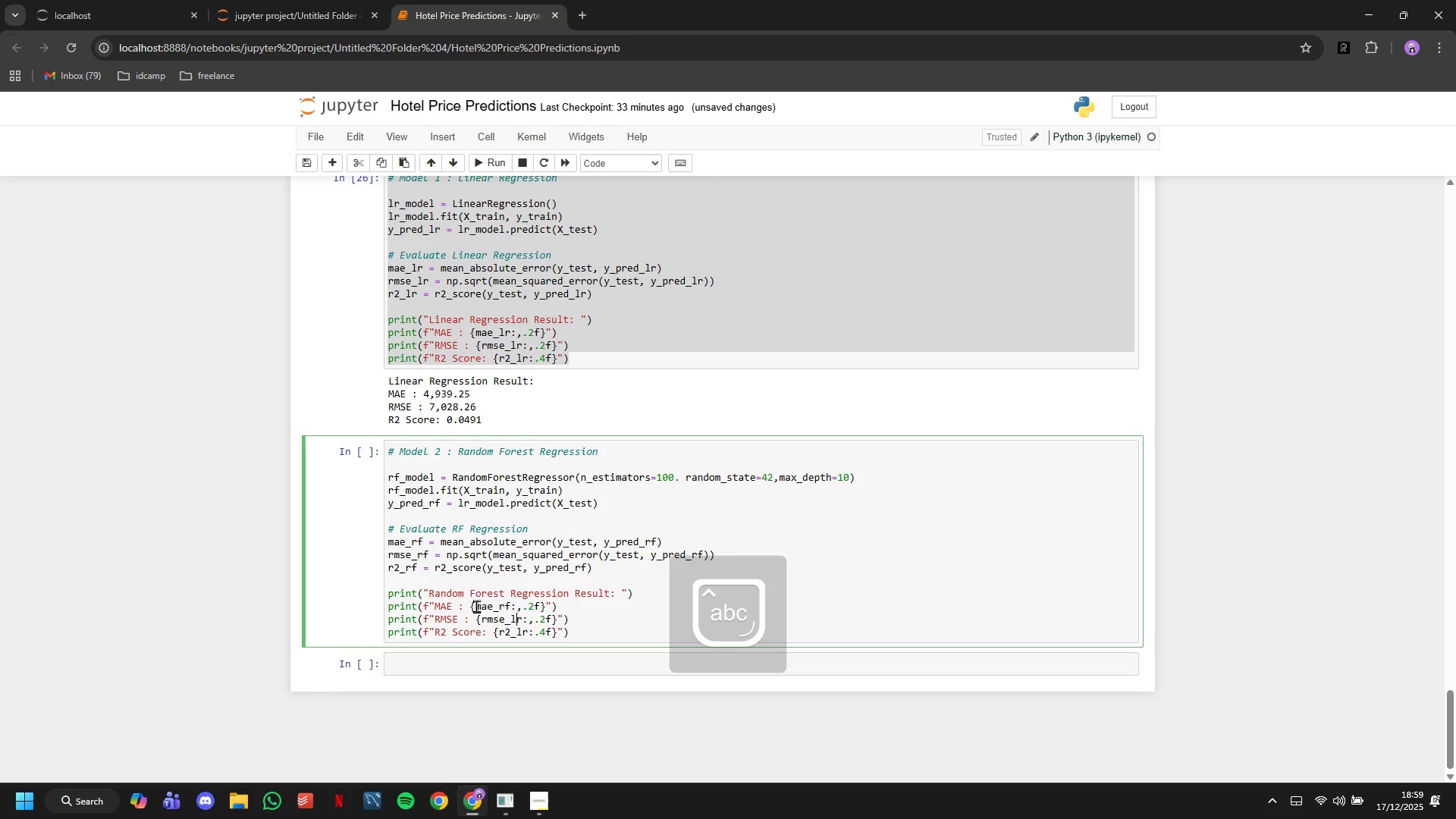 
key(ArrowRight)
 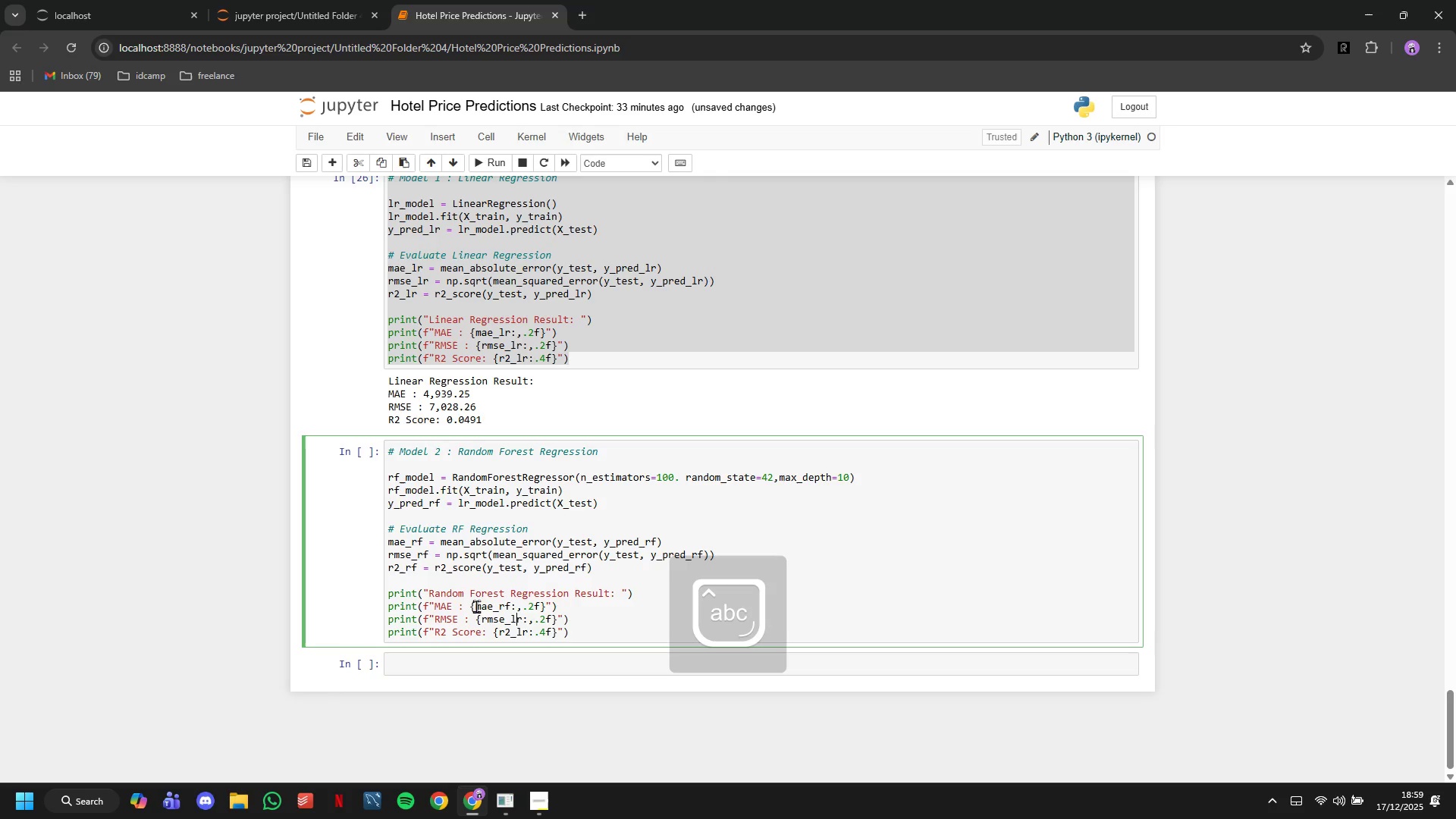 
key(Backspace)
 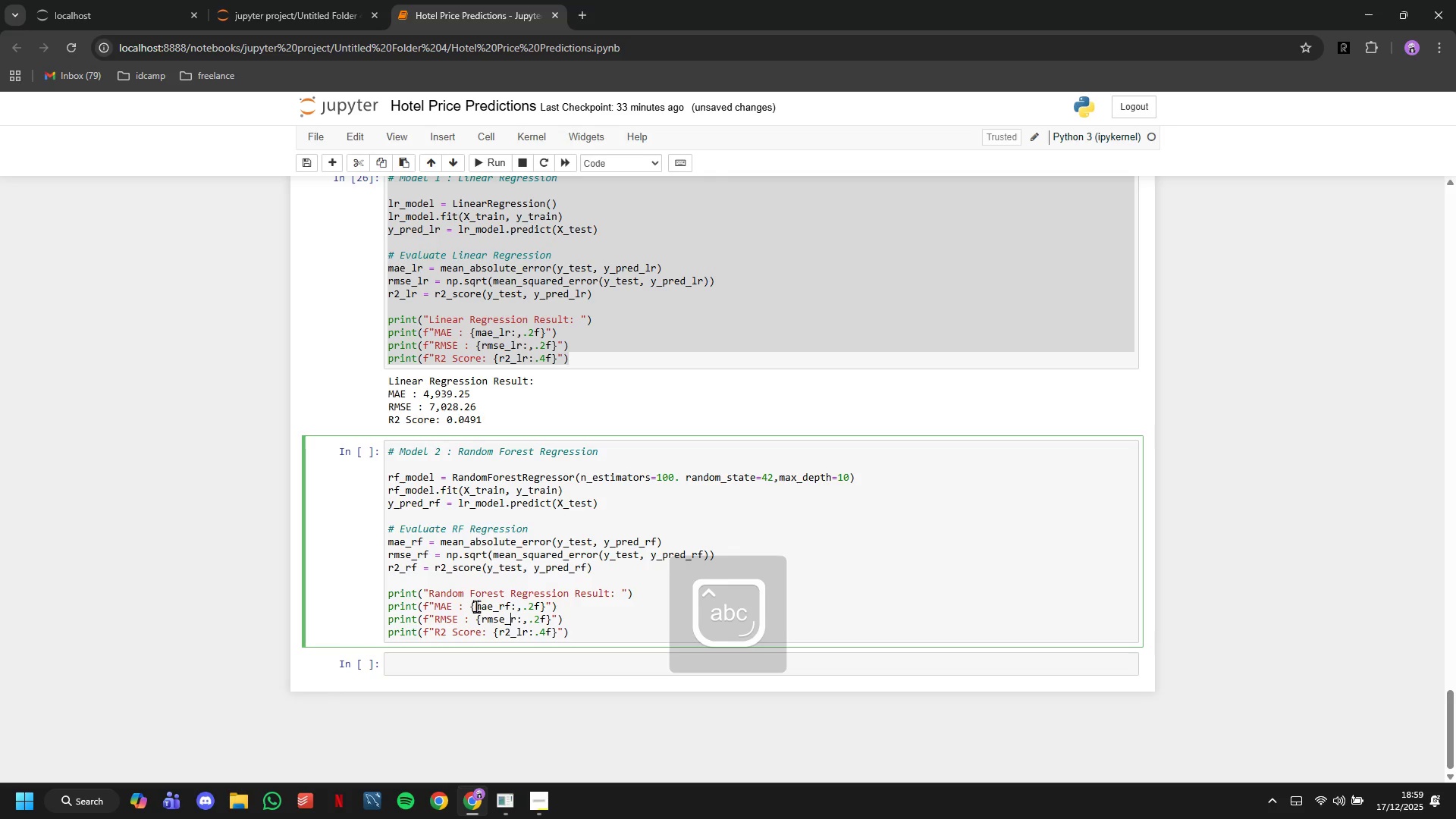 
key(ArrowRight)
 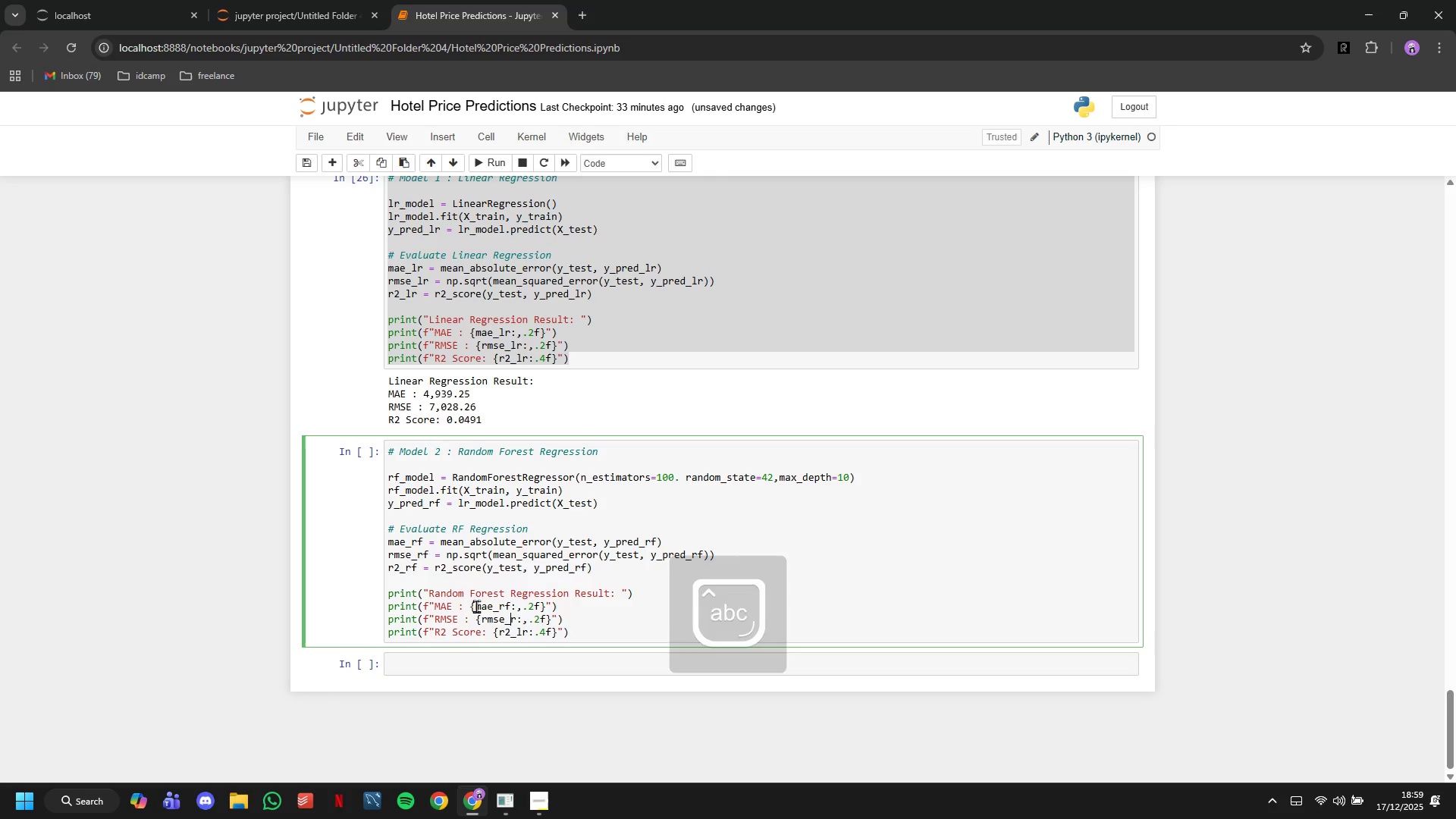 
key(F)
 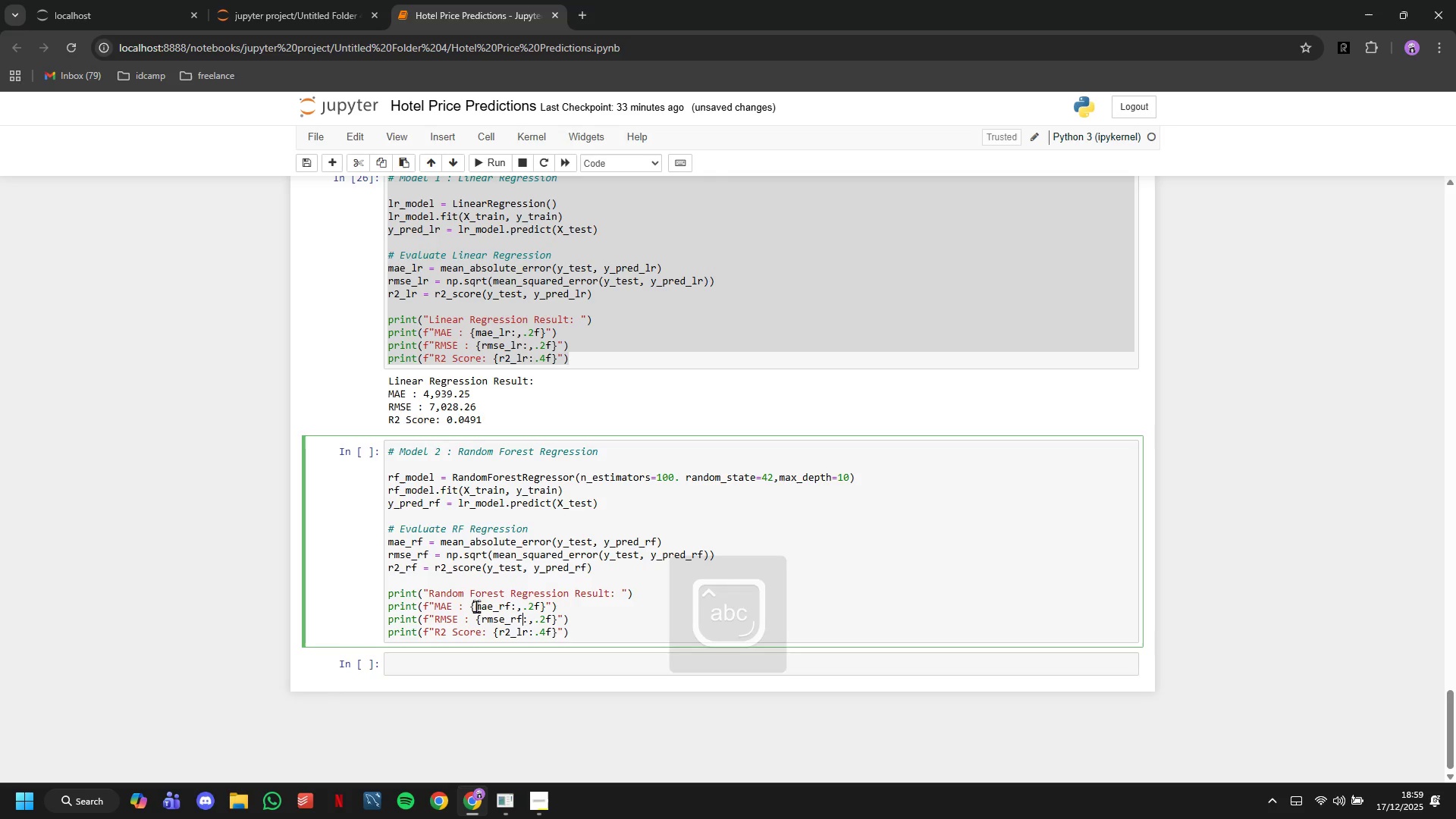 
key(ArrowDown)
 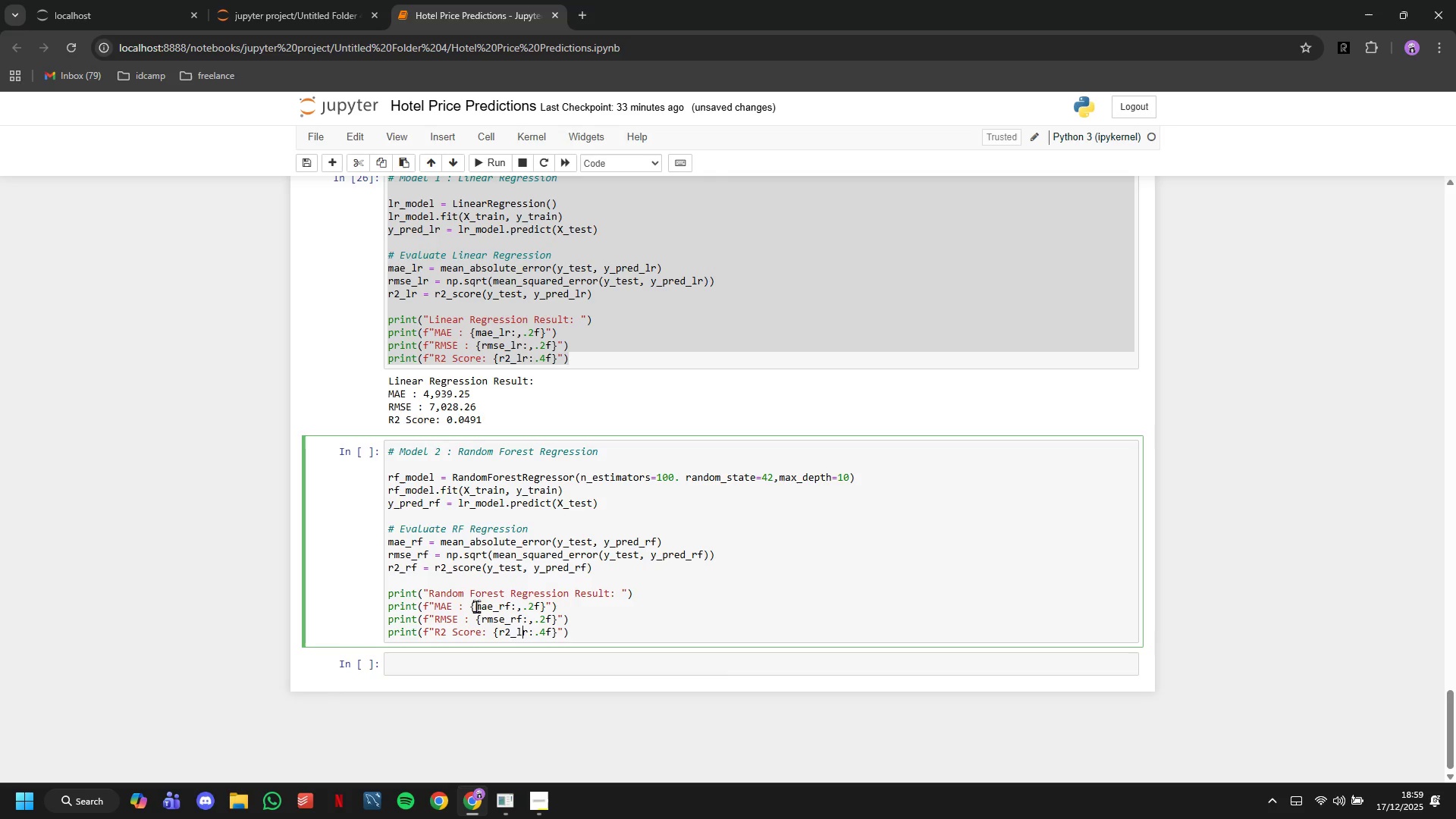 
key(ArrowLeft)
 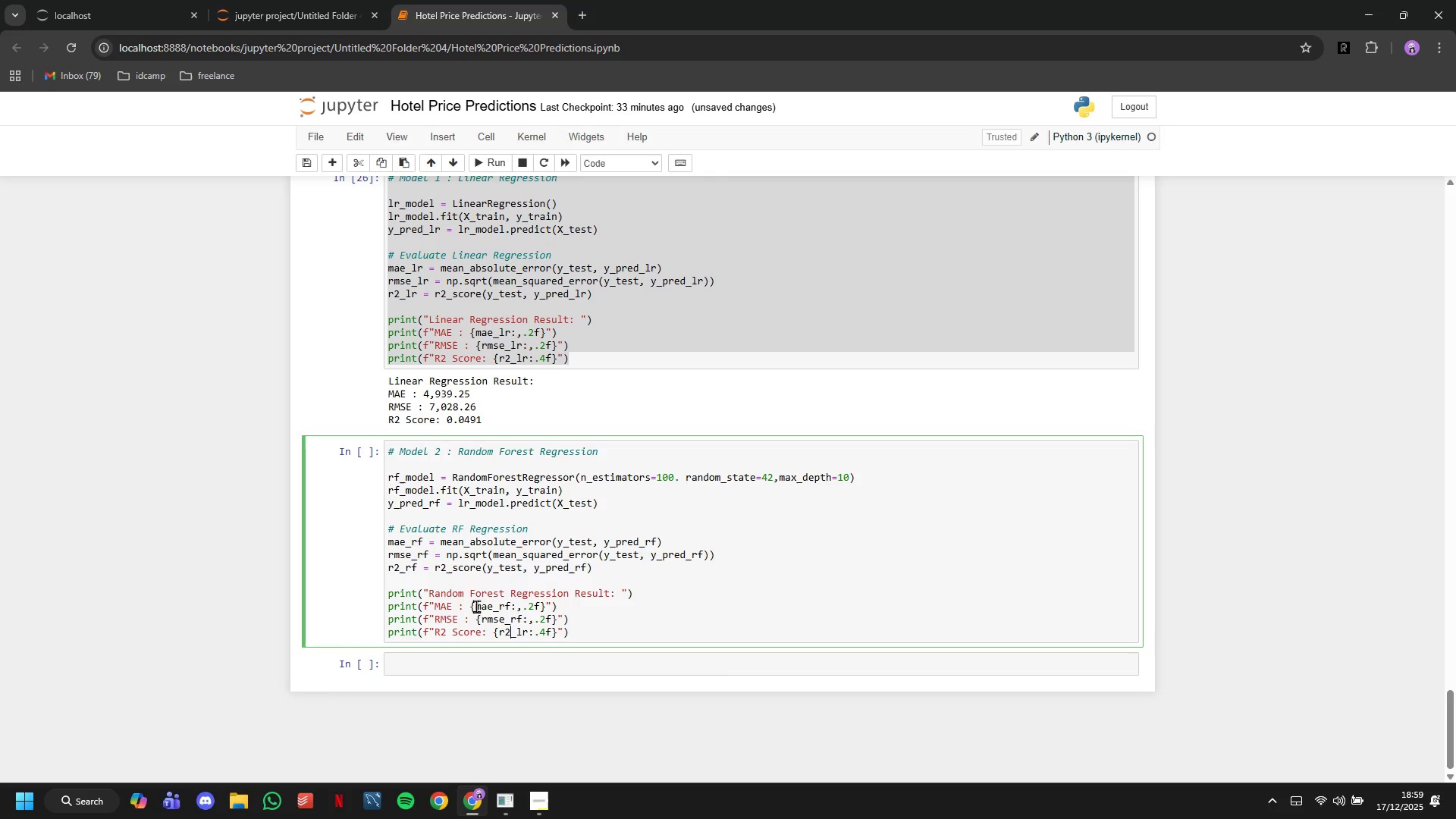 
key(ArrowLeft)
 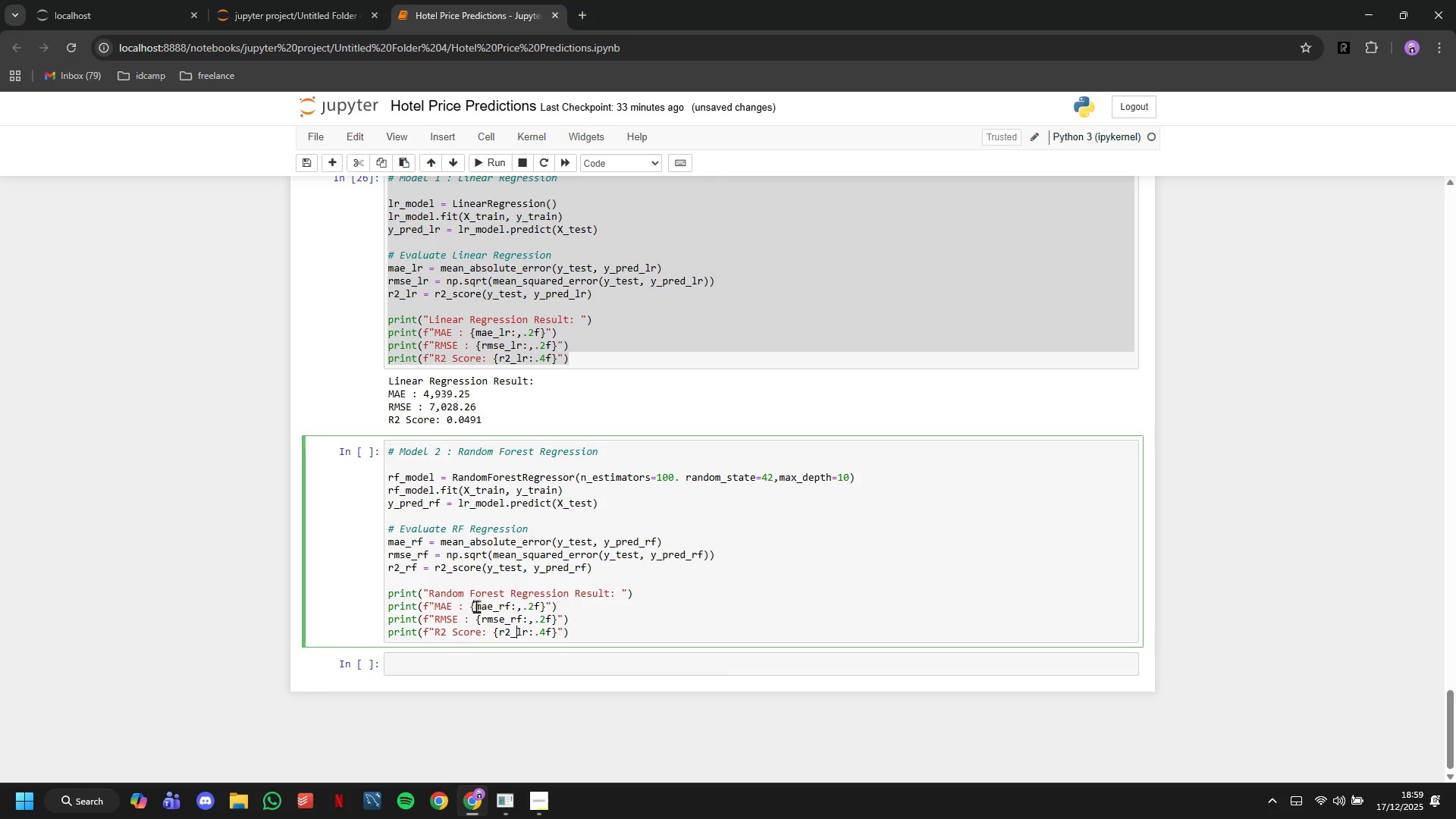 
key(ArrowRight)
 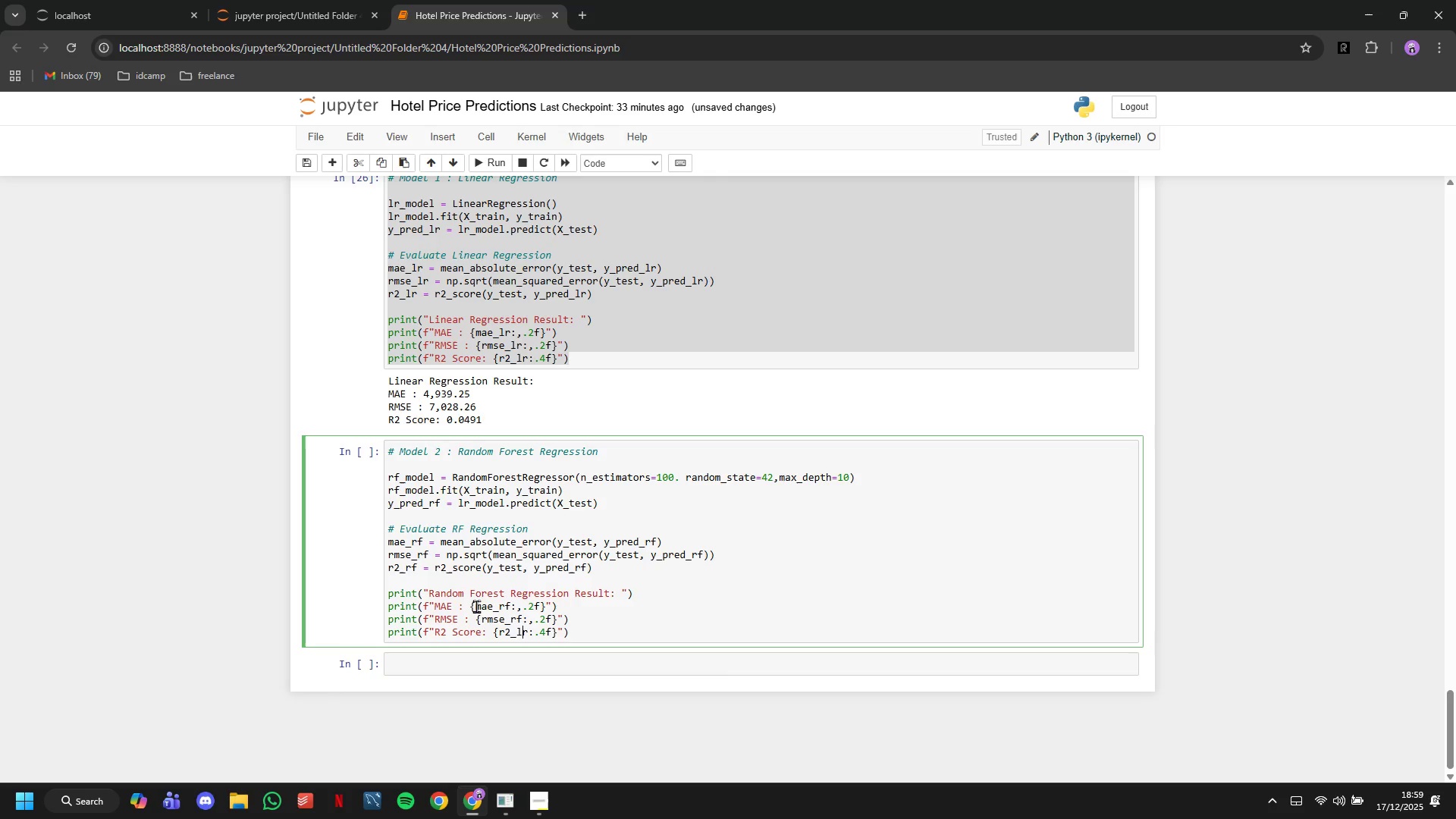 
key(ArrowRight)
 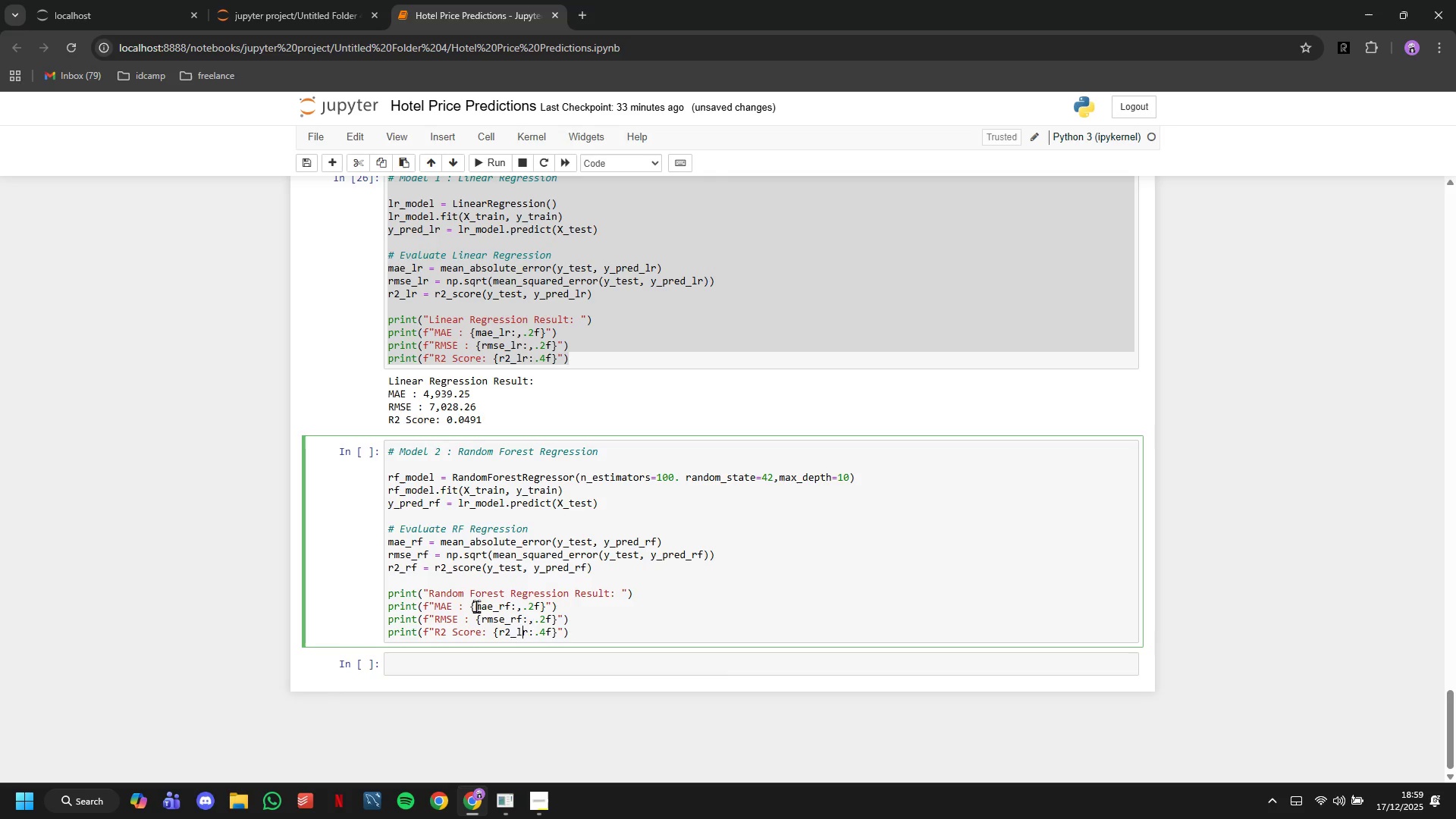 
key(Backspace)
 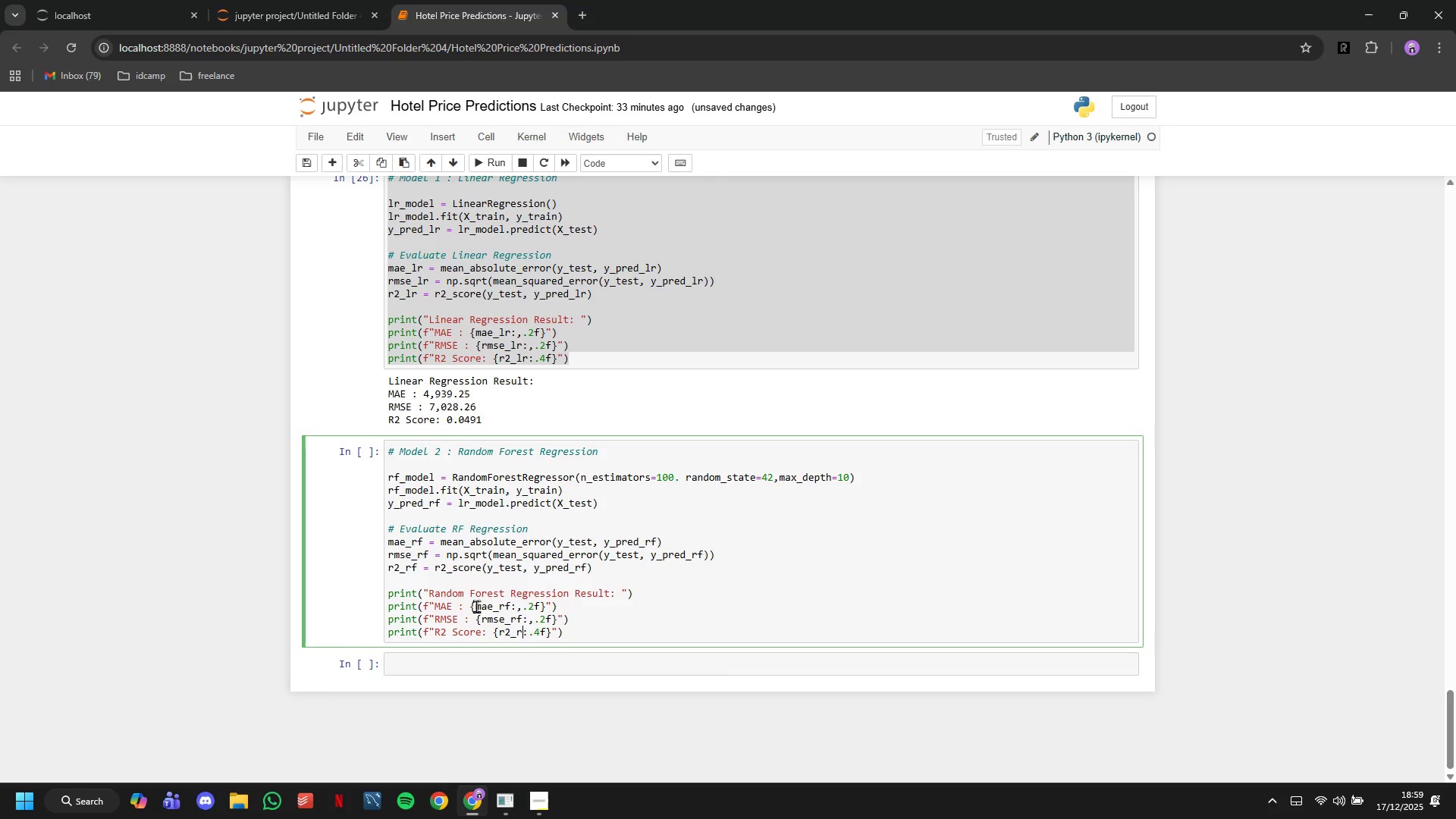 
key(ArrowRight)
 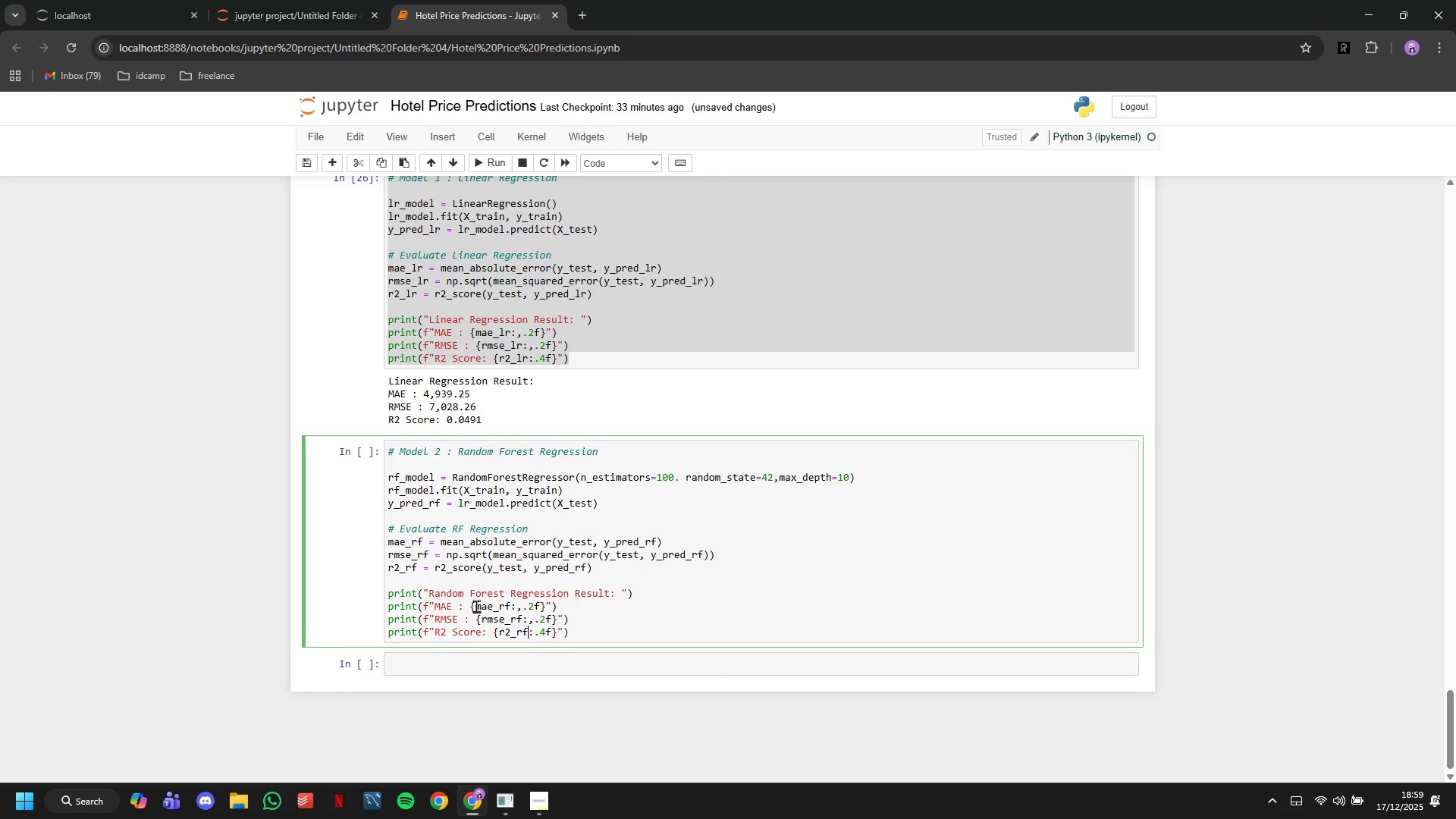 
key(F)
 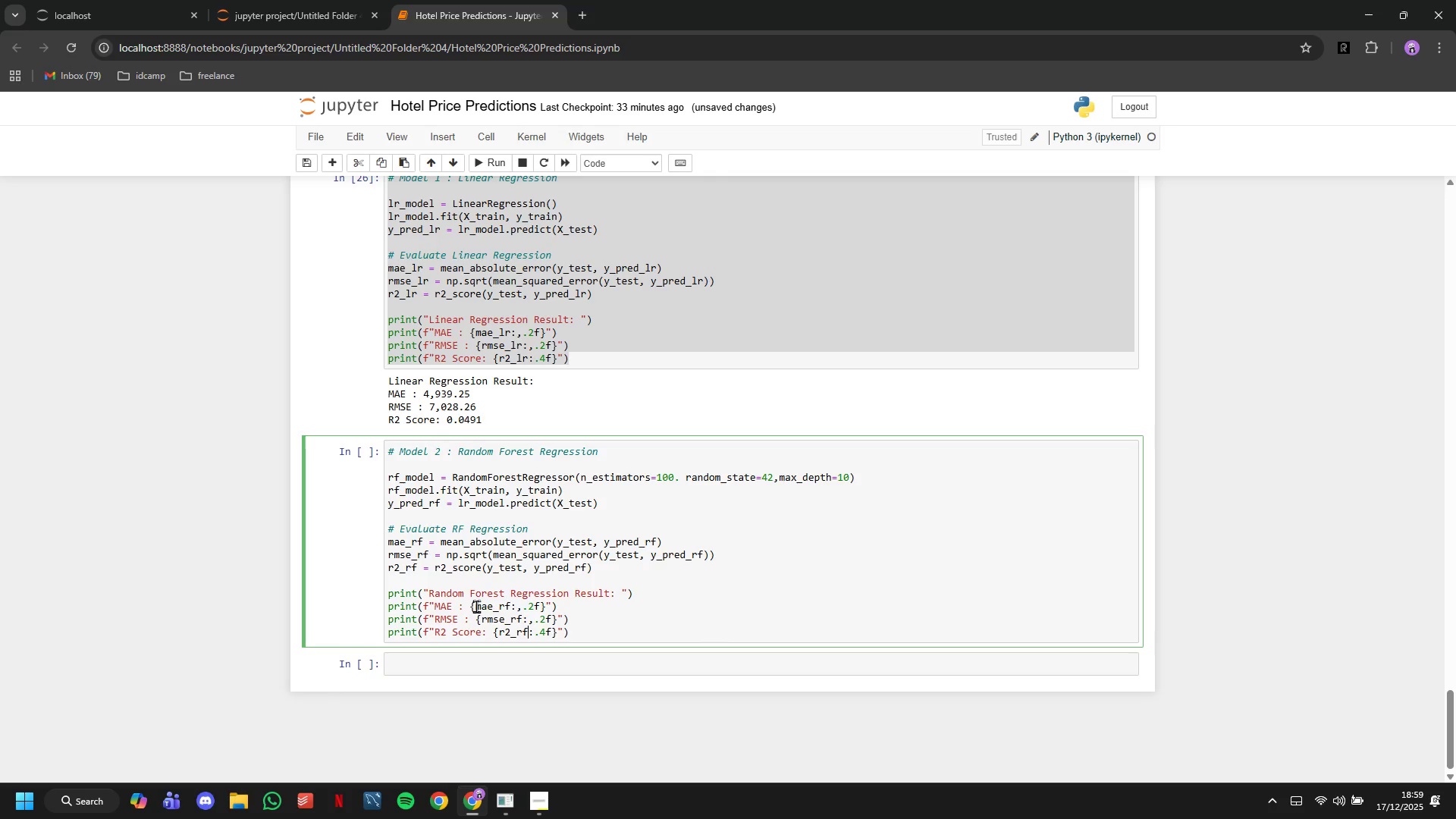 
scroll: coordinate [476, 606], scroll_direction: down, amount: 2.0
 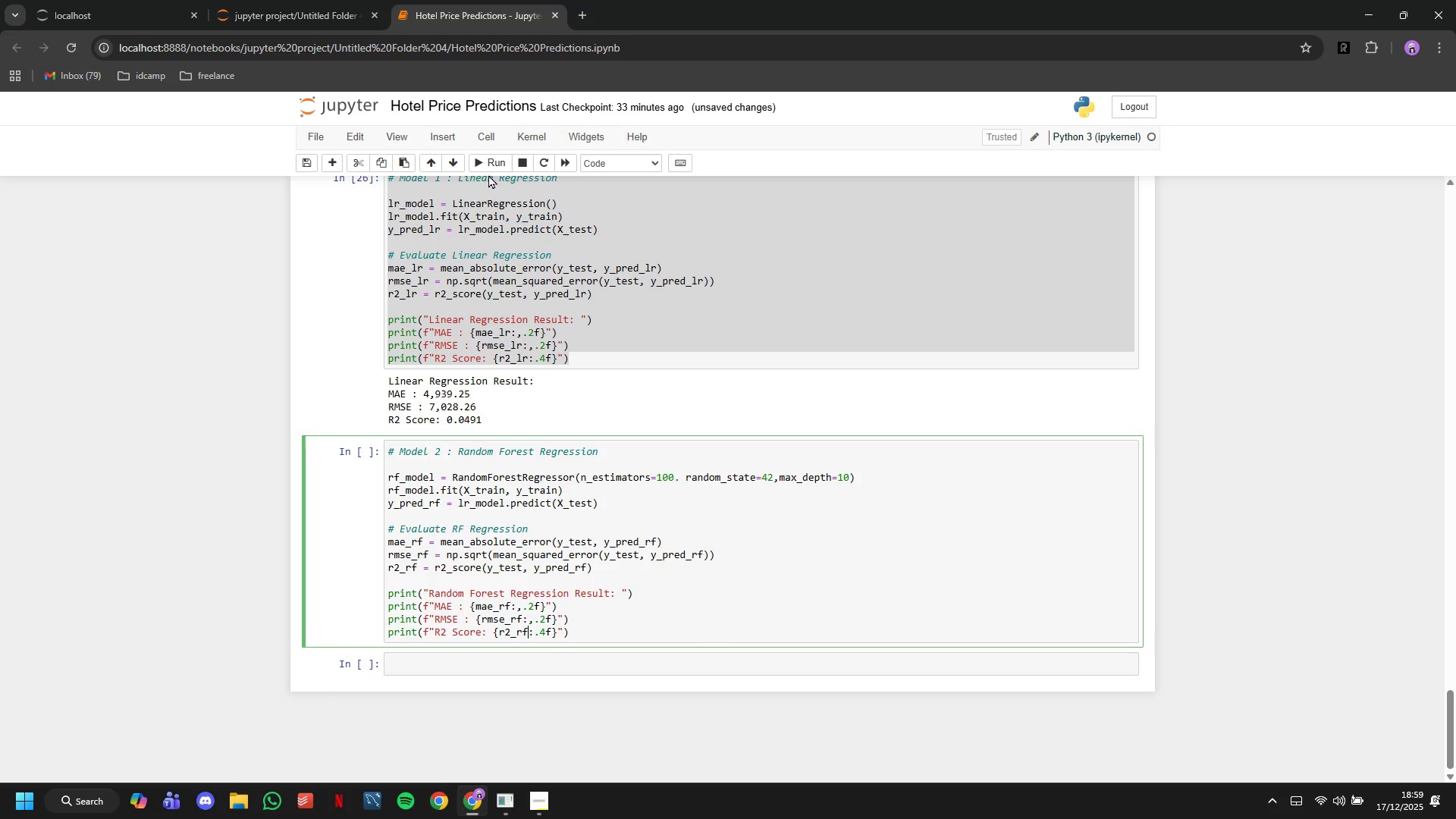 
left_click([489, 163])
 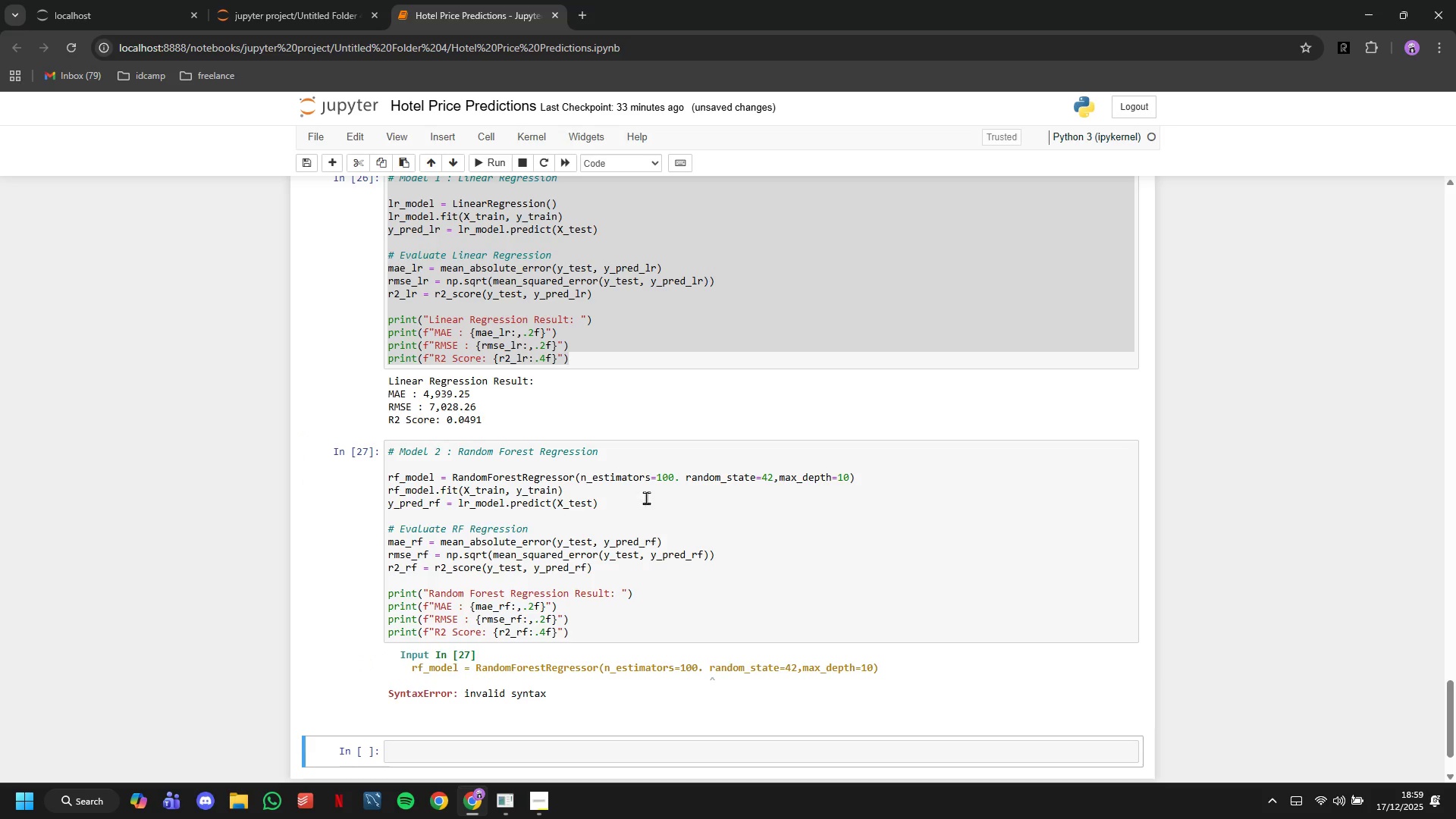 
key(ArrowLeft)
 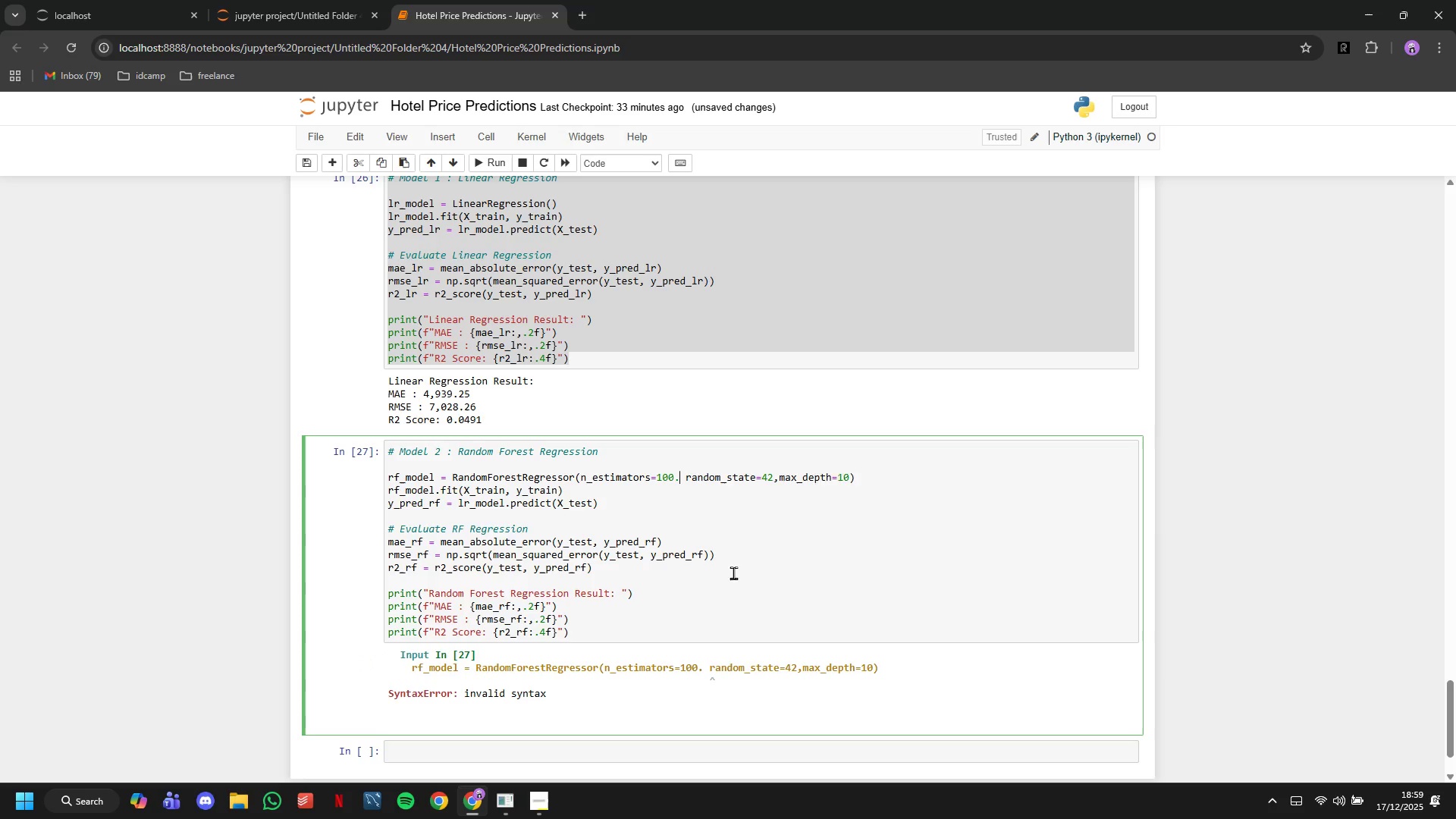 
key(Backspace)
 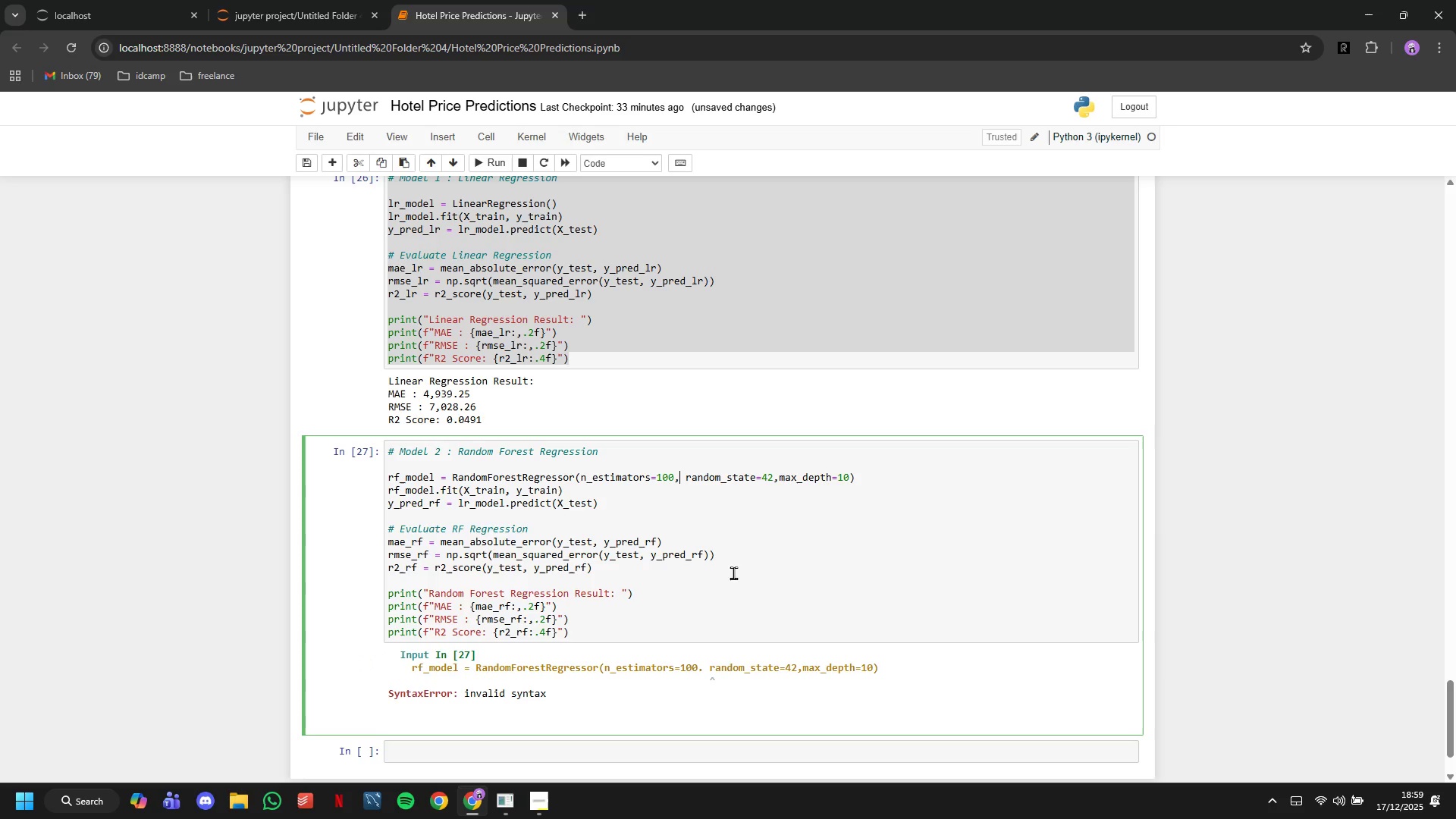 
key(Comma)
 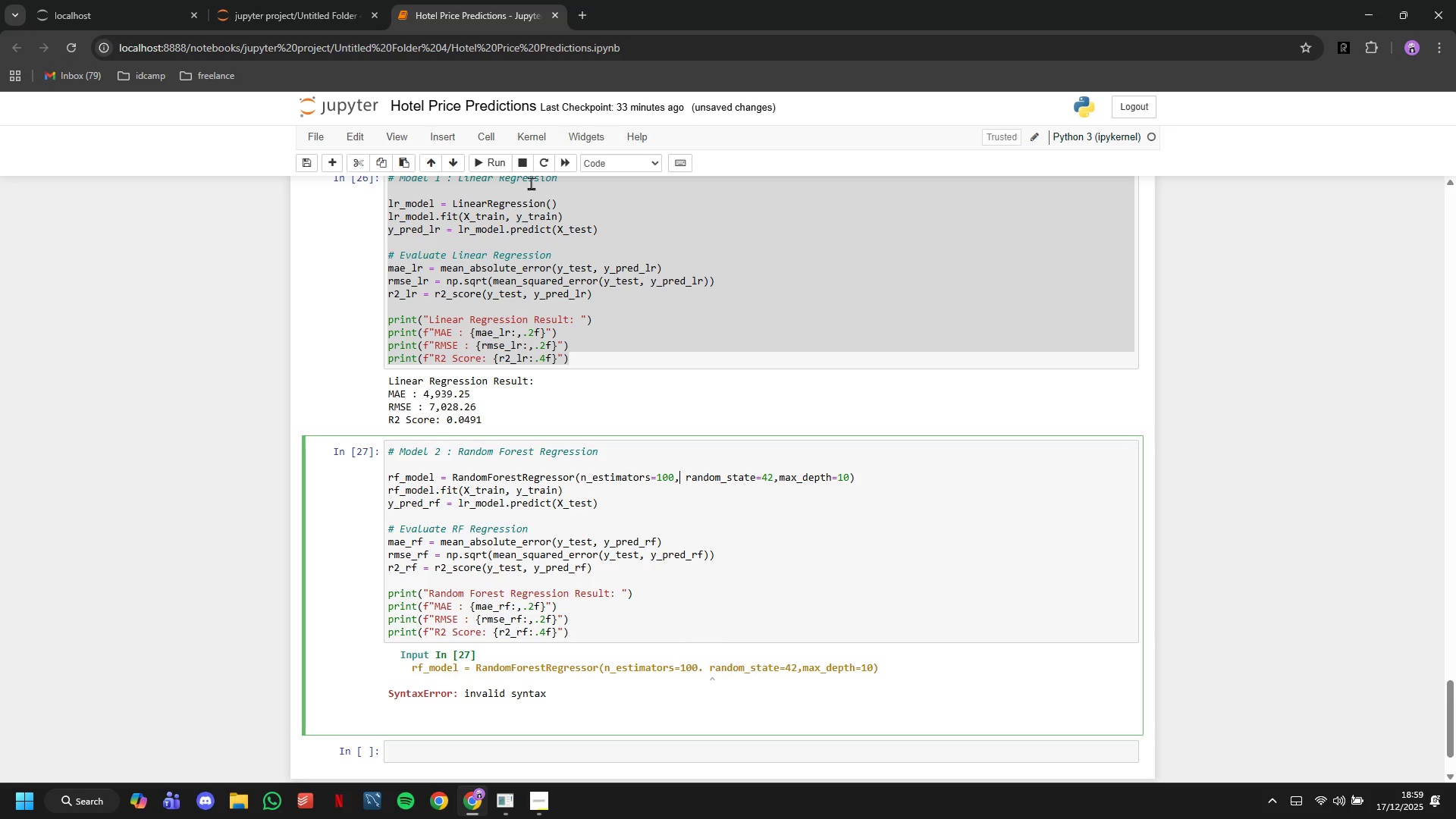 
left_click([498, 165])
 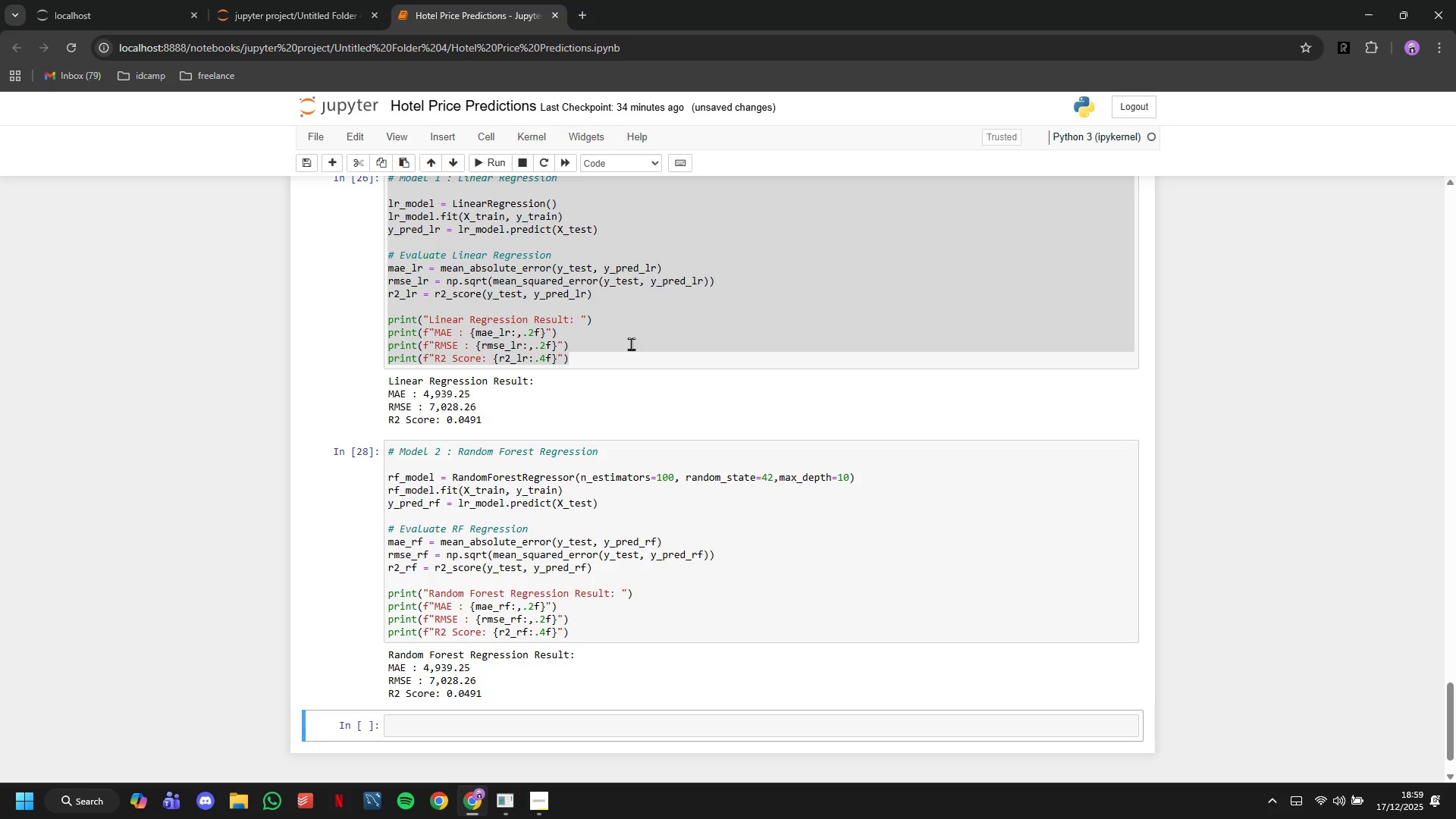 
wait(11.67)
 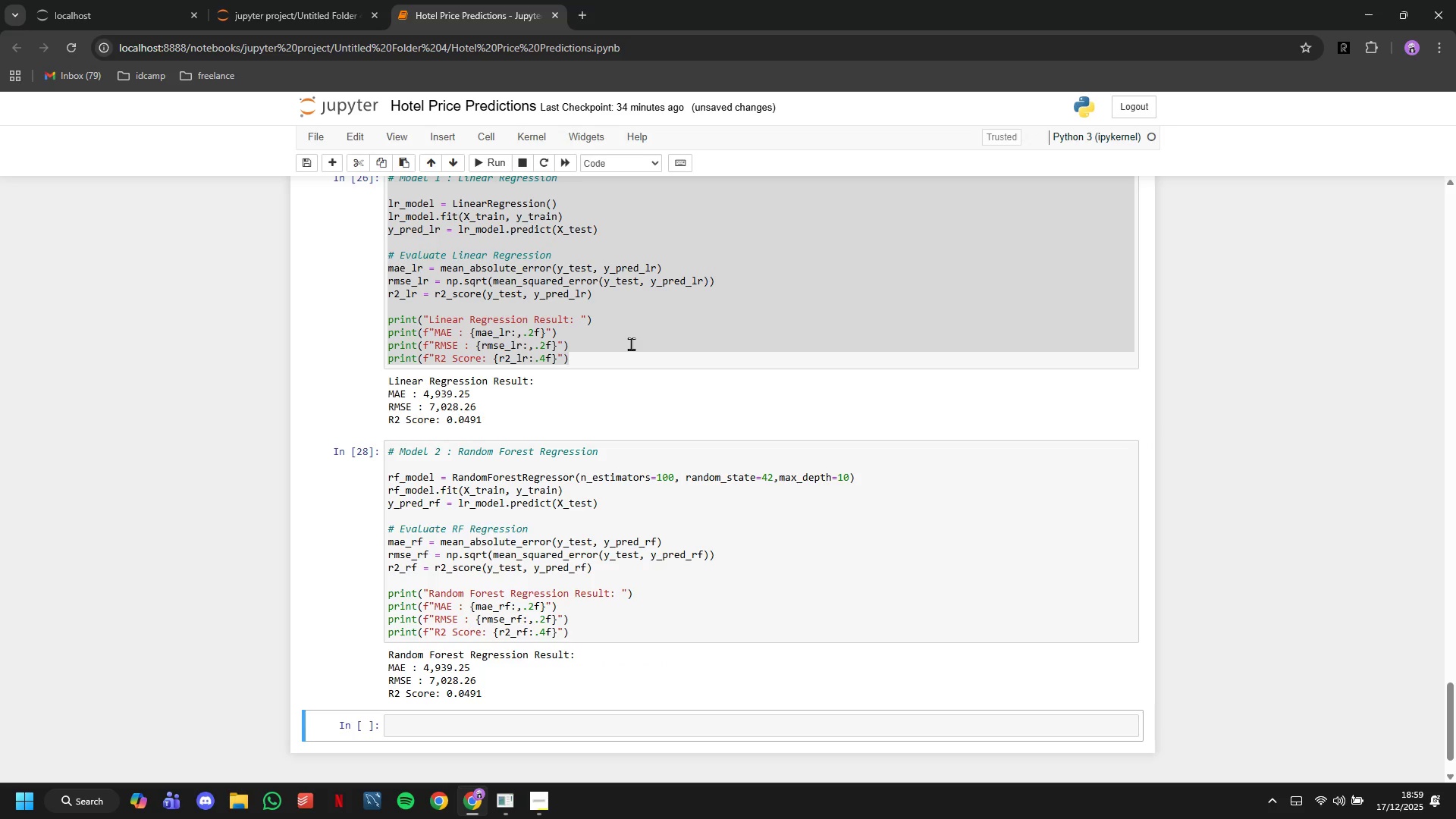 
left_click([590, 168])
 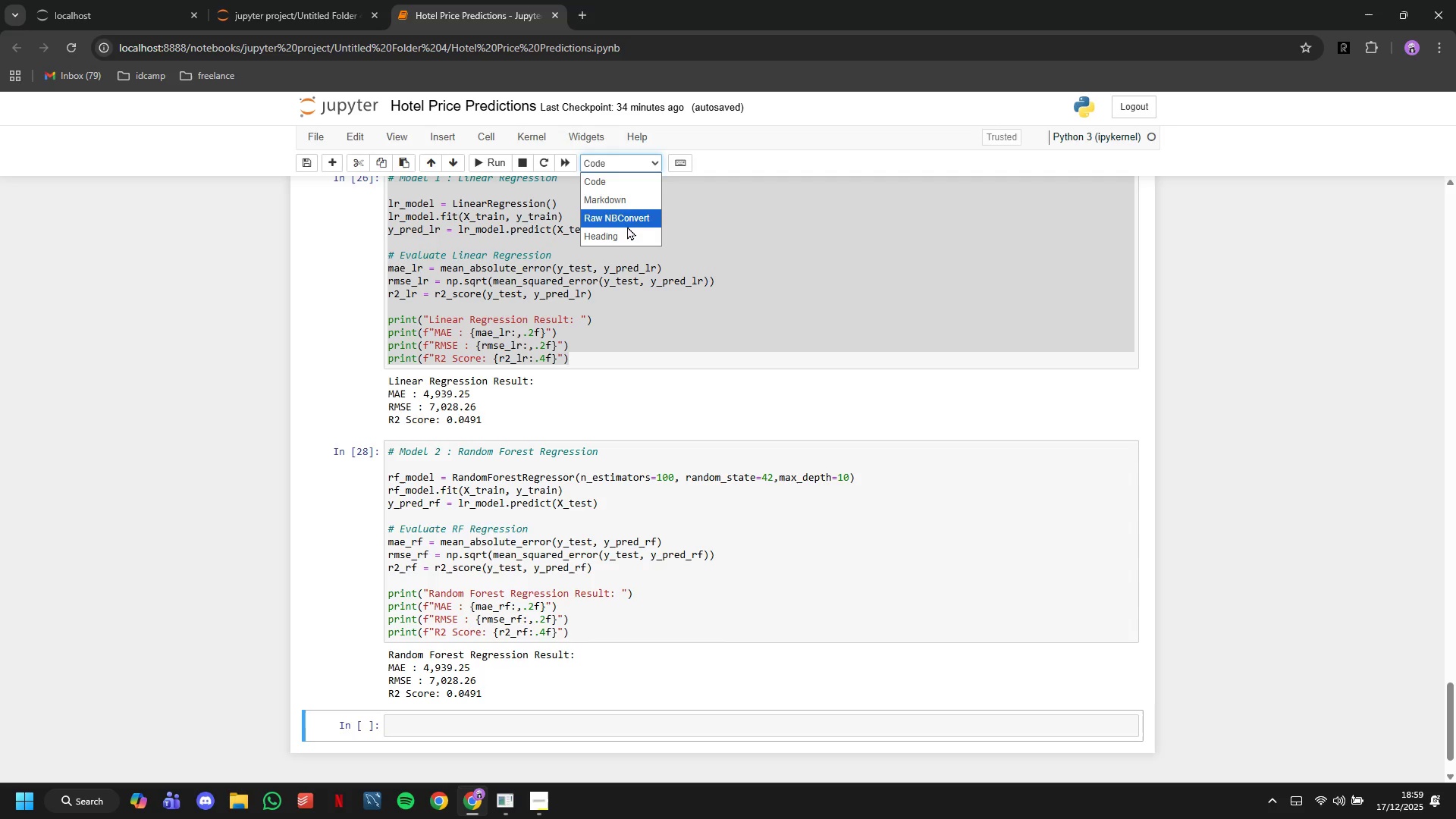 
left_click_drag(start_coordinate=[627, 226], to_coordinate=[631, 231])
 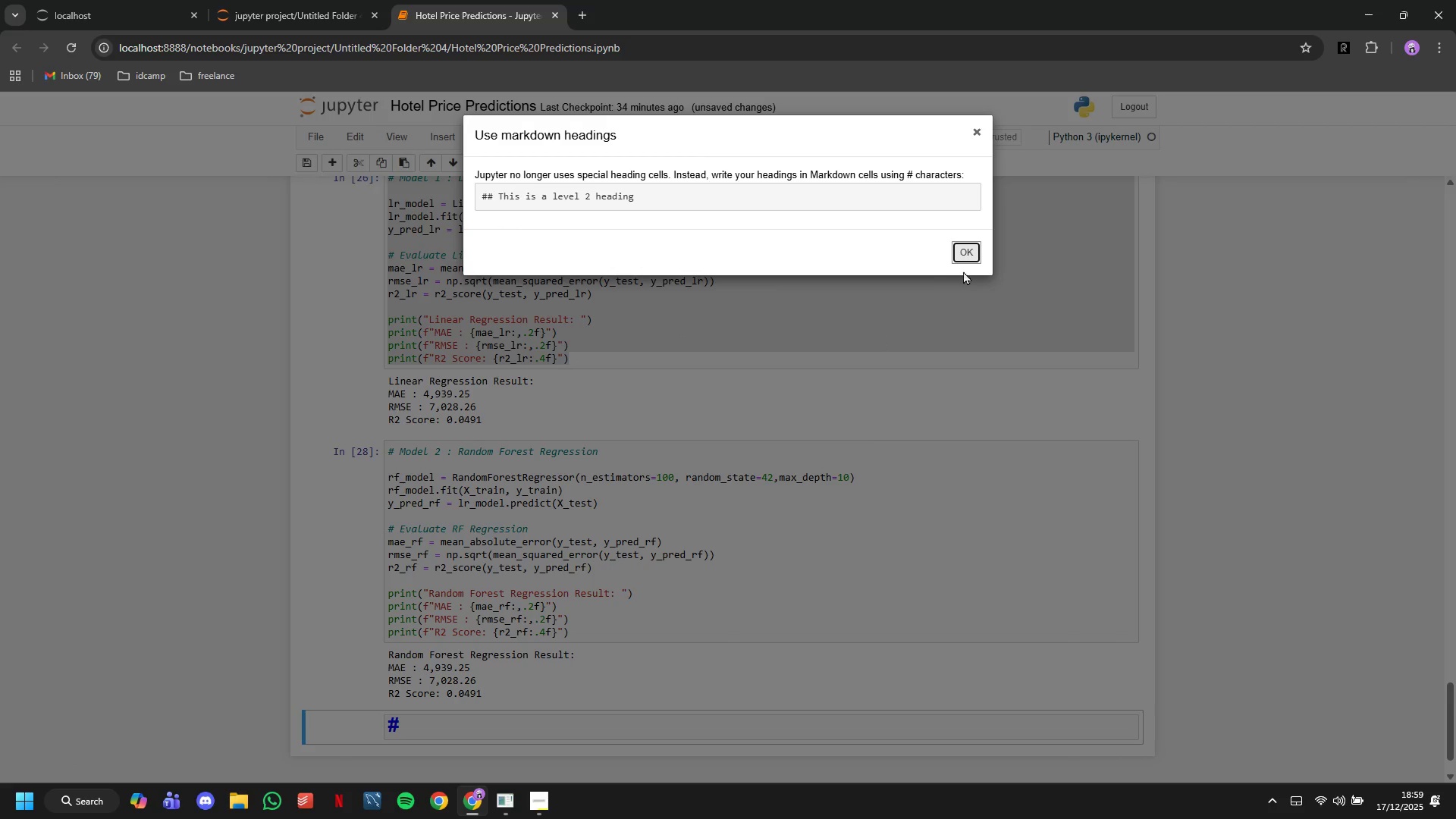 
left_click([965, 253])
 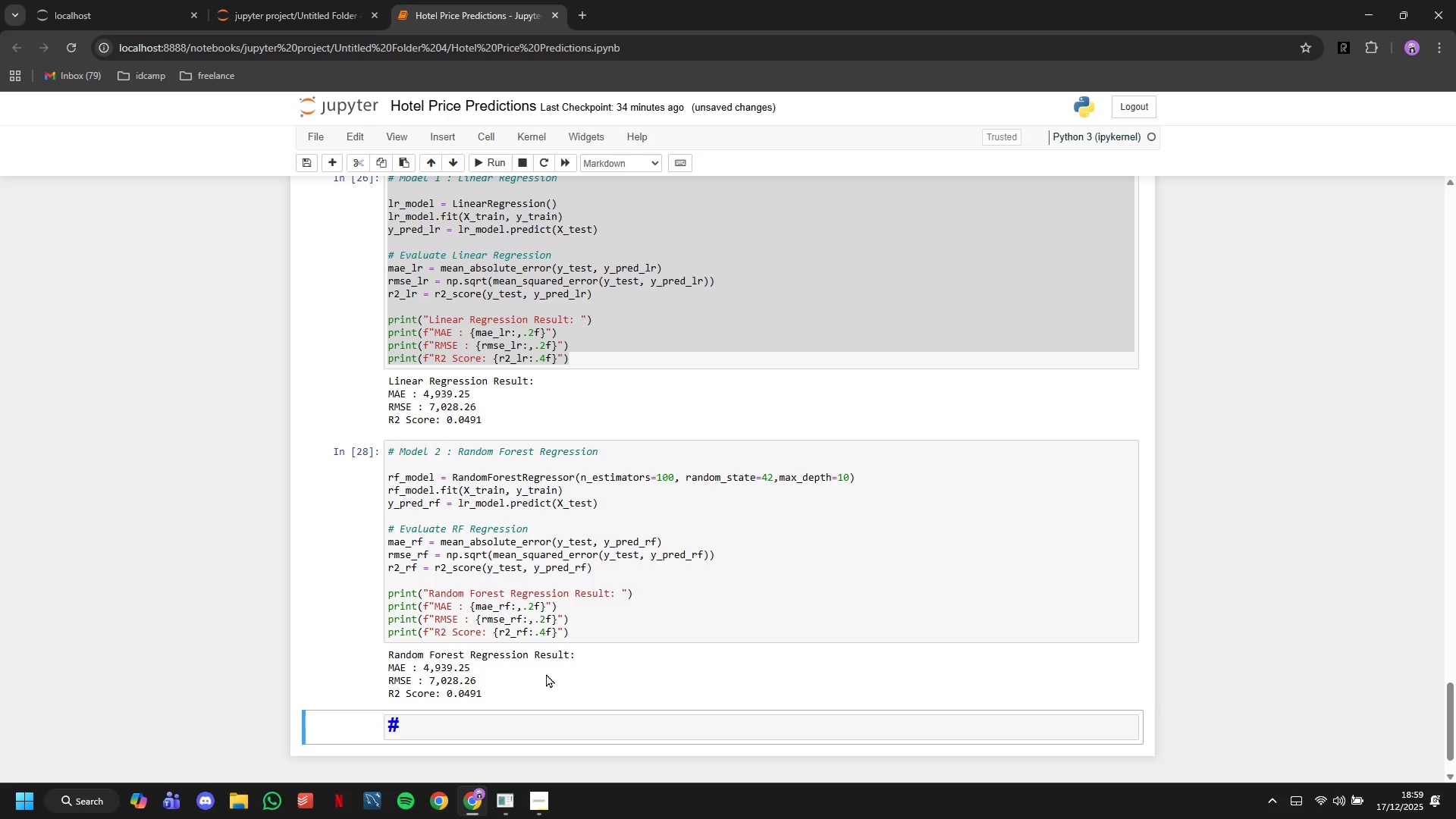 
scroll: coordinate [546, 673], scroll_direction: up, amount: 3.0
 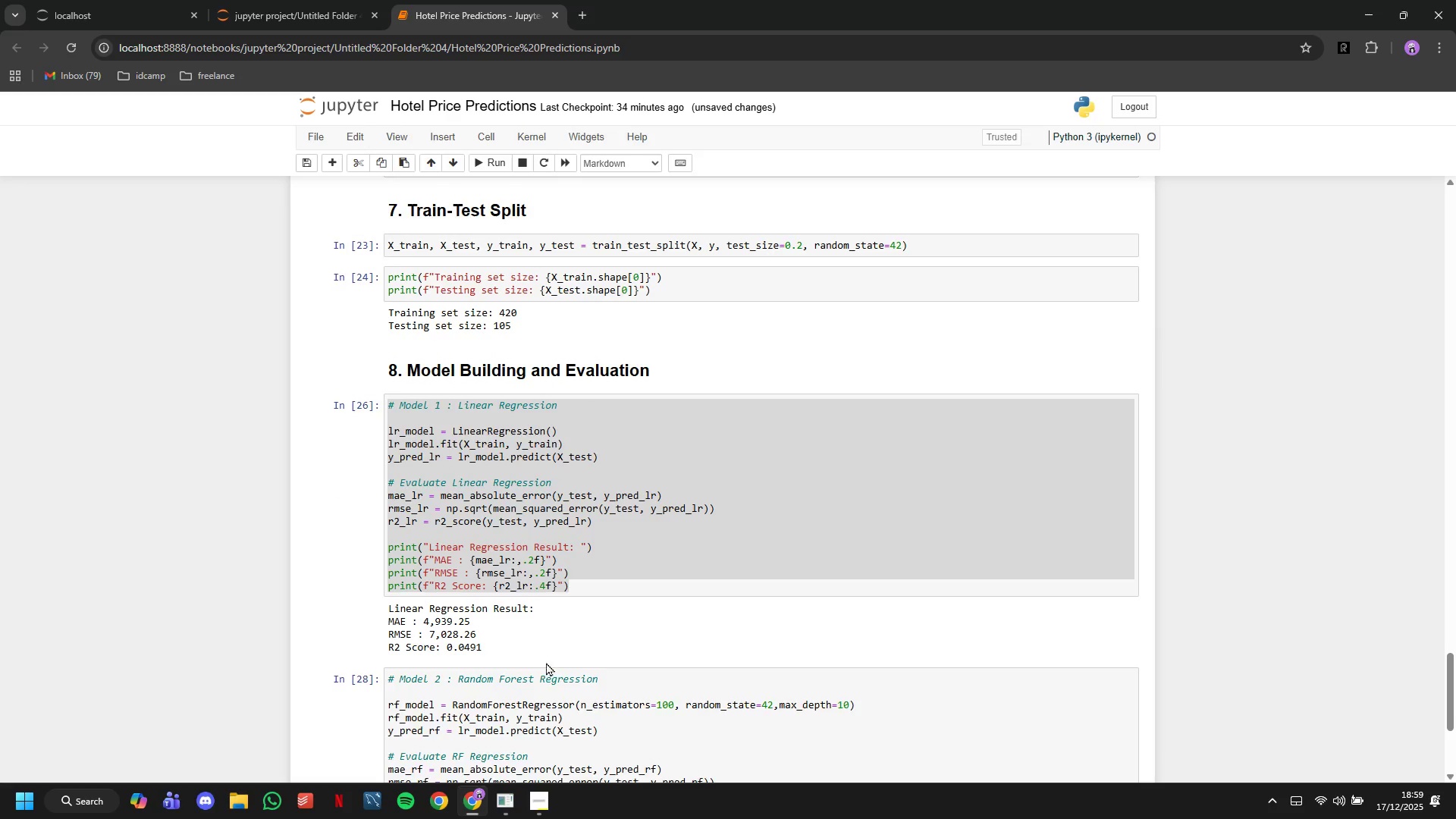 
scroll: coordinate [546, 661], scroll_direction: down, amount: 4.0
 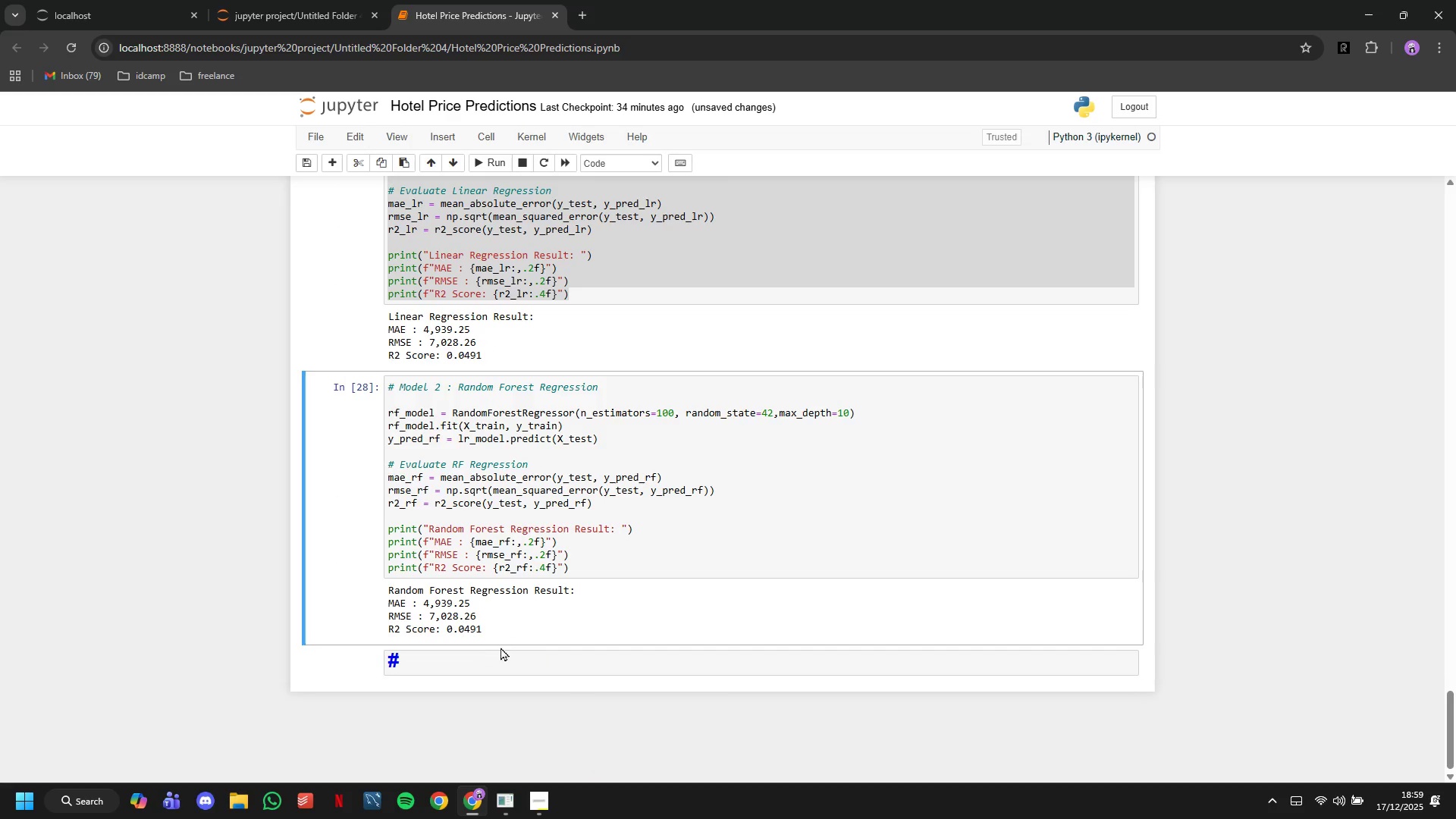 
double_click([503, 654])
 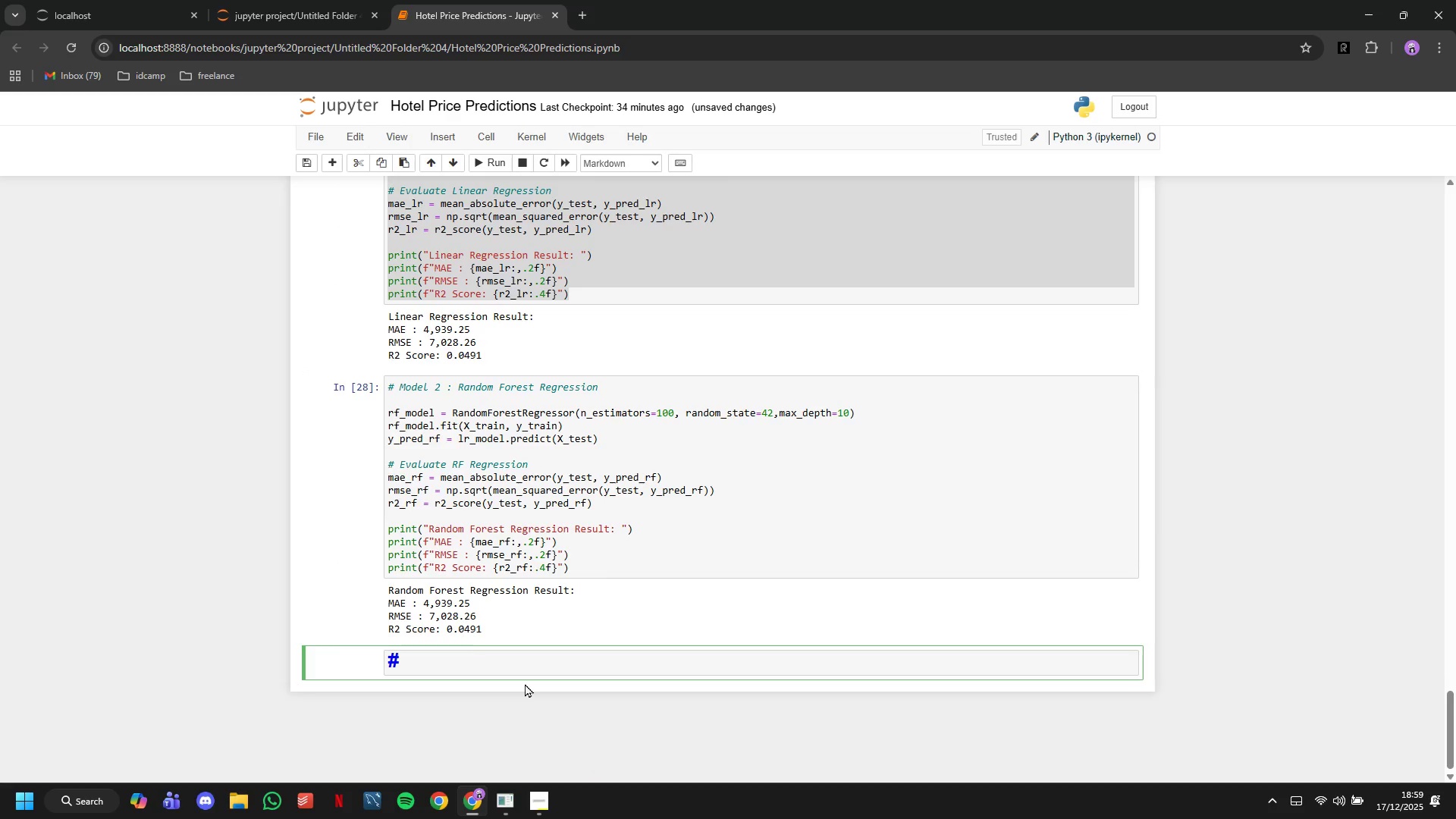 
key(Shift+3)
 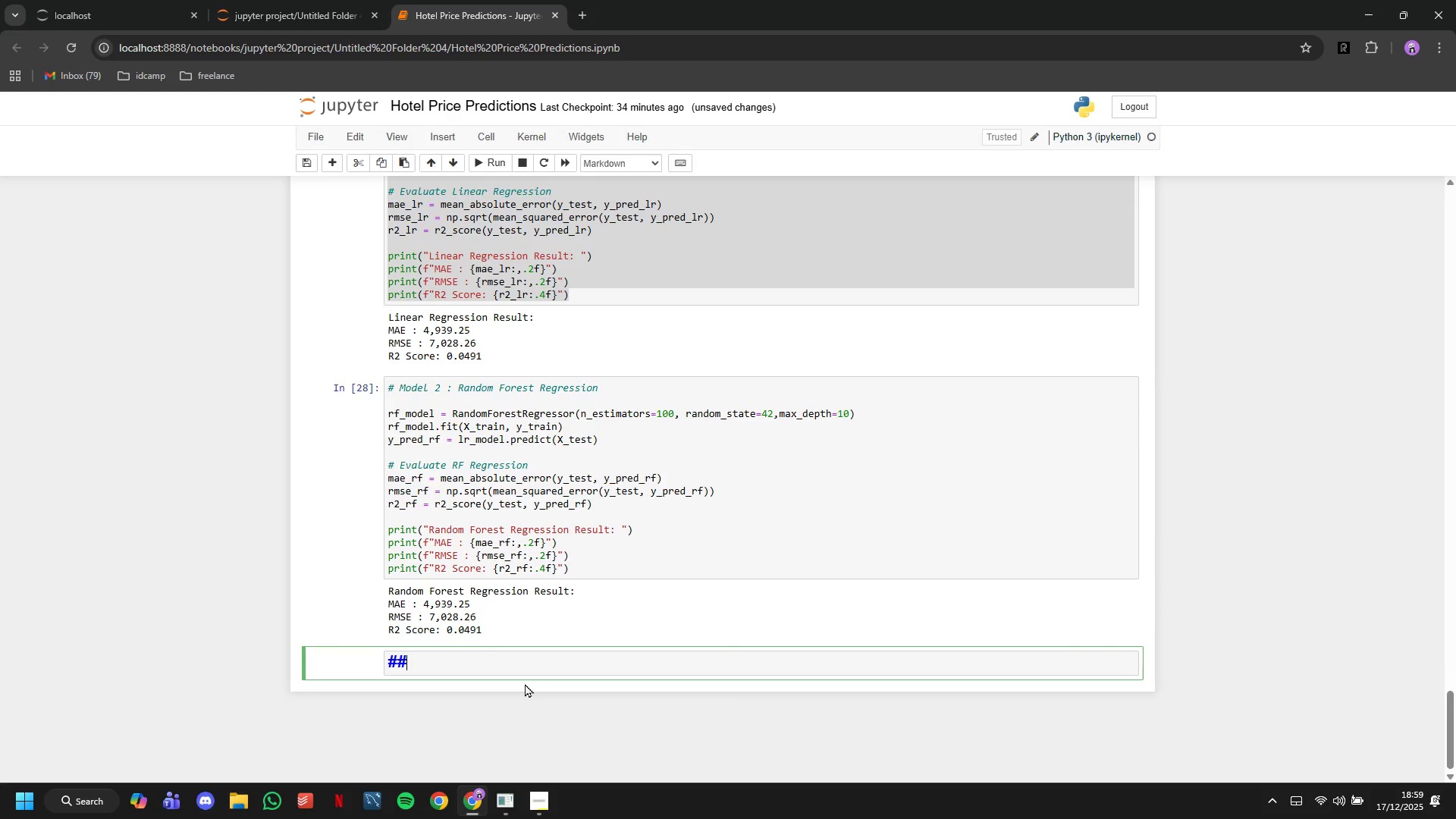 
key(ArrowRight)
 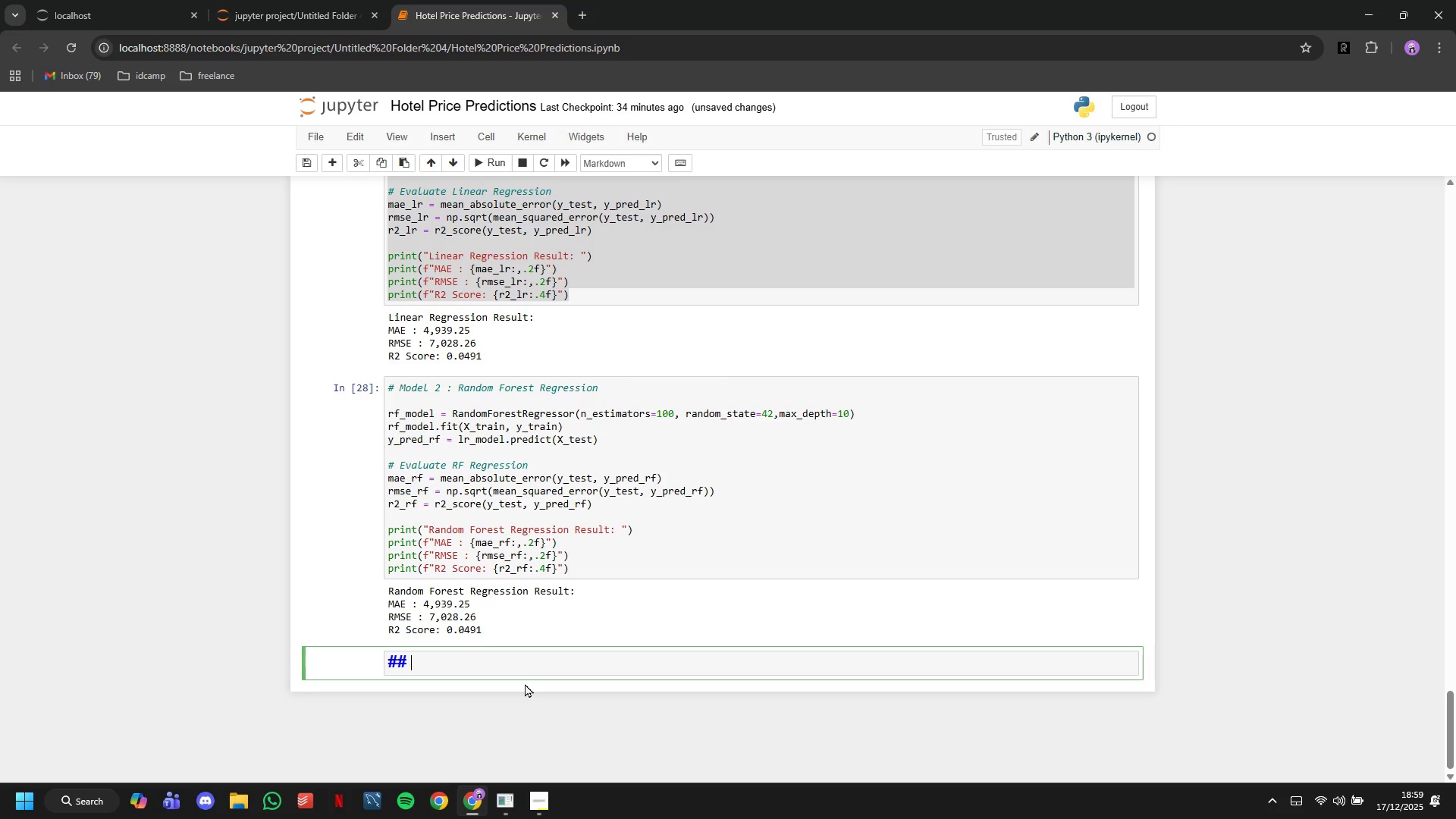 
key(Space)
 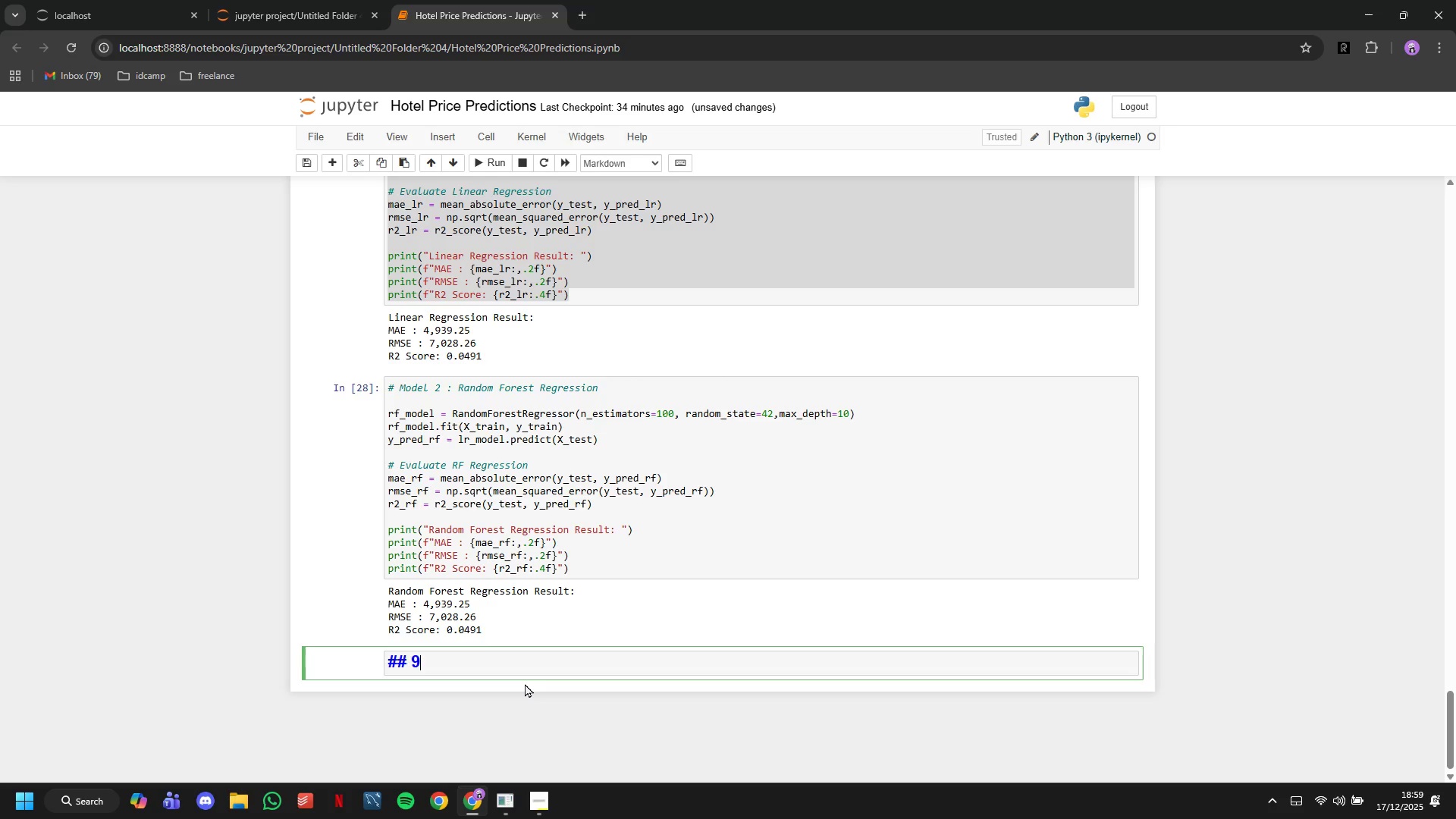 
key(9)
 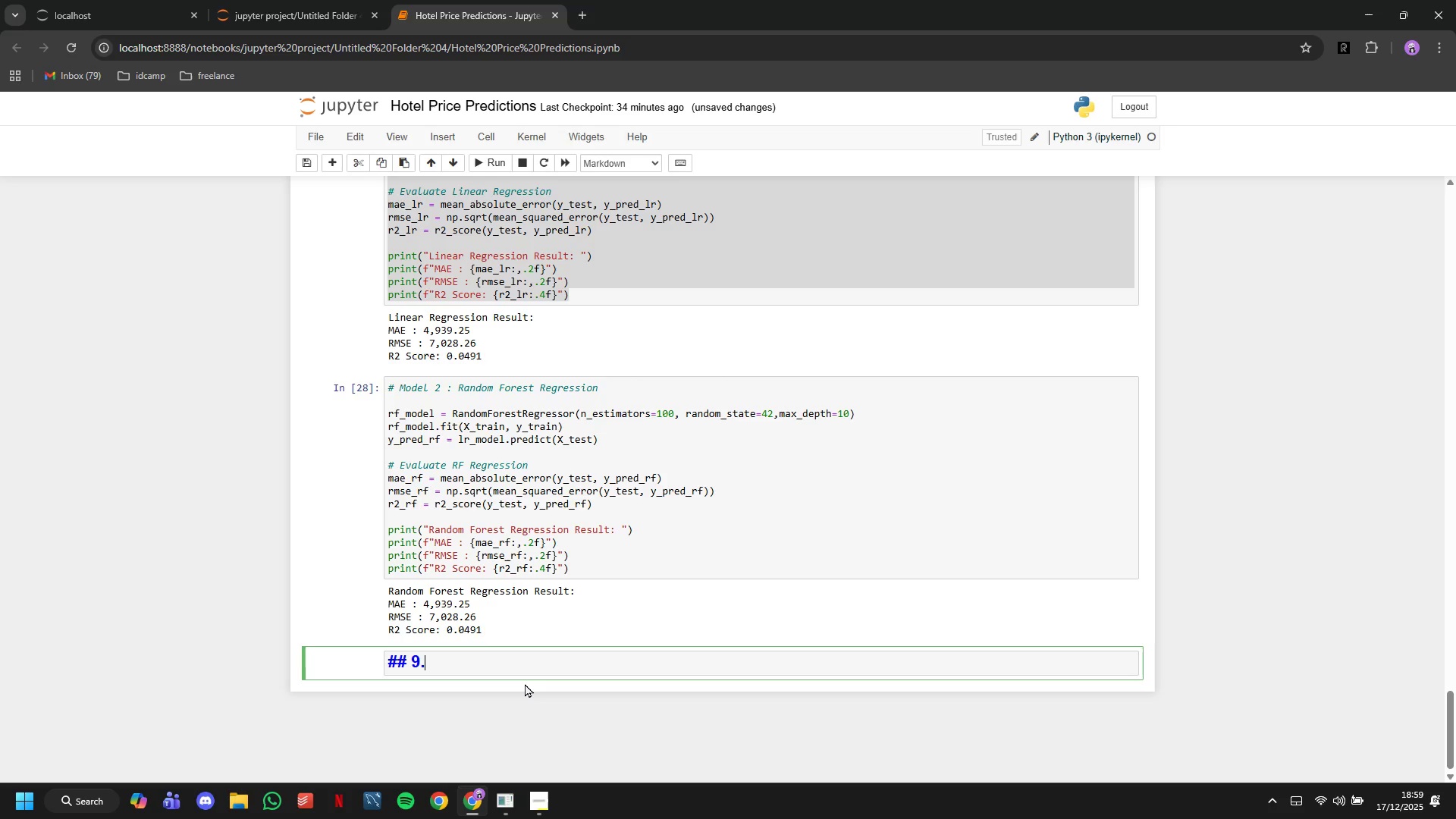 
key(Period)
 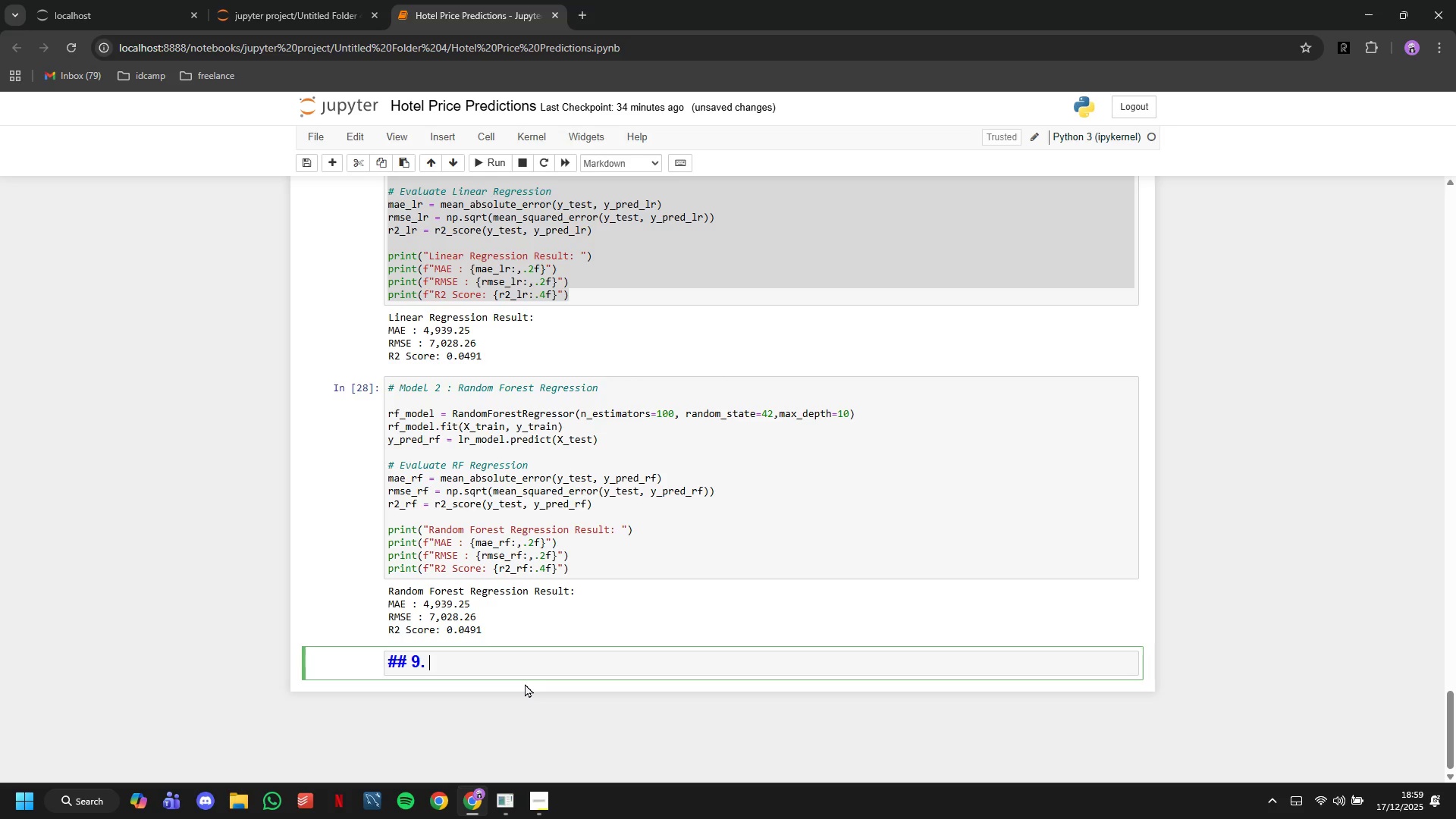 
key(Space)
 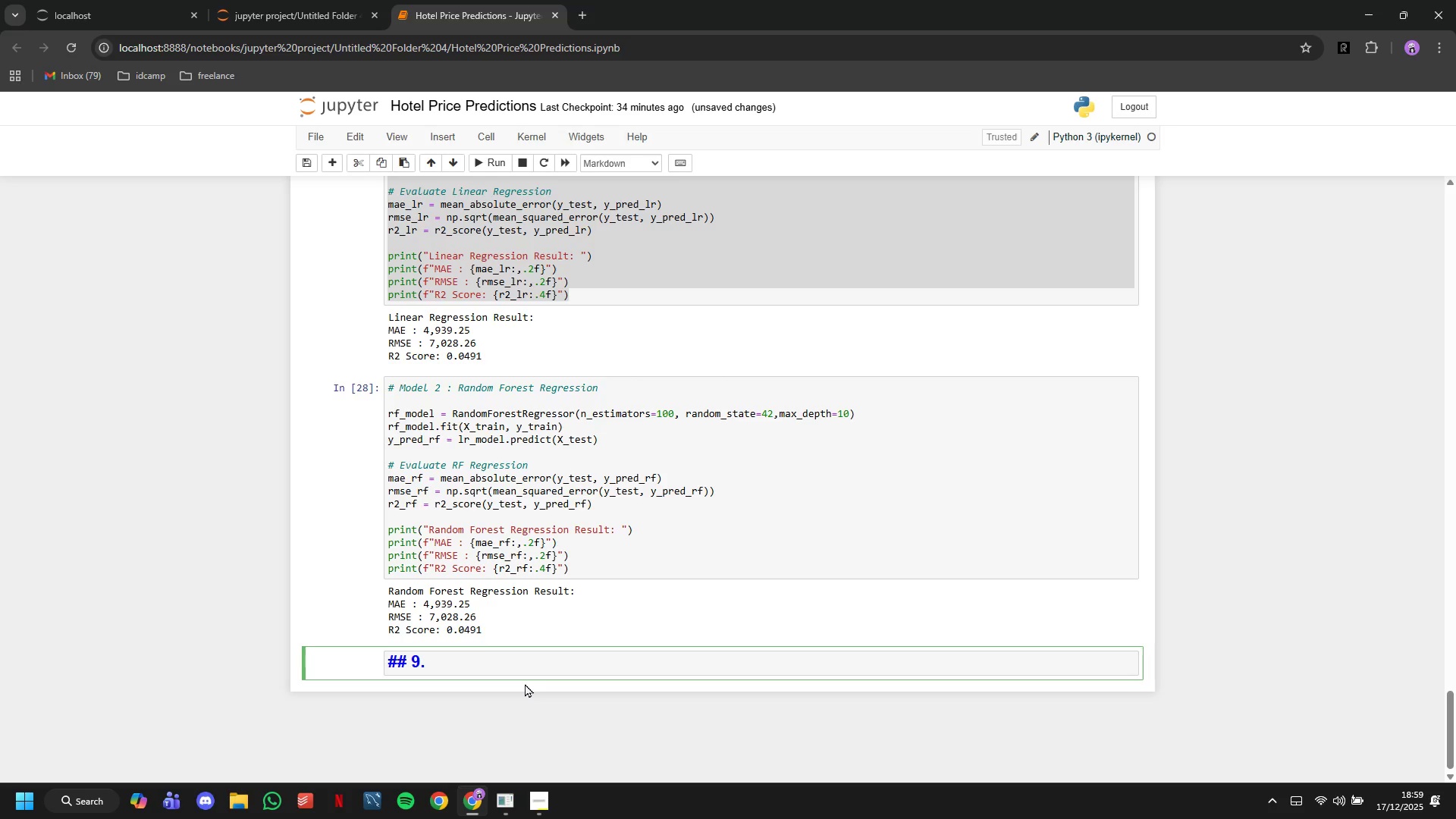 
type(Model Comparison and Feta)
key(Backspace)
key(Backspace)
type(ature Importance)
 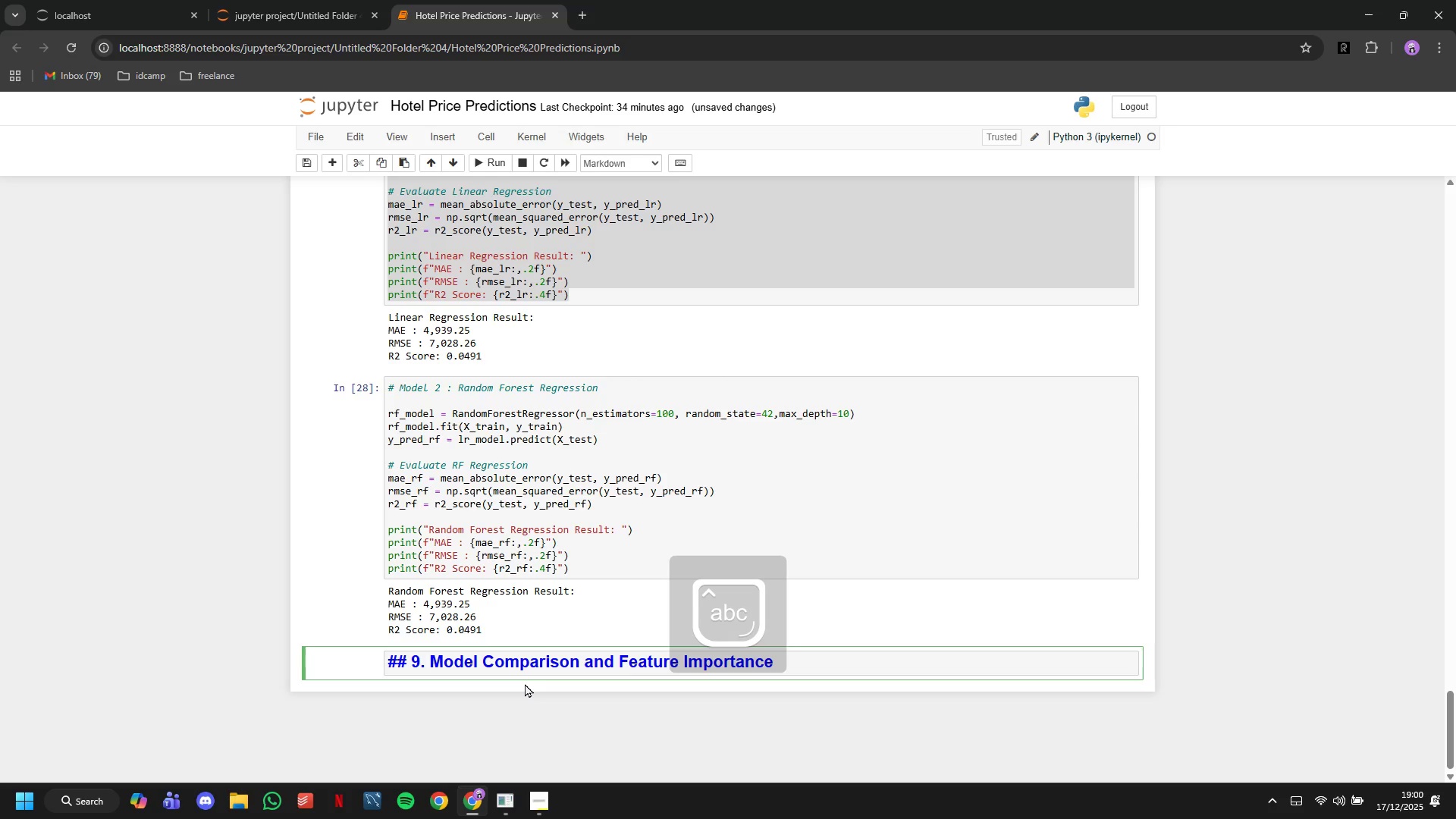 
key(Enter)
 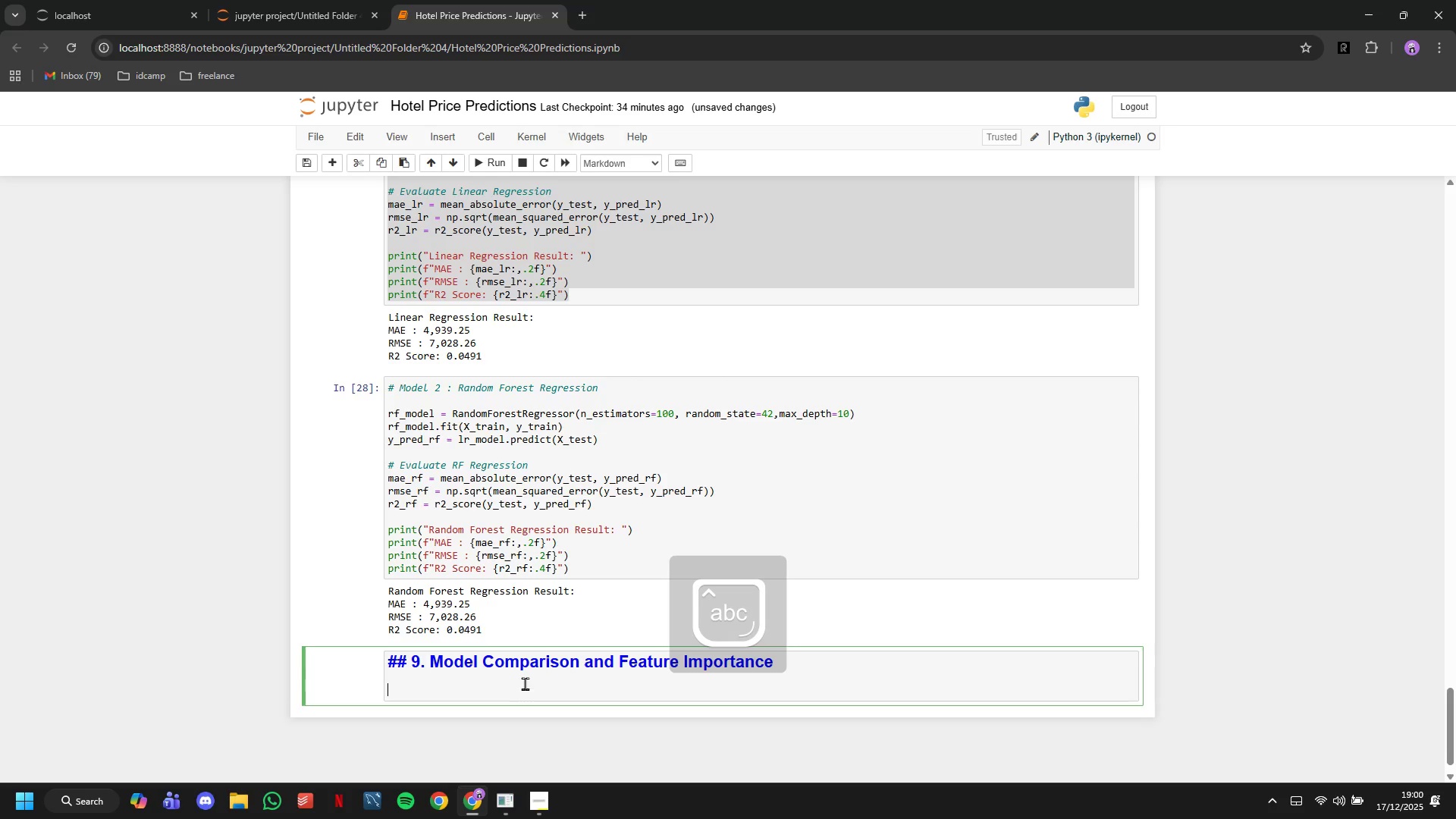 
key(Enter)
 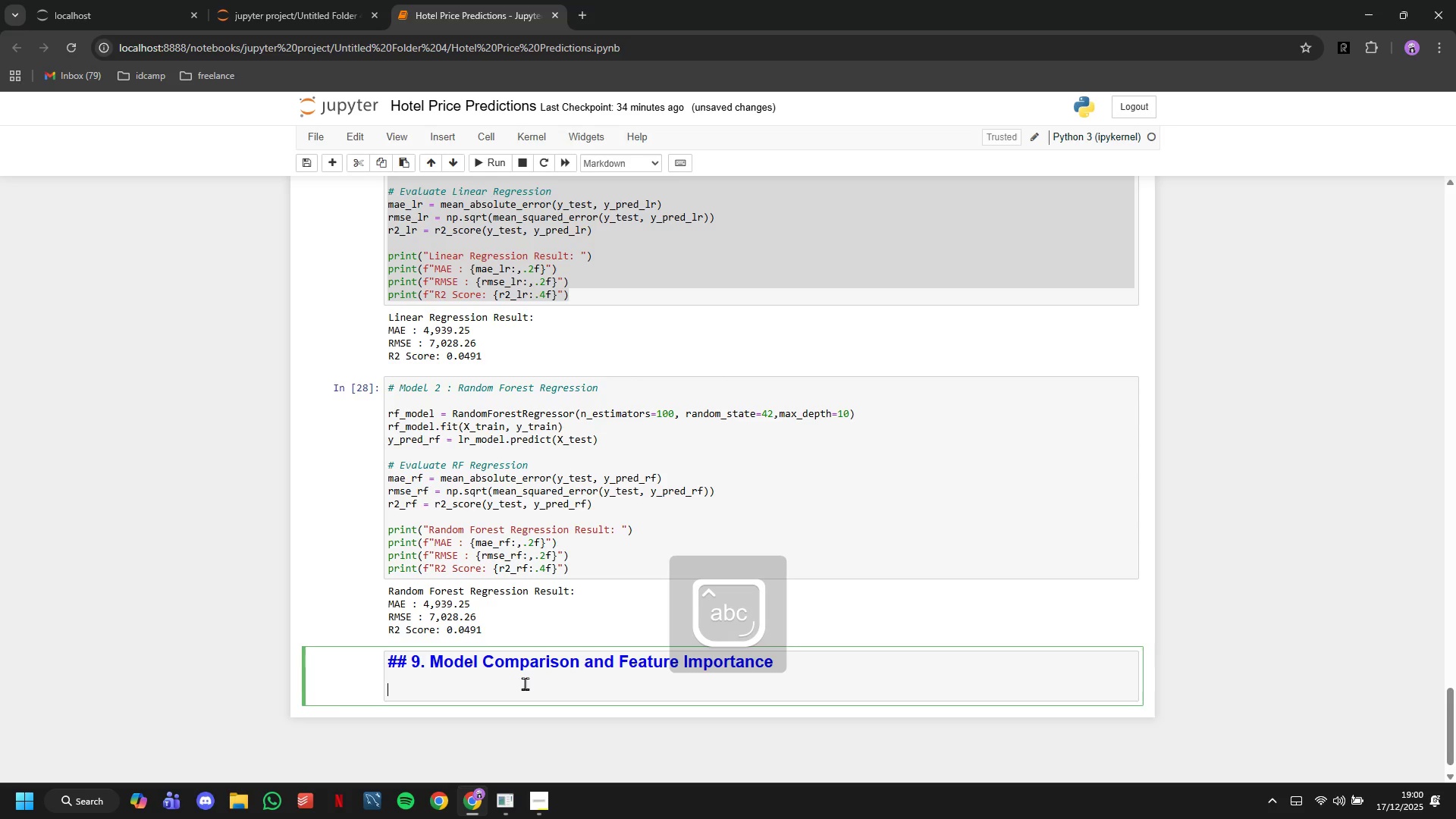 
key(Shift+ShiftLeft)
 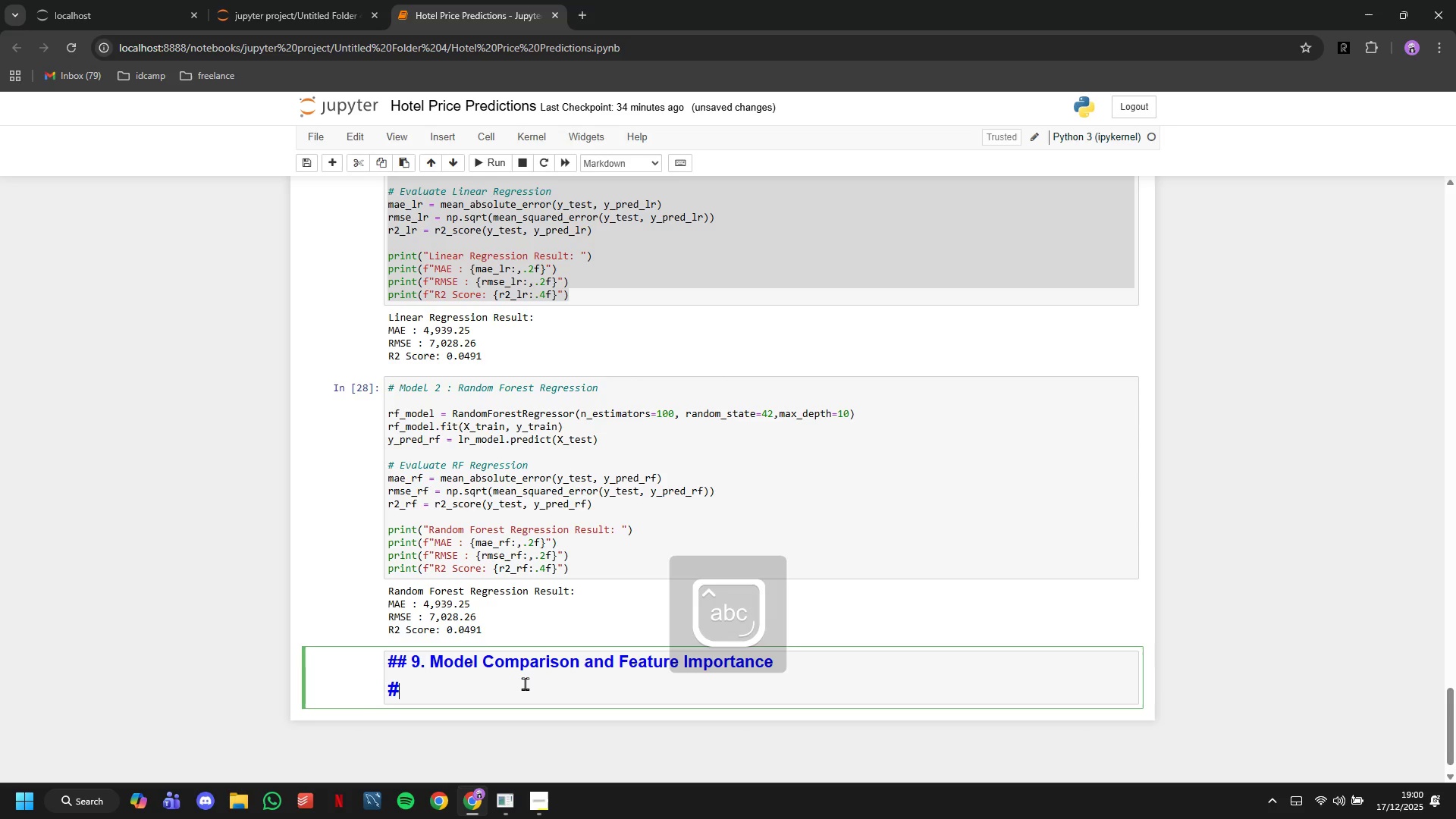 
key(Shift+3)
 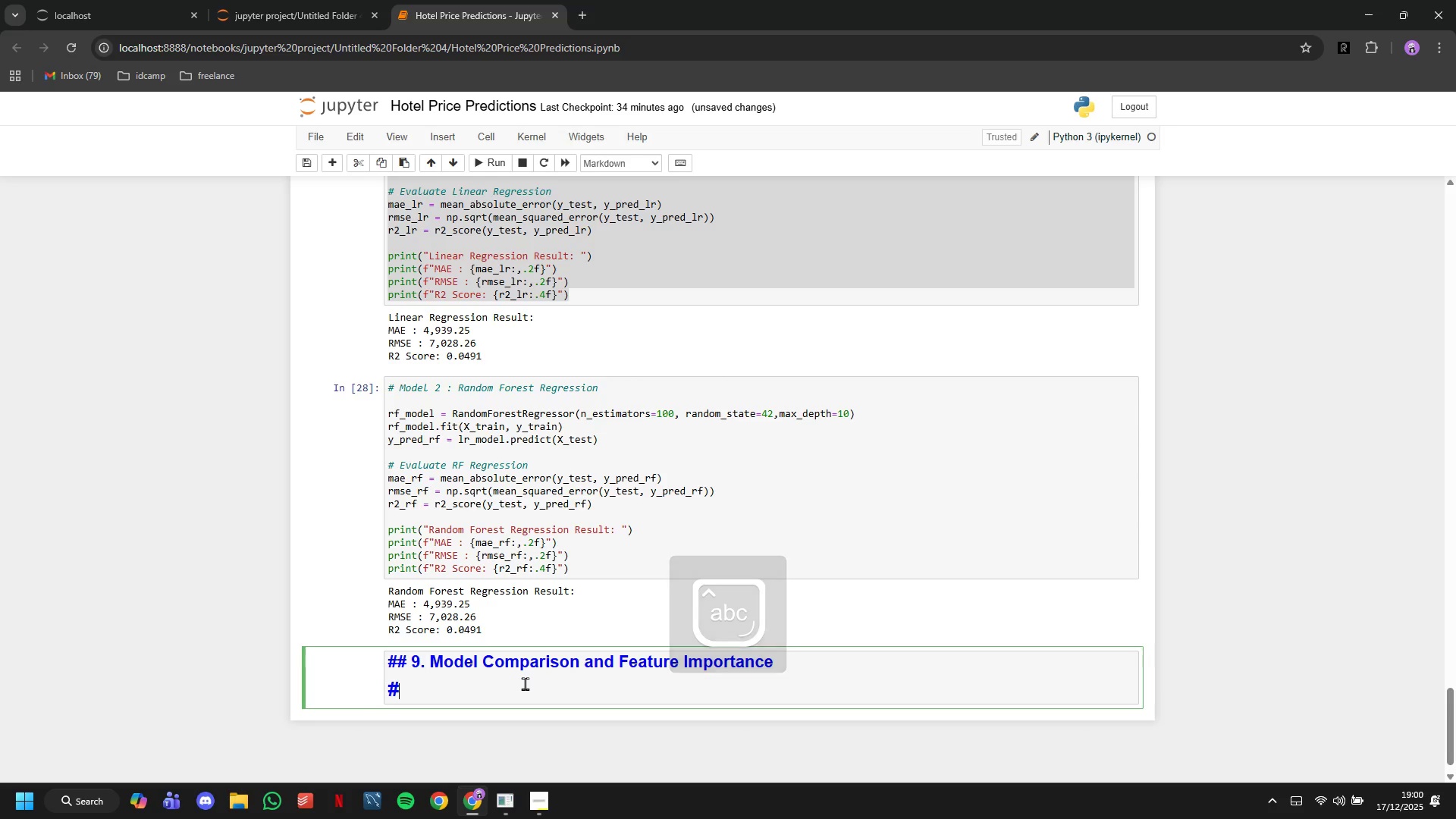 
key(CapsLock)
 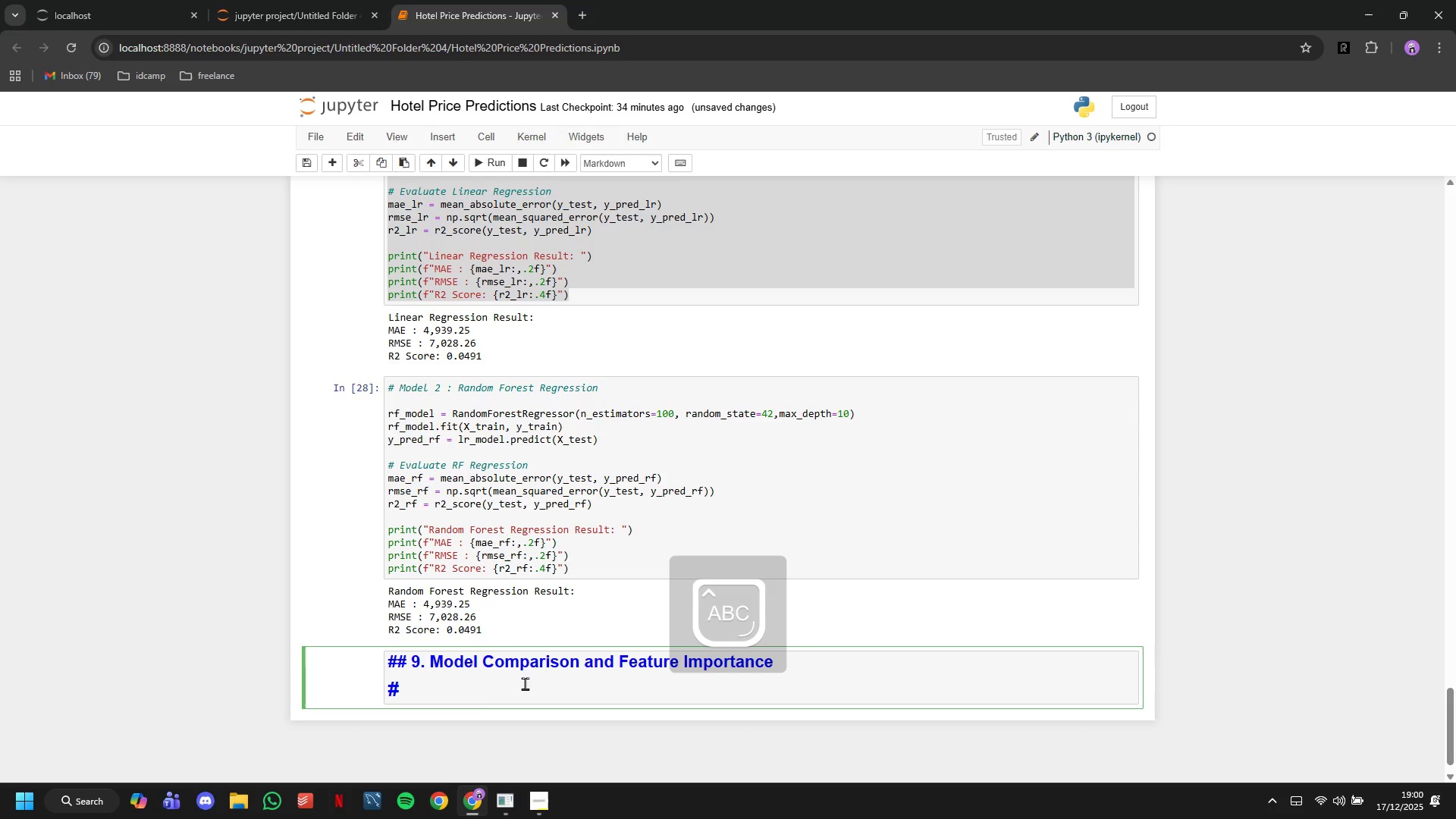 
key(CapsLock)
 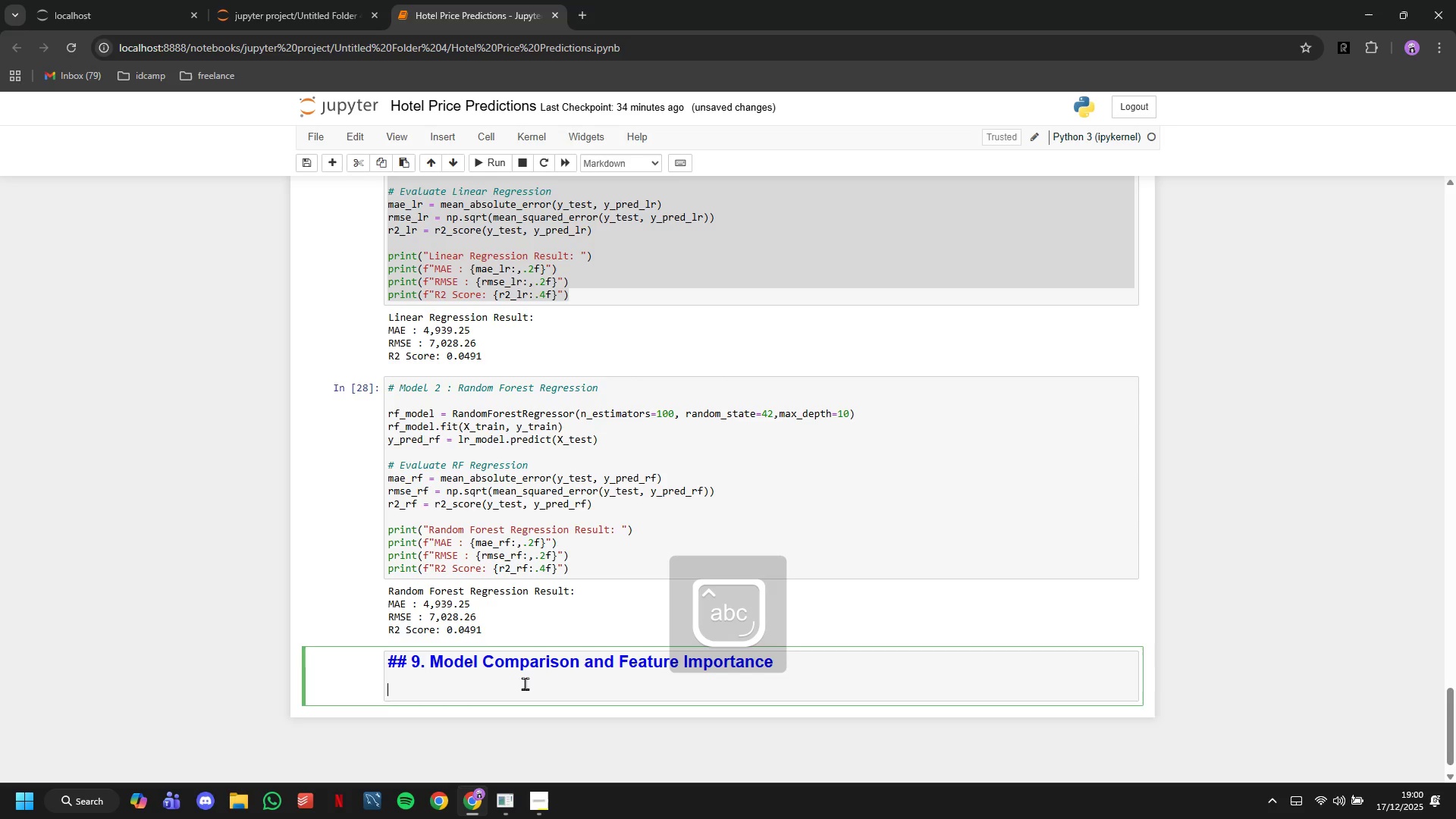 
key(Backspace)
 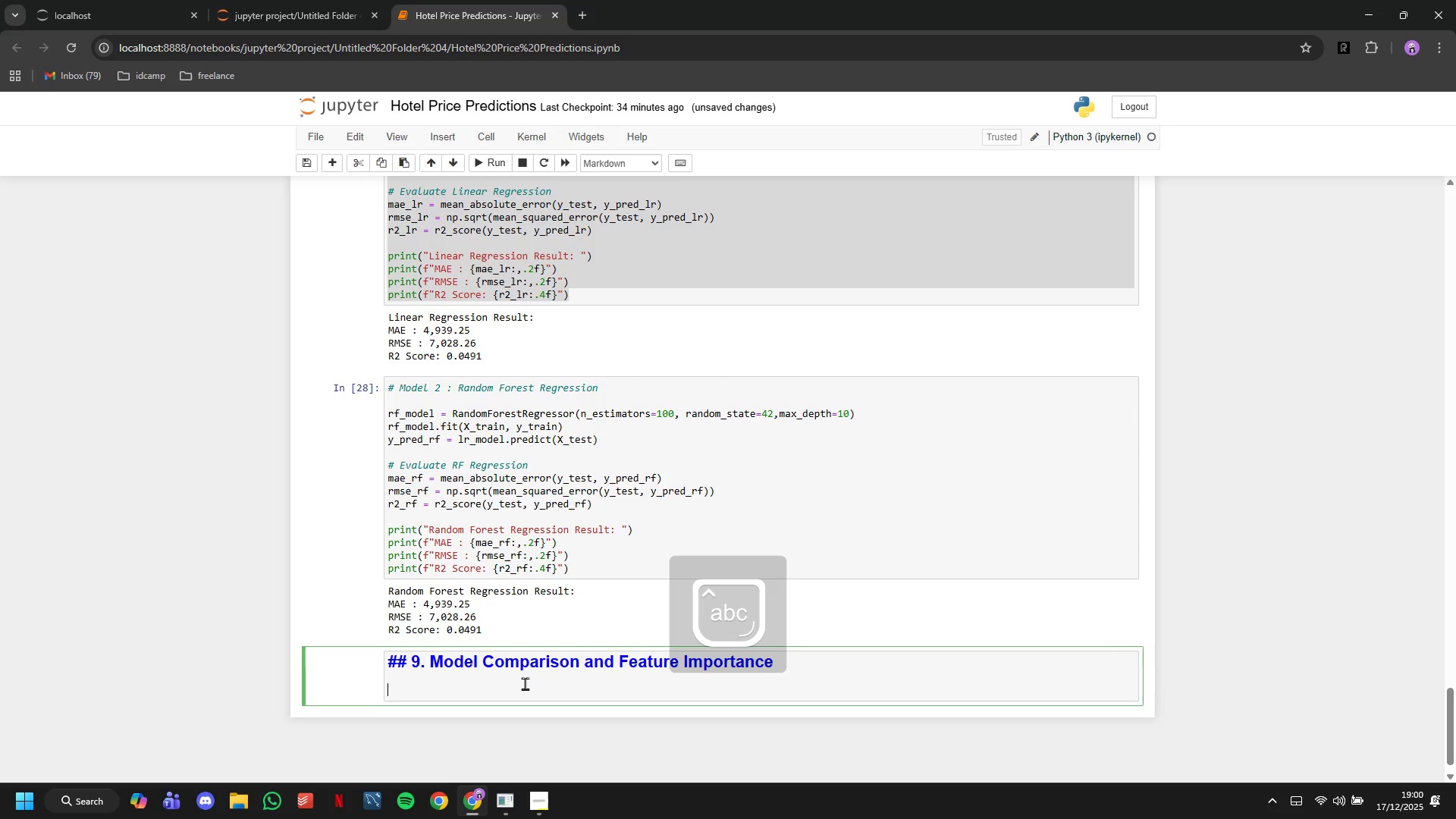 
key(Backspace)
 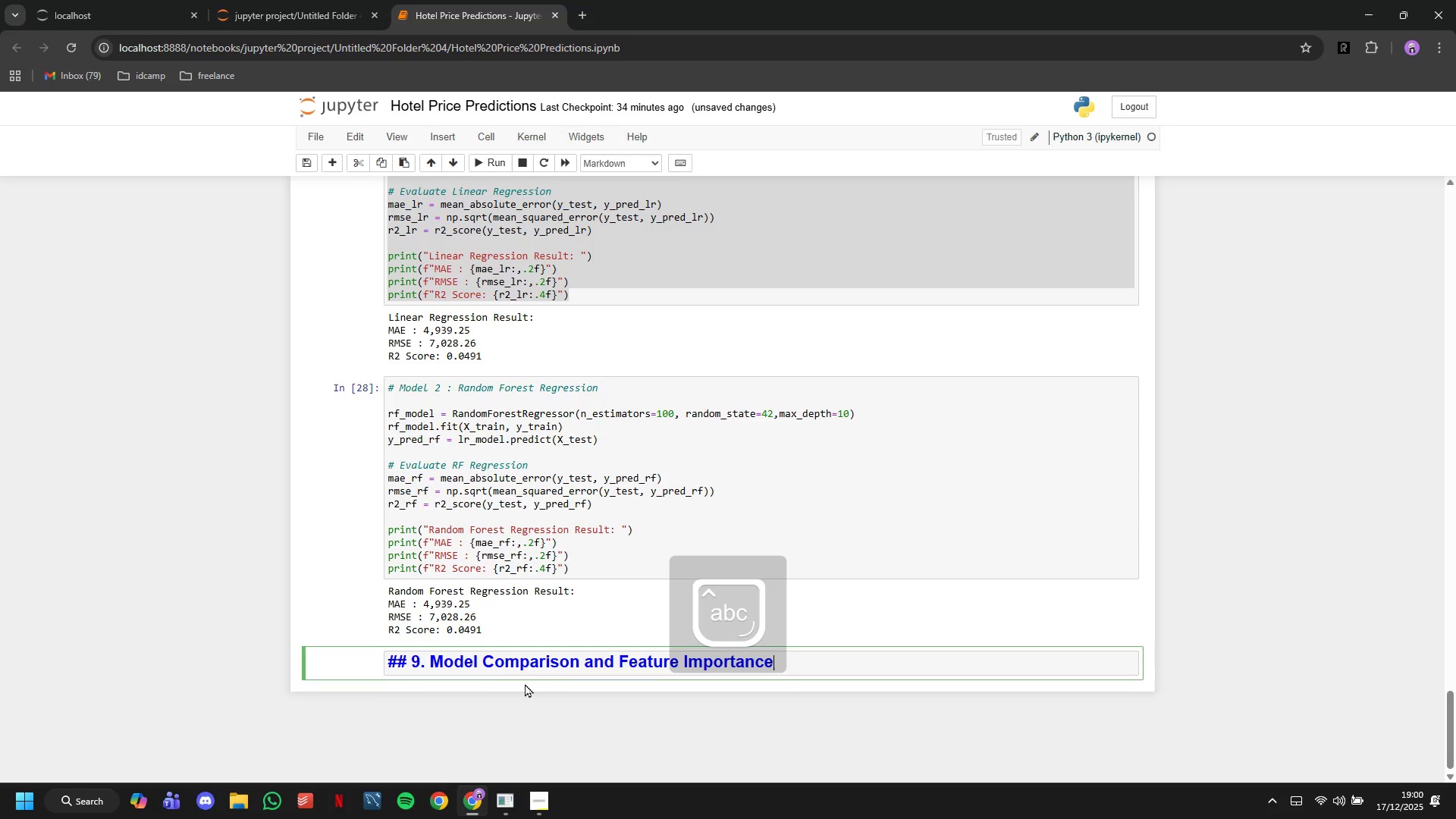 
key(Backspace)
 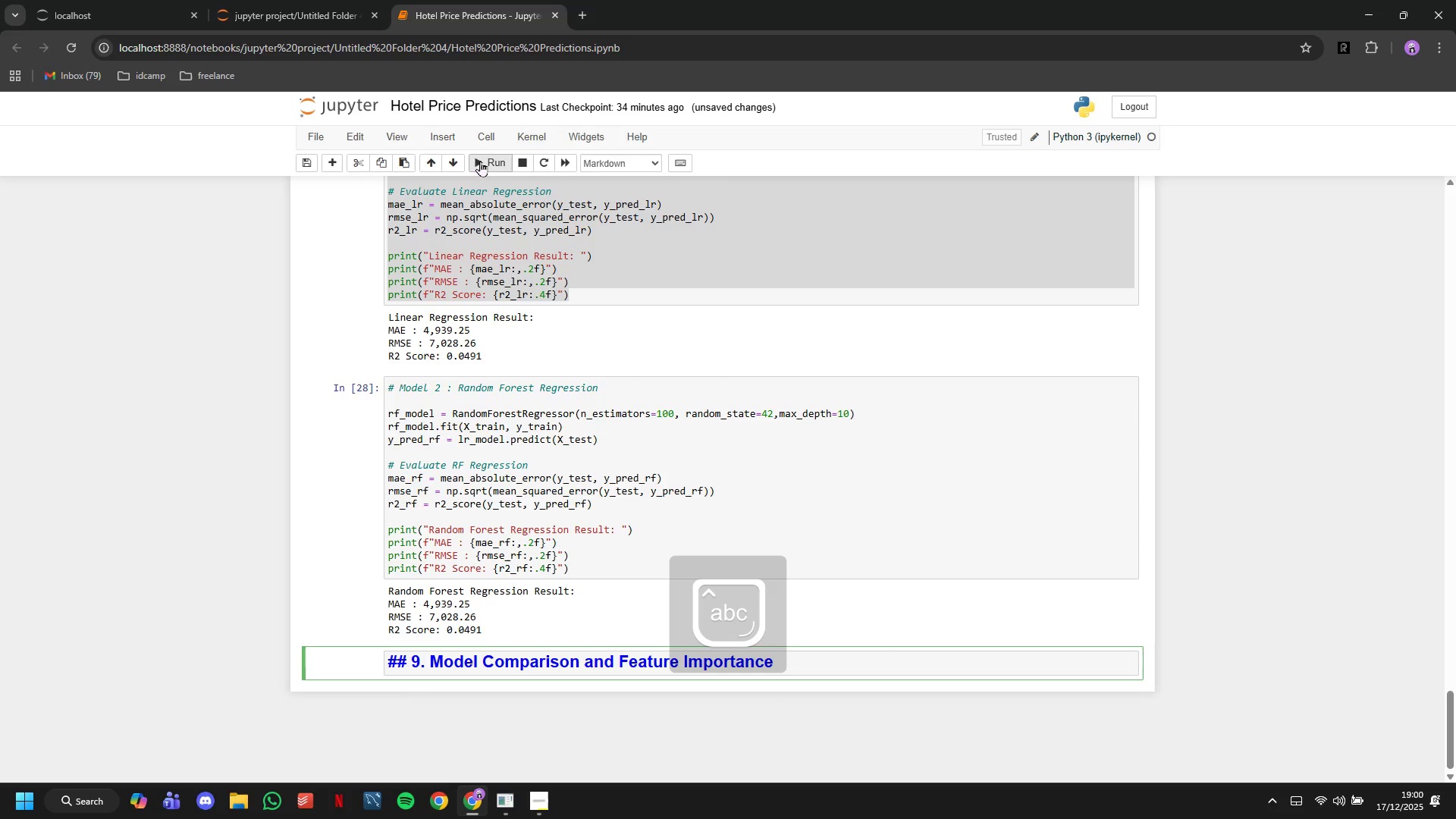 
left_click([485, 160])
 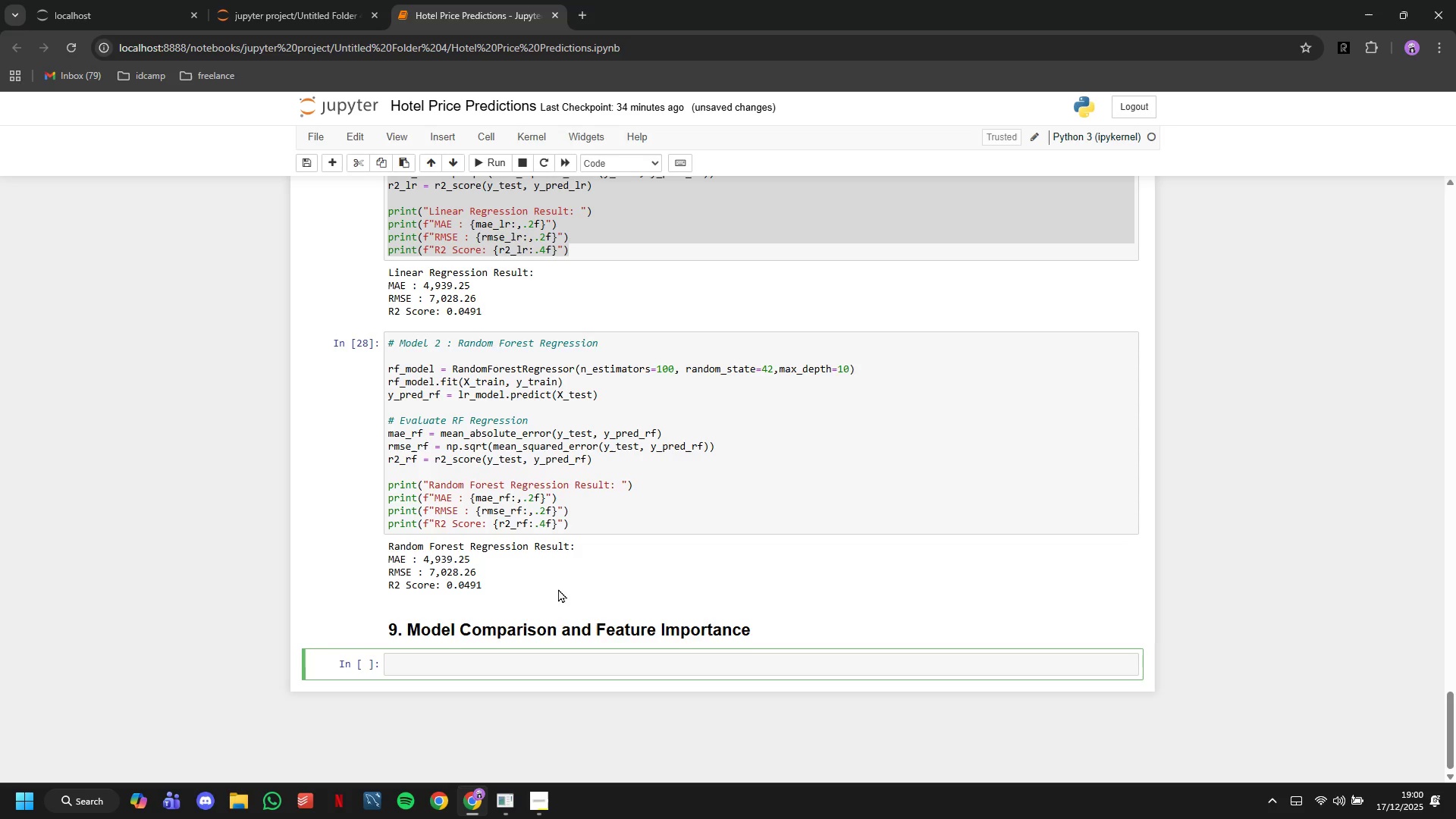 
type(# Compare Models)
 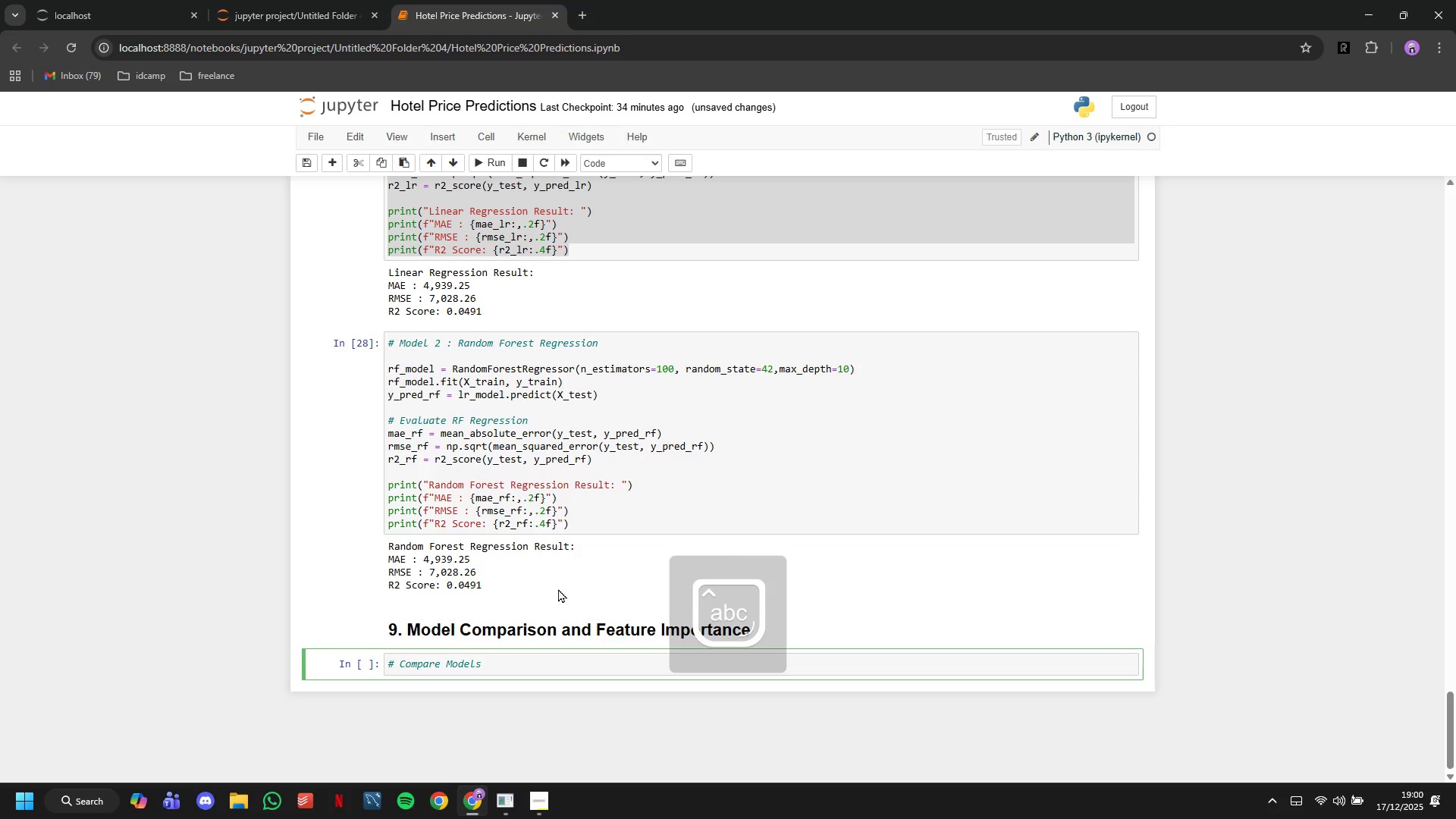 
key(Enter)
 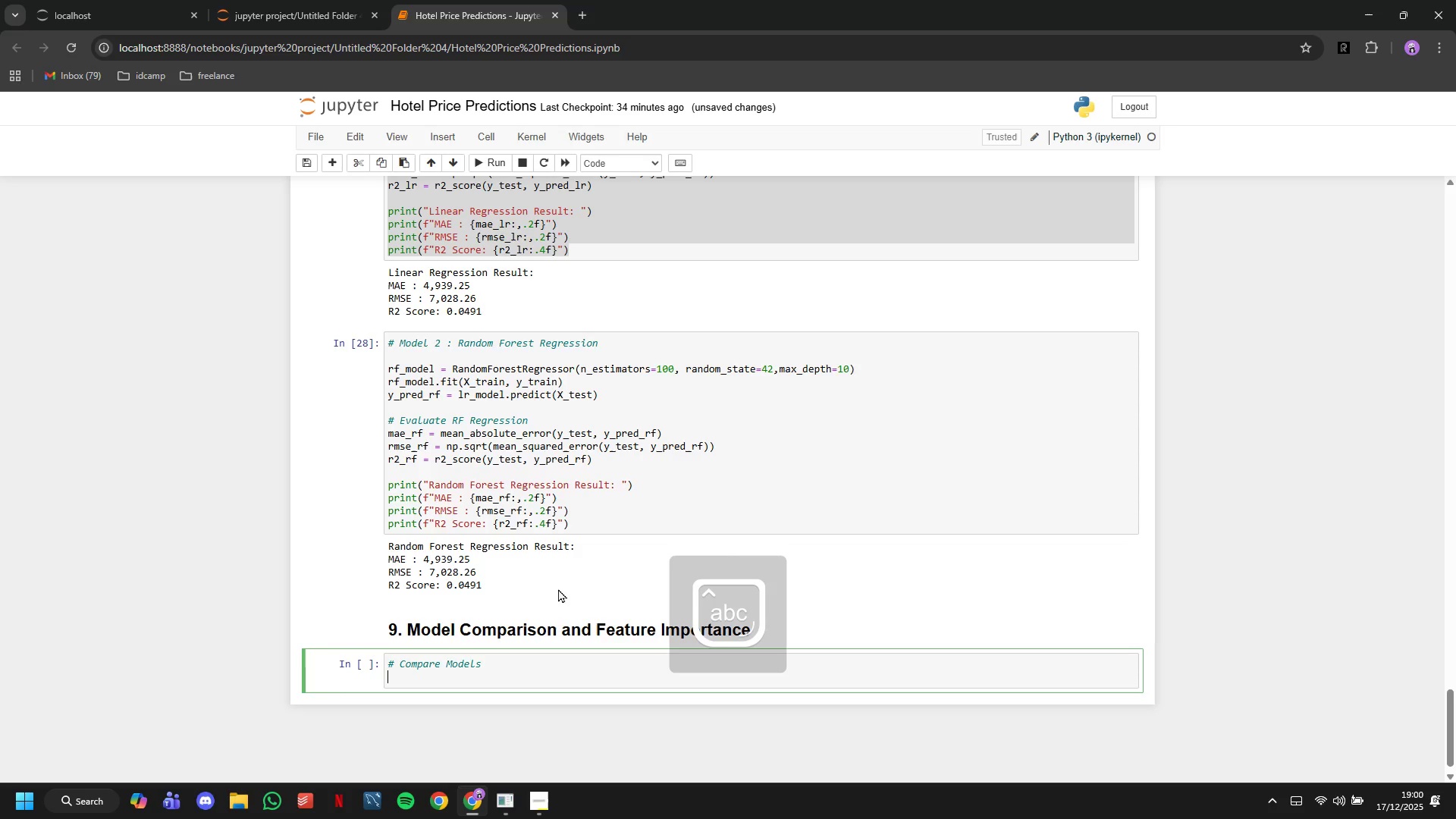 
type(compare_df = pd.DataFra,e)
key(Backspace)
key(Backspace)
key(Backspace)
type(ame({)
 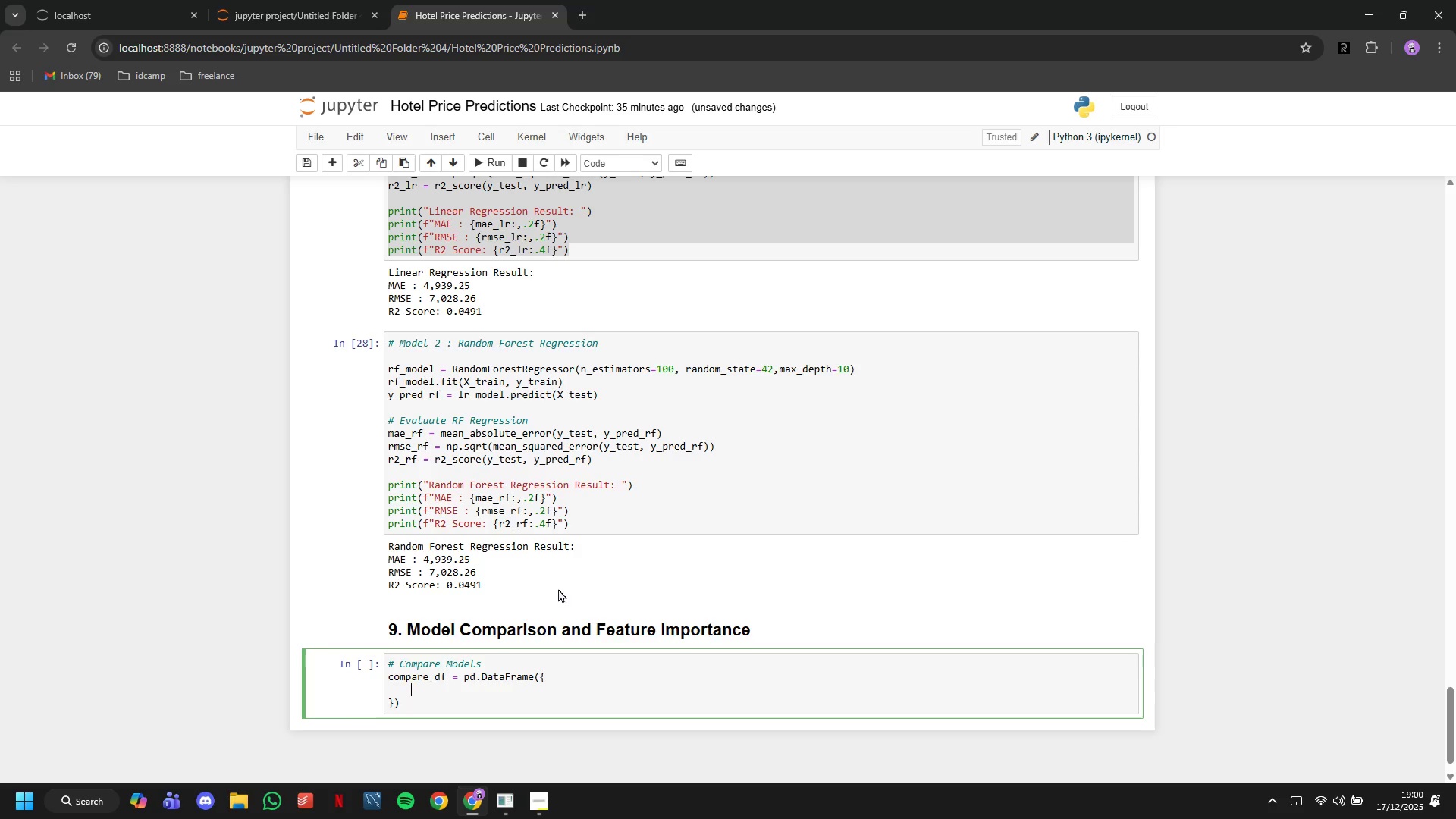 
 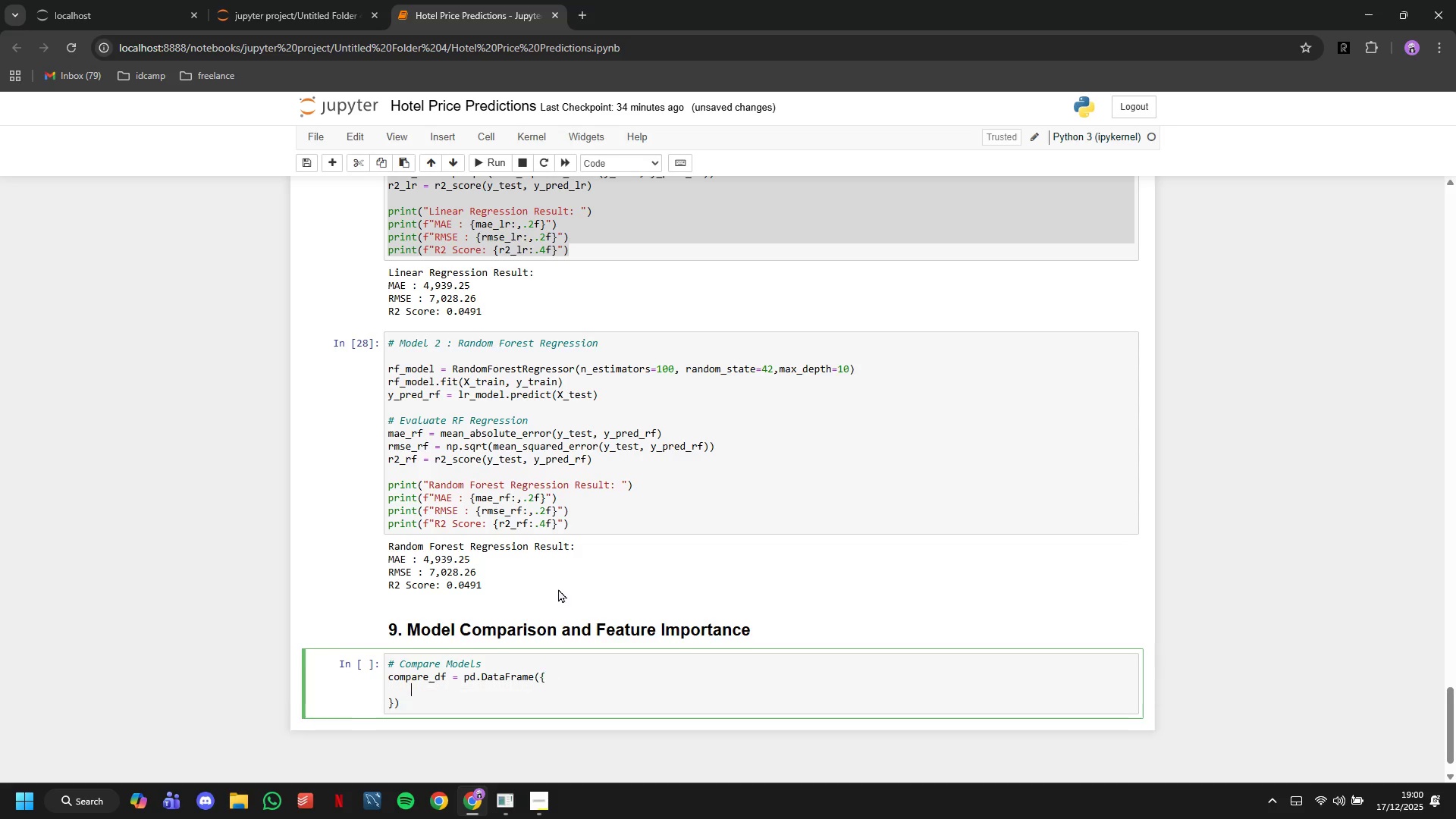 
key(Enter)
 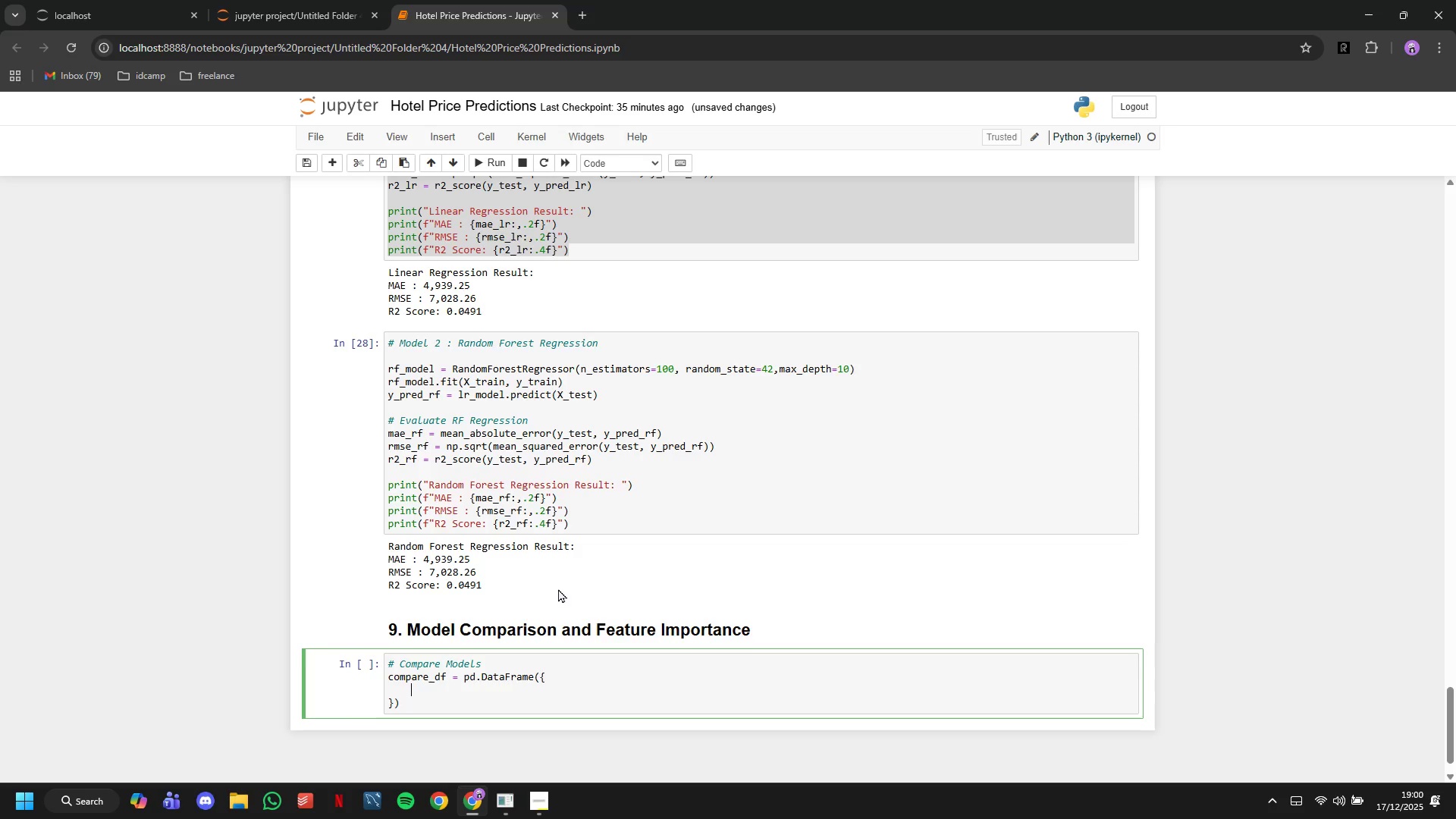 
type('Model)
 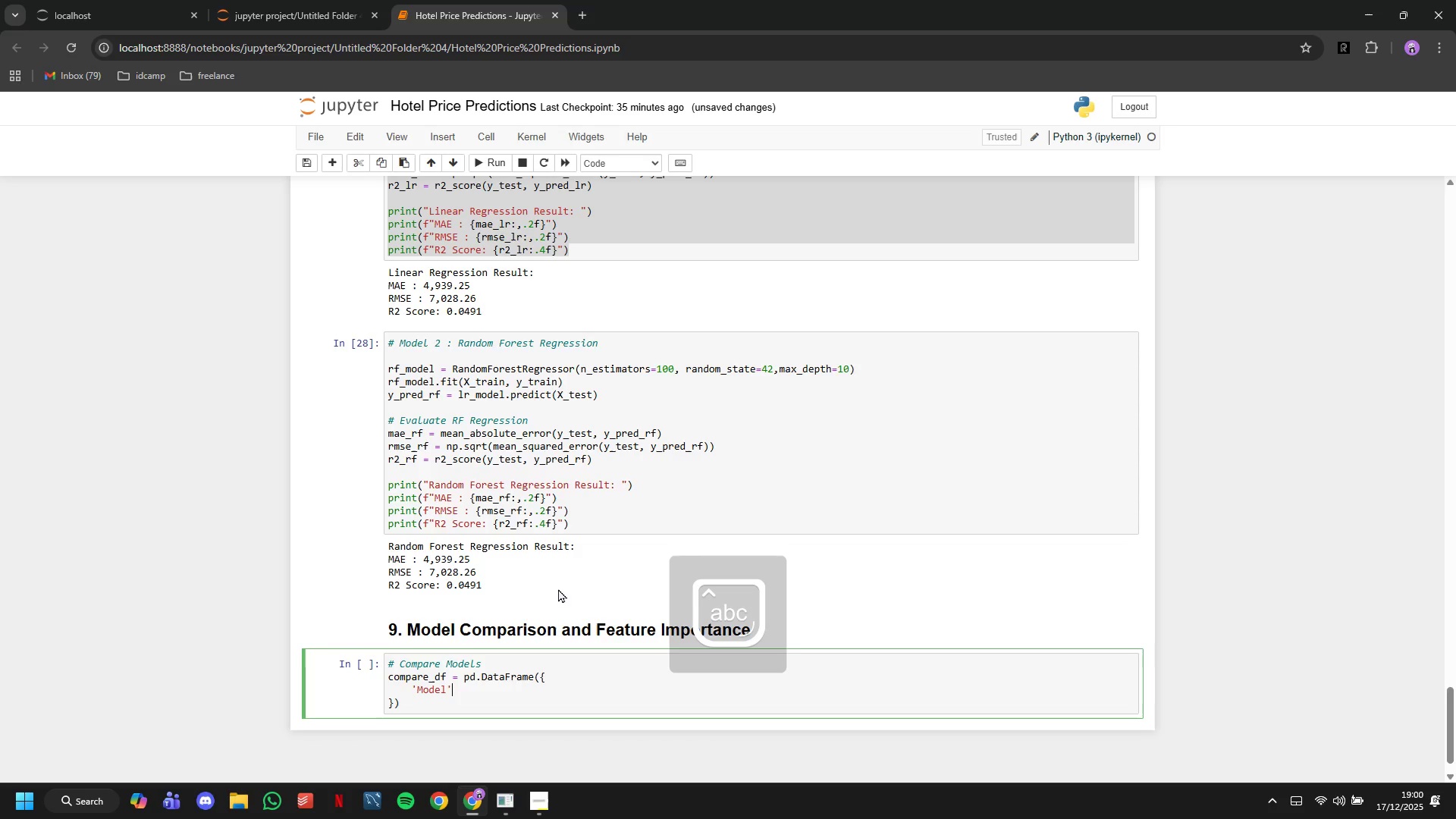 
key(ArrowRight)
 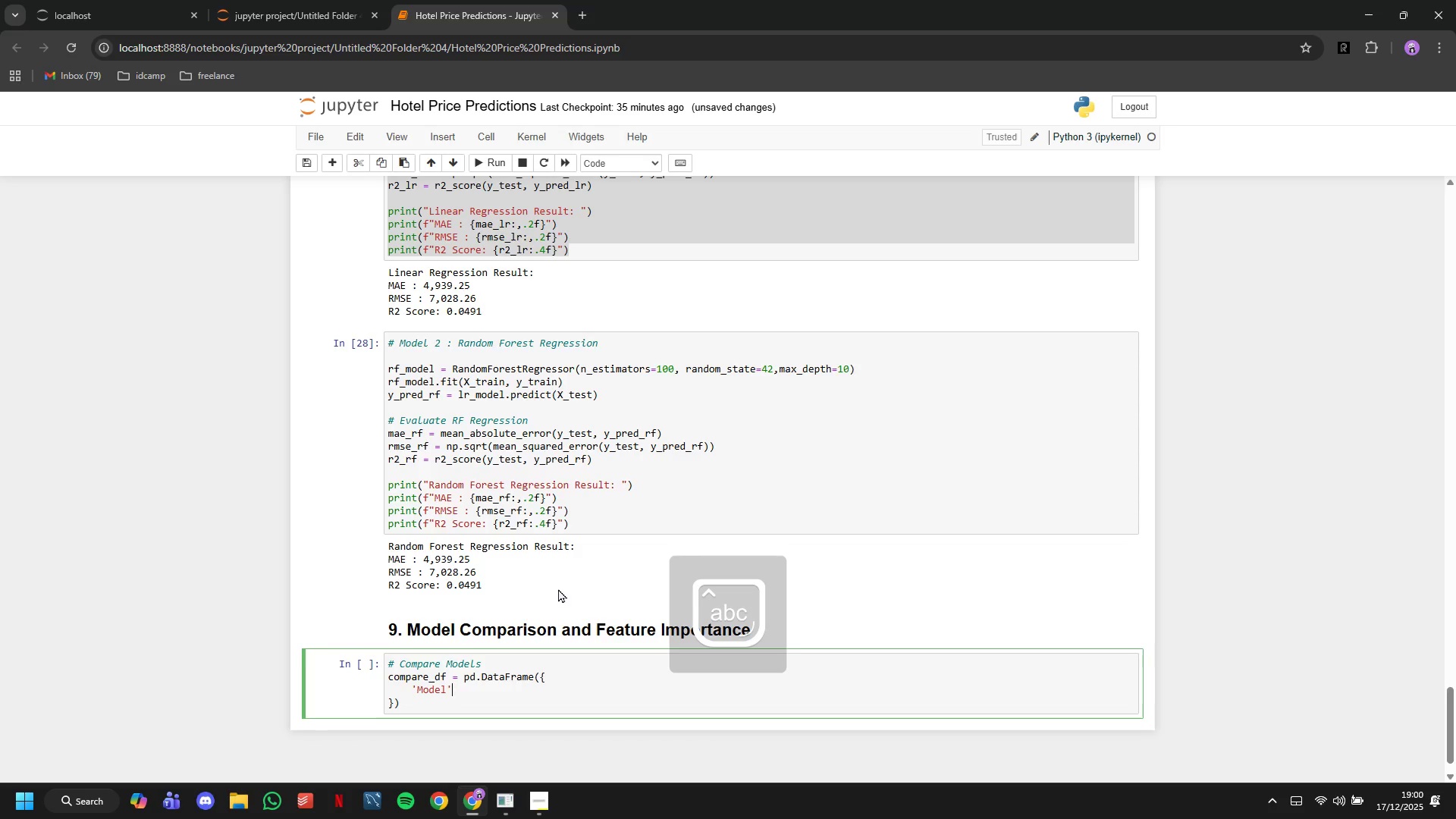 
type(:['l)
key(Backspace)
type(Linear Regression)
 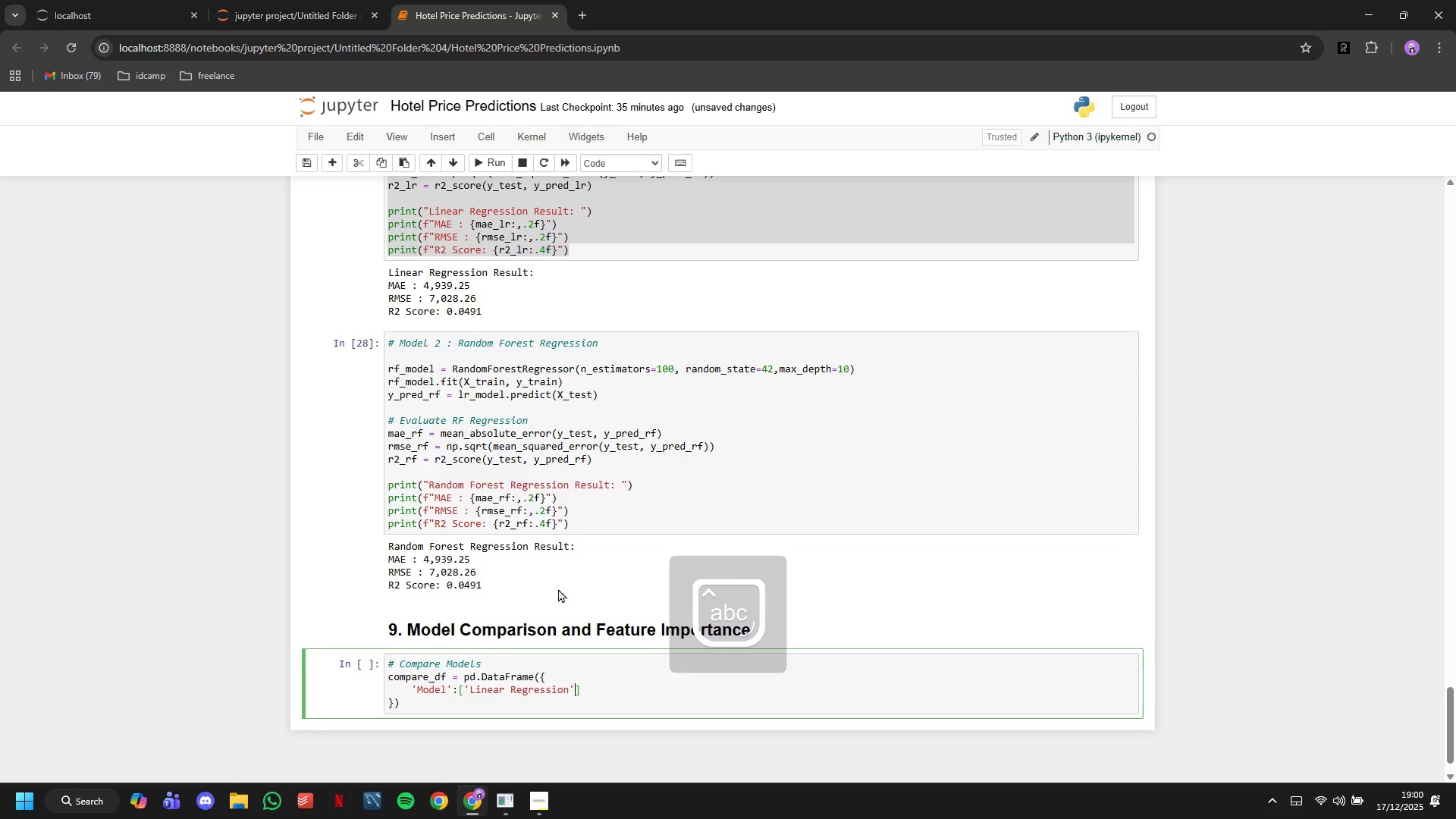 
key(ArrowRight)
 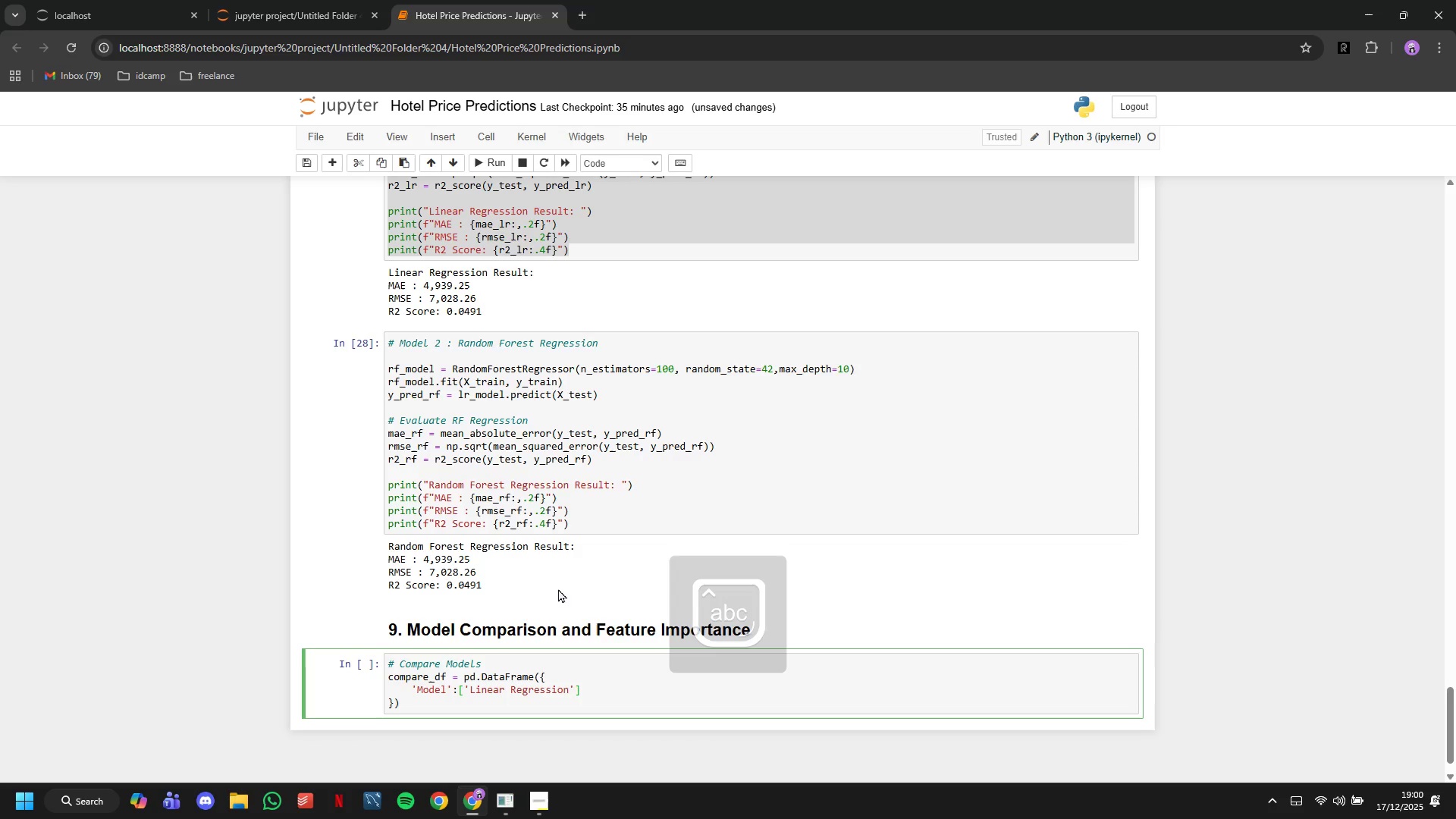 
type(,'Rdn)
key(Backspace)
key(Backspace)
type(andom Forest)
 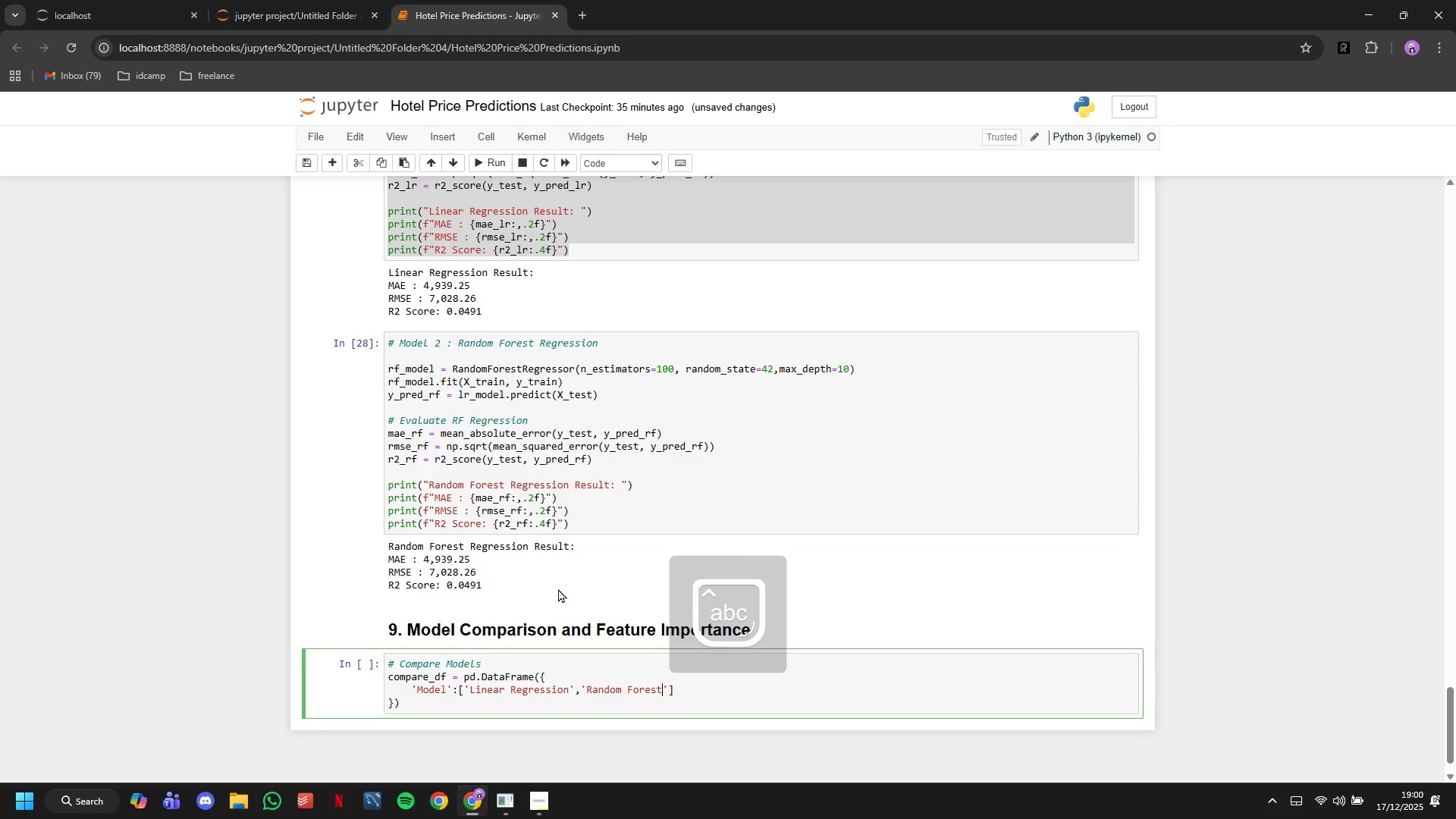 
key(ArrowRight)
 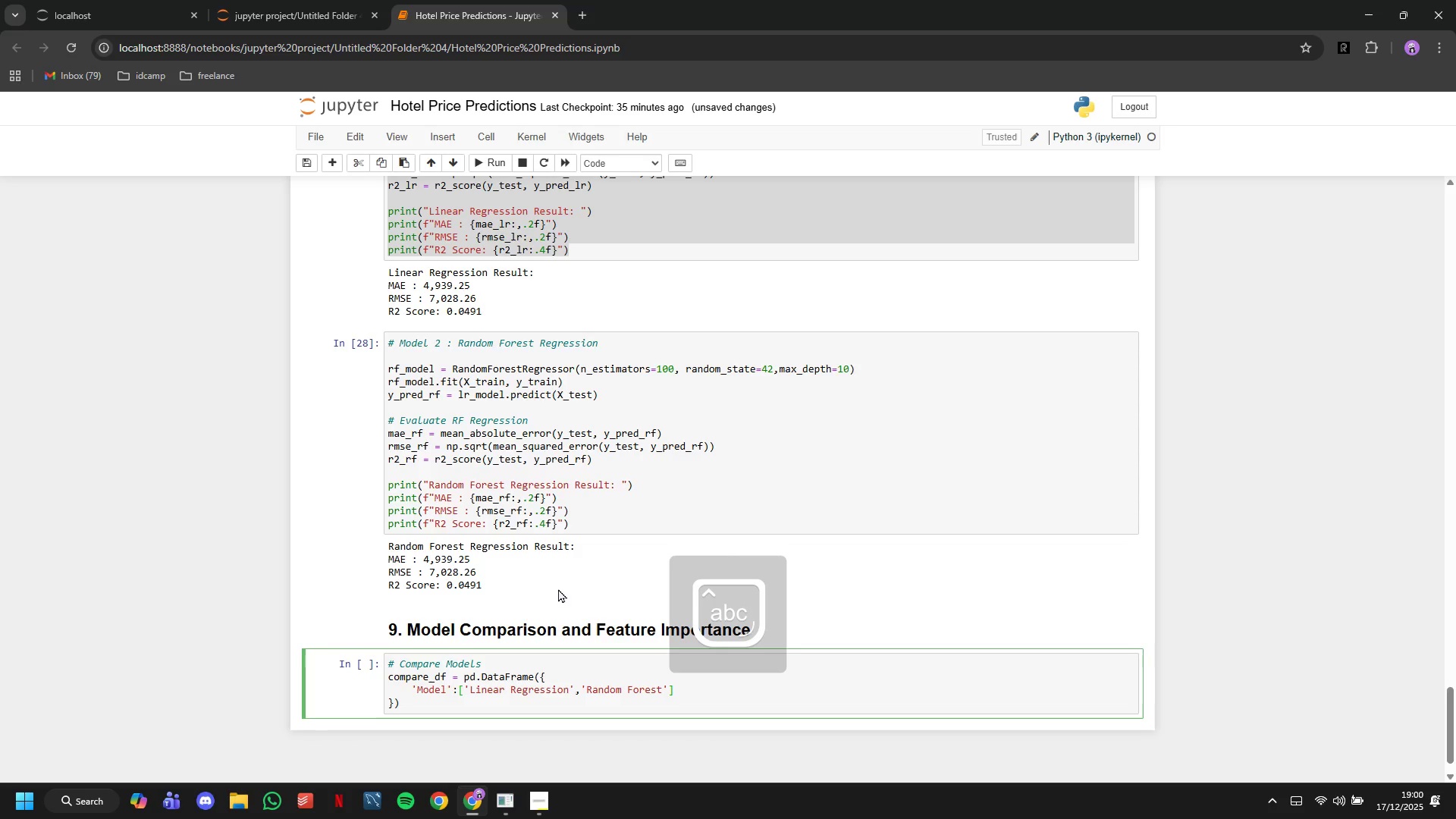 
key(ArrowRight)
 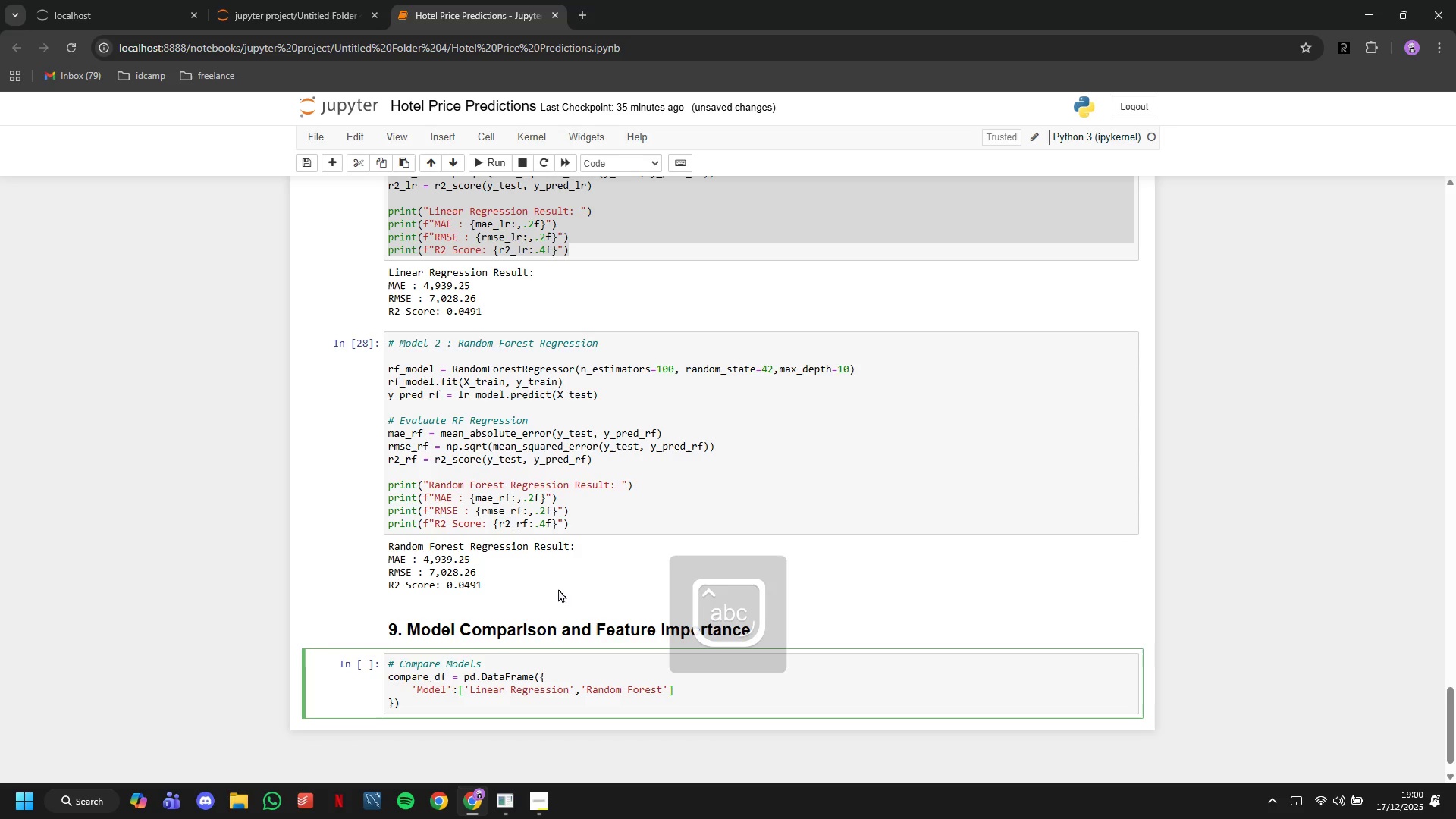 
key(Comma)
 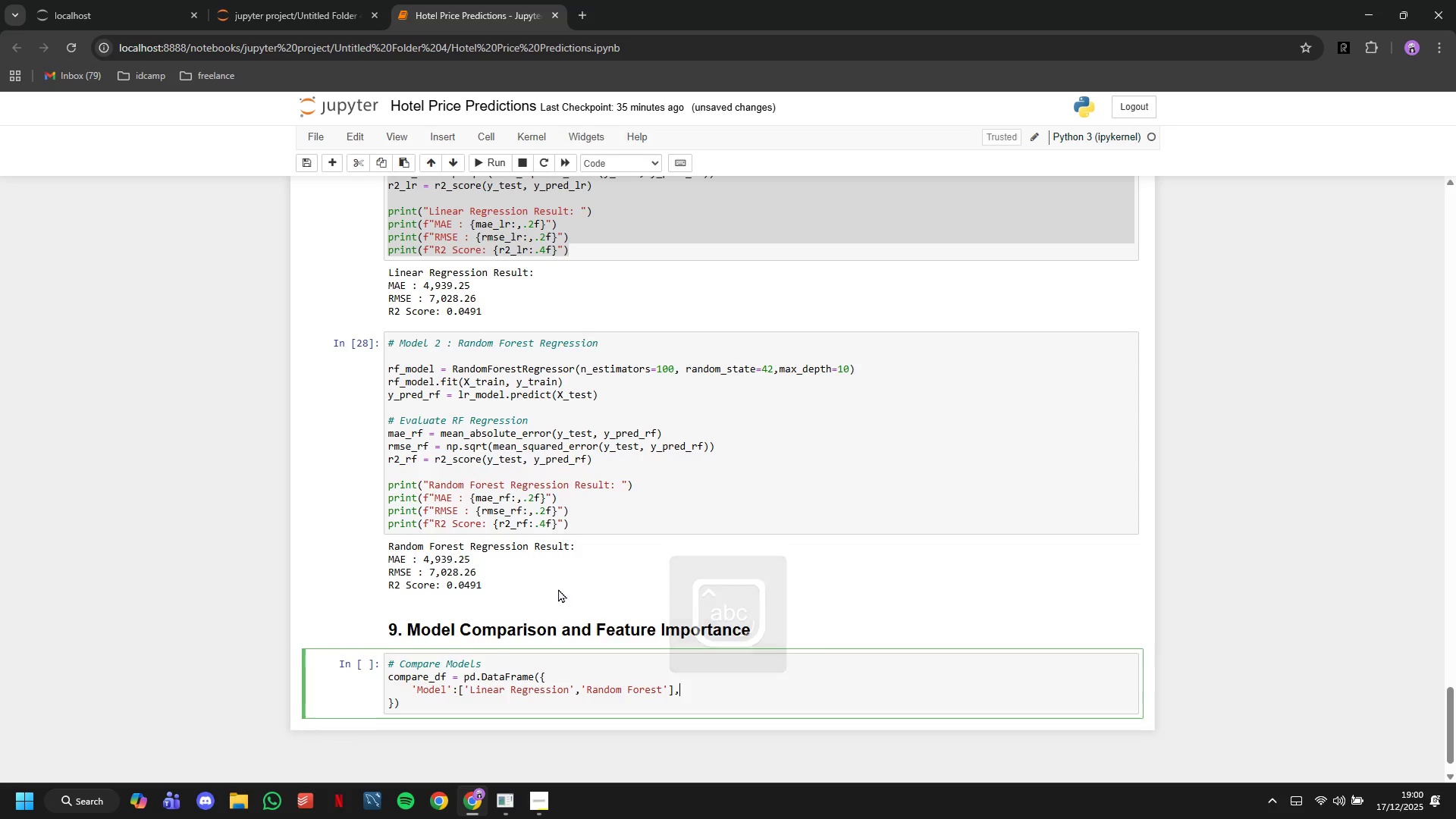 
key(Enter)
 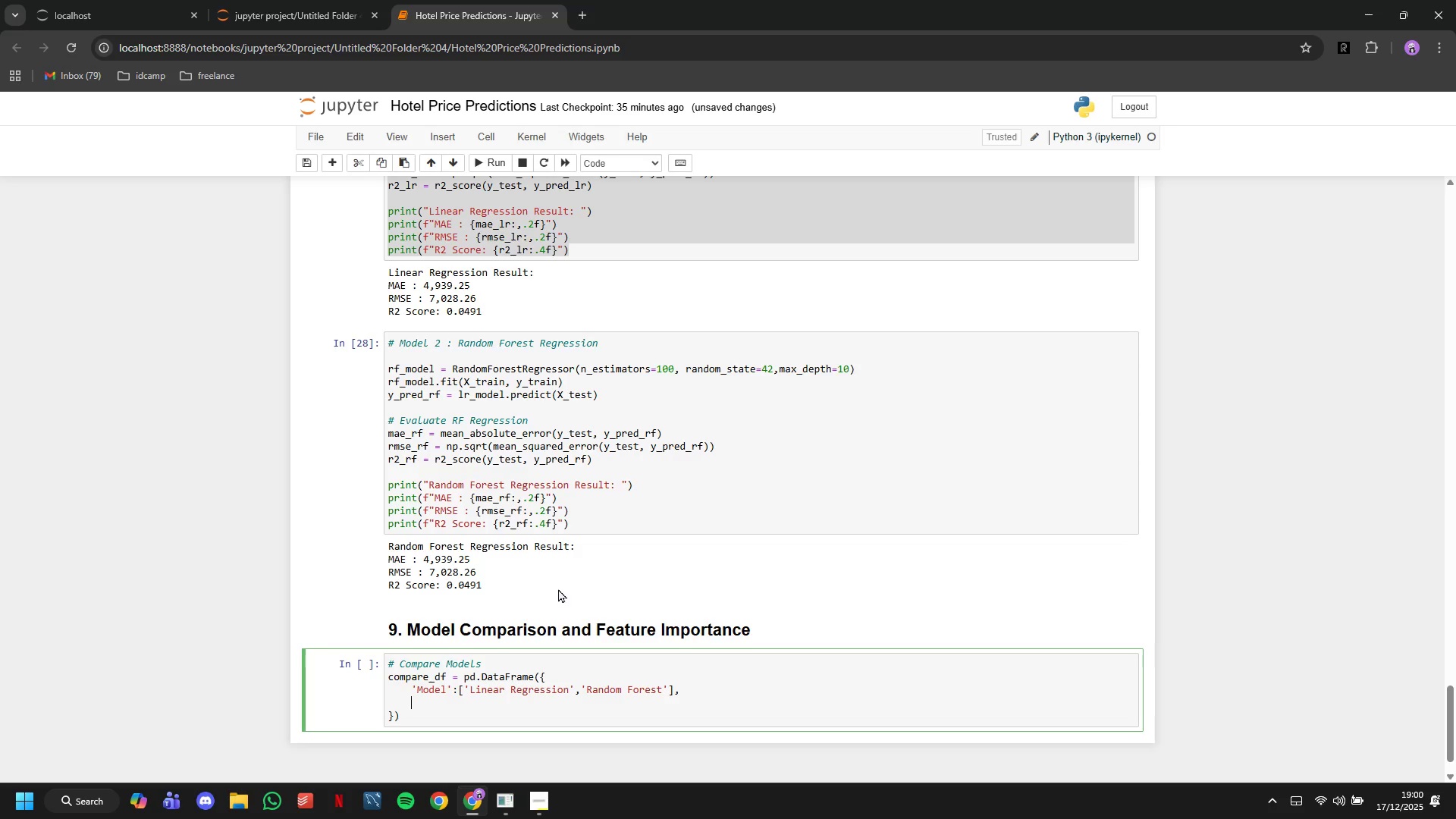 
type('MAE)
 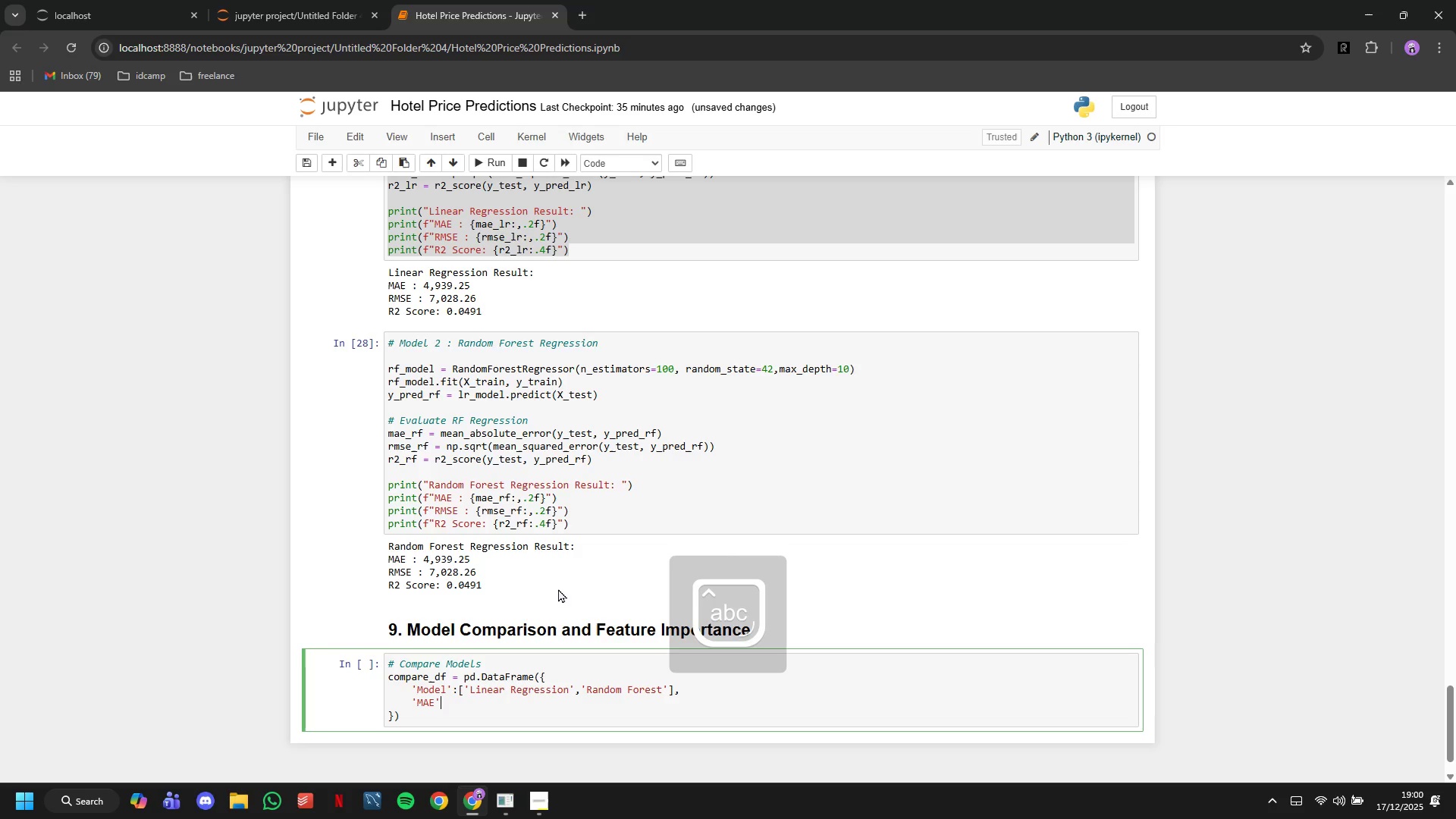 
key(ArrowRight)
 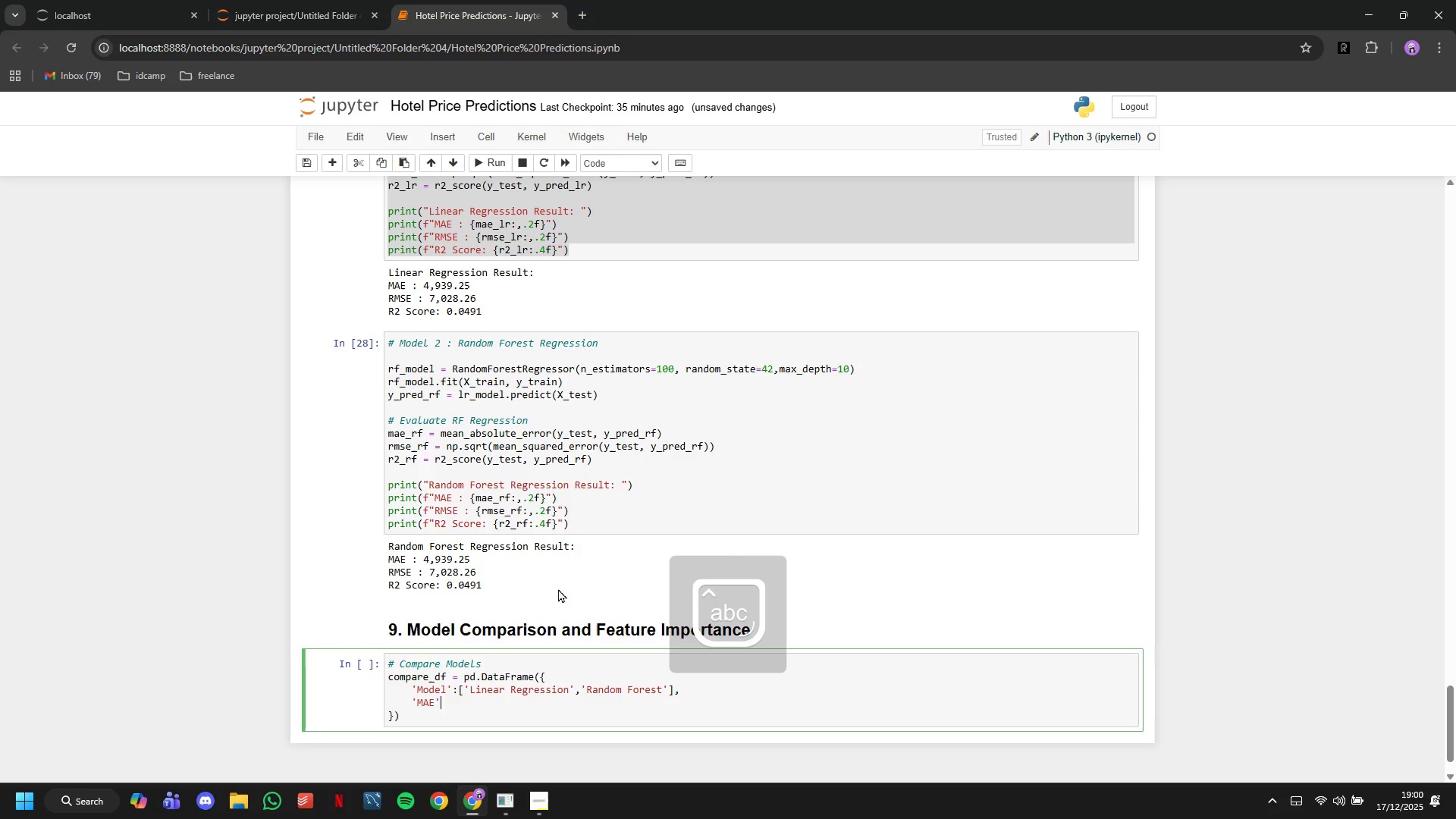 
type(: [mae_lr,mae_rf)
 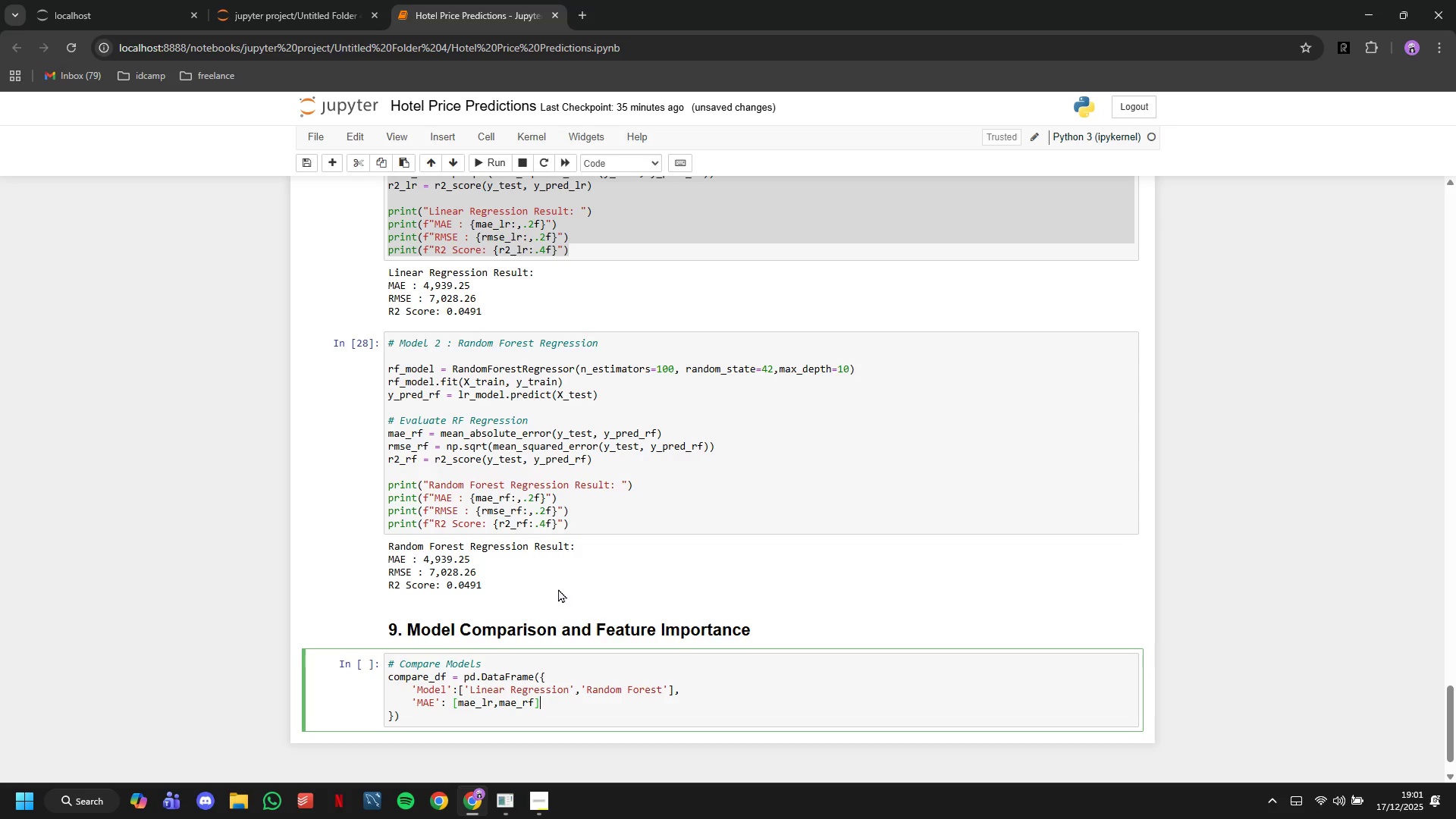 
 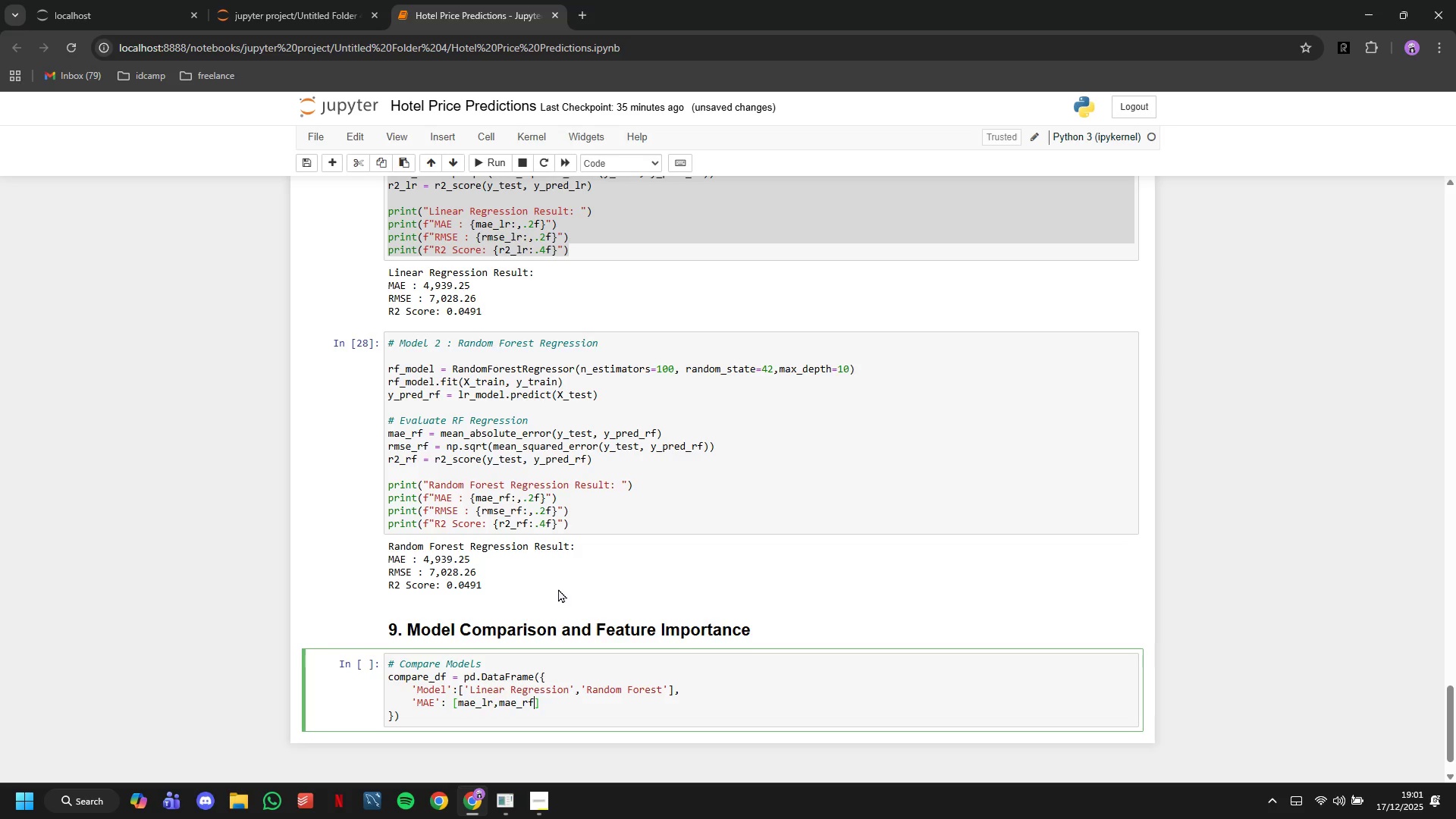 
key(ArrowRight)
 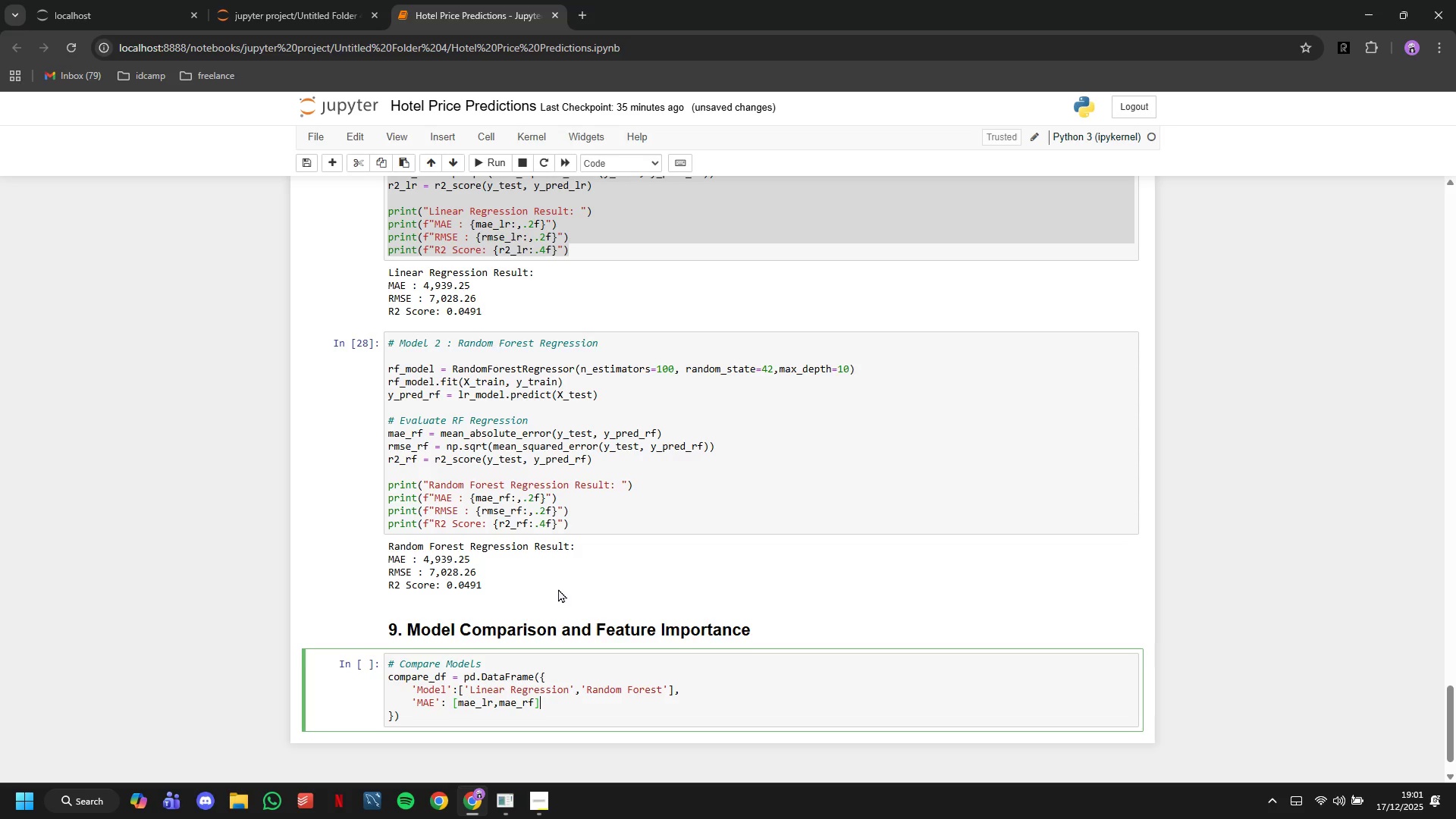 
key(Enter)
 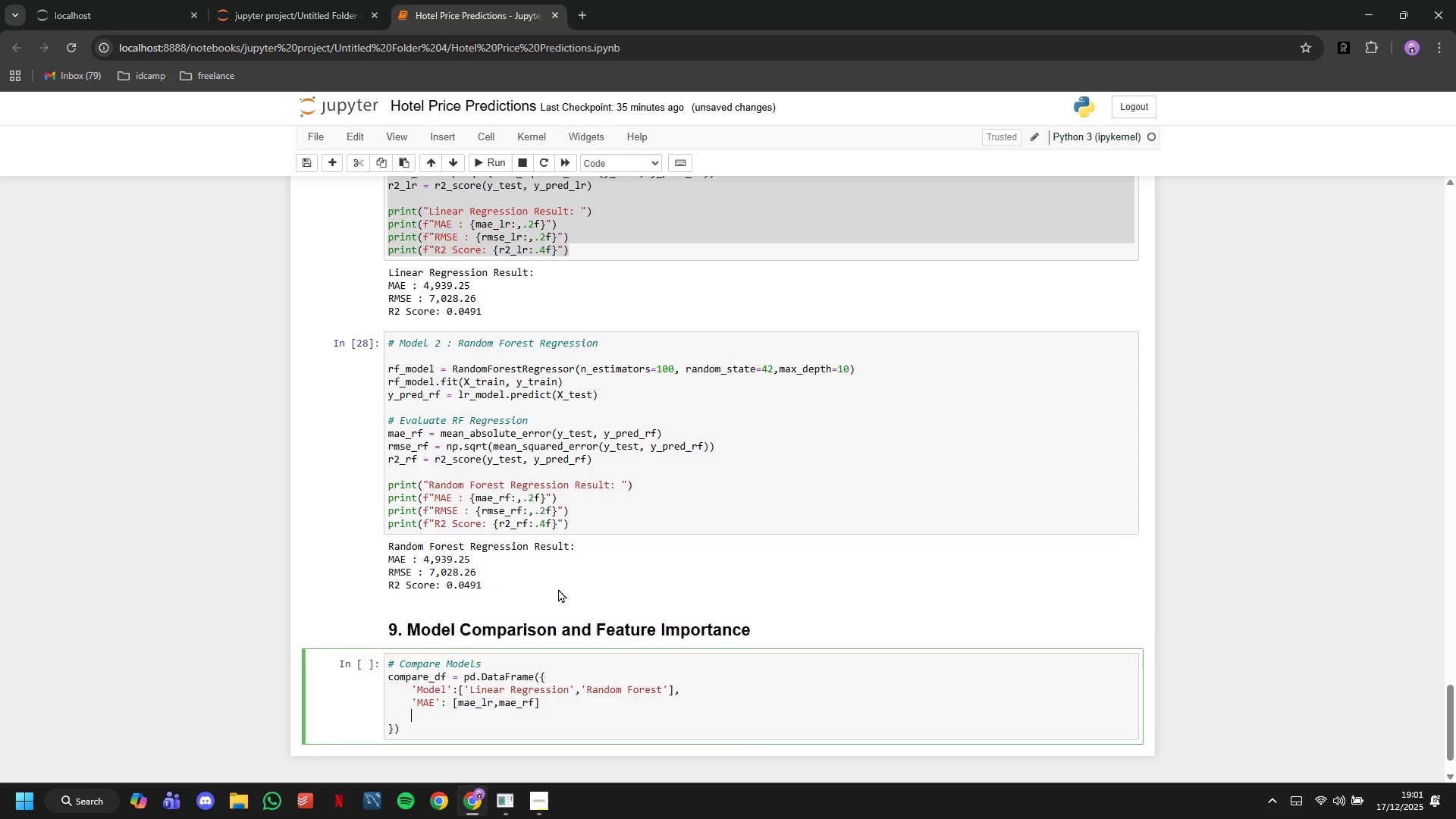 
key(ArrowLeft)
 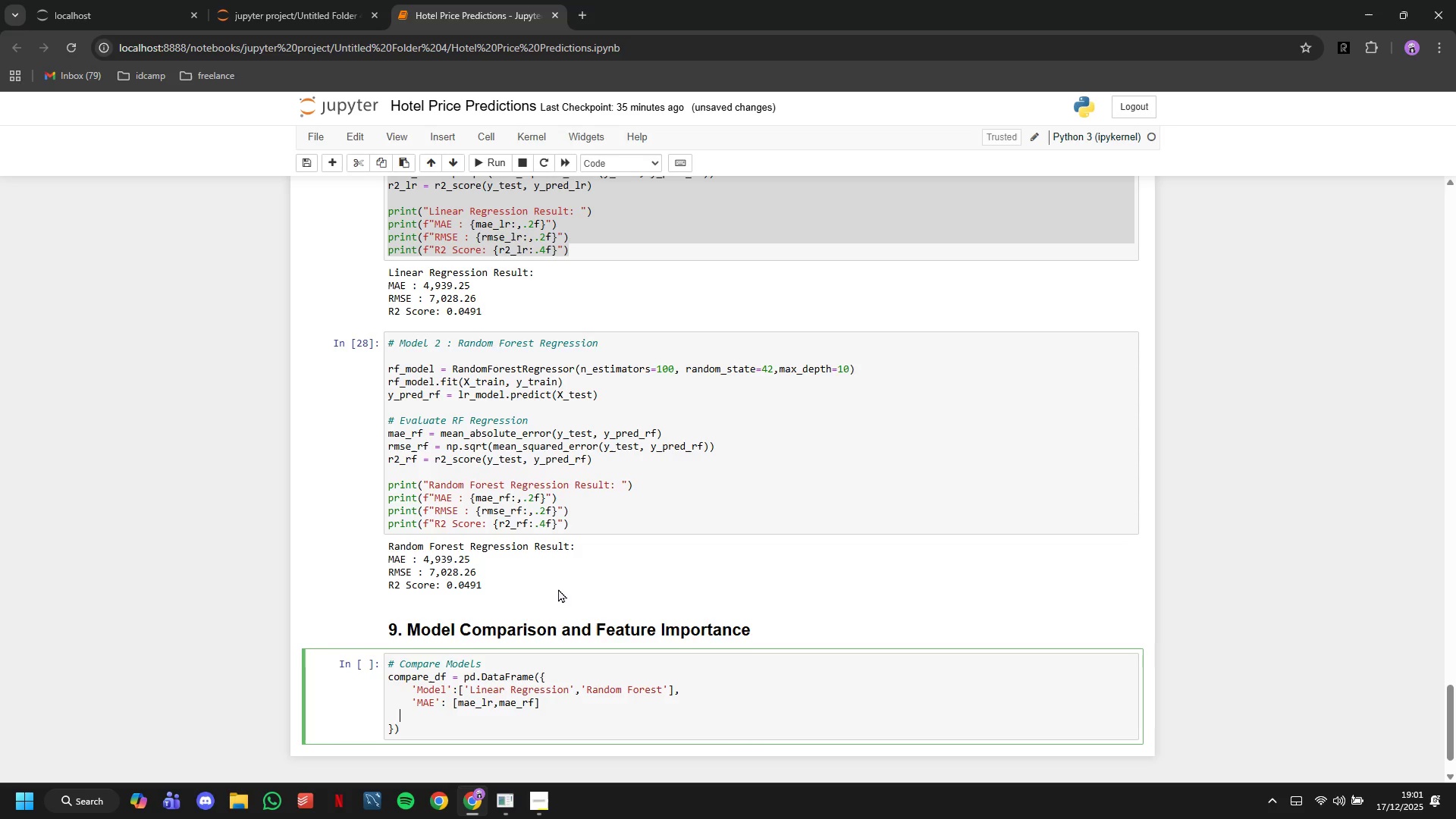 
key(ArrowLeft)
 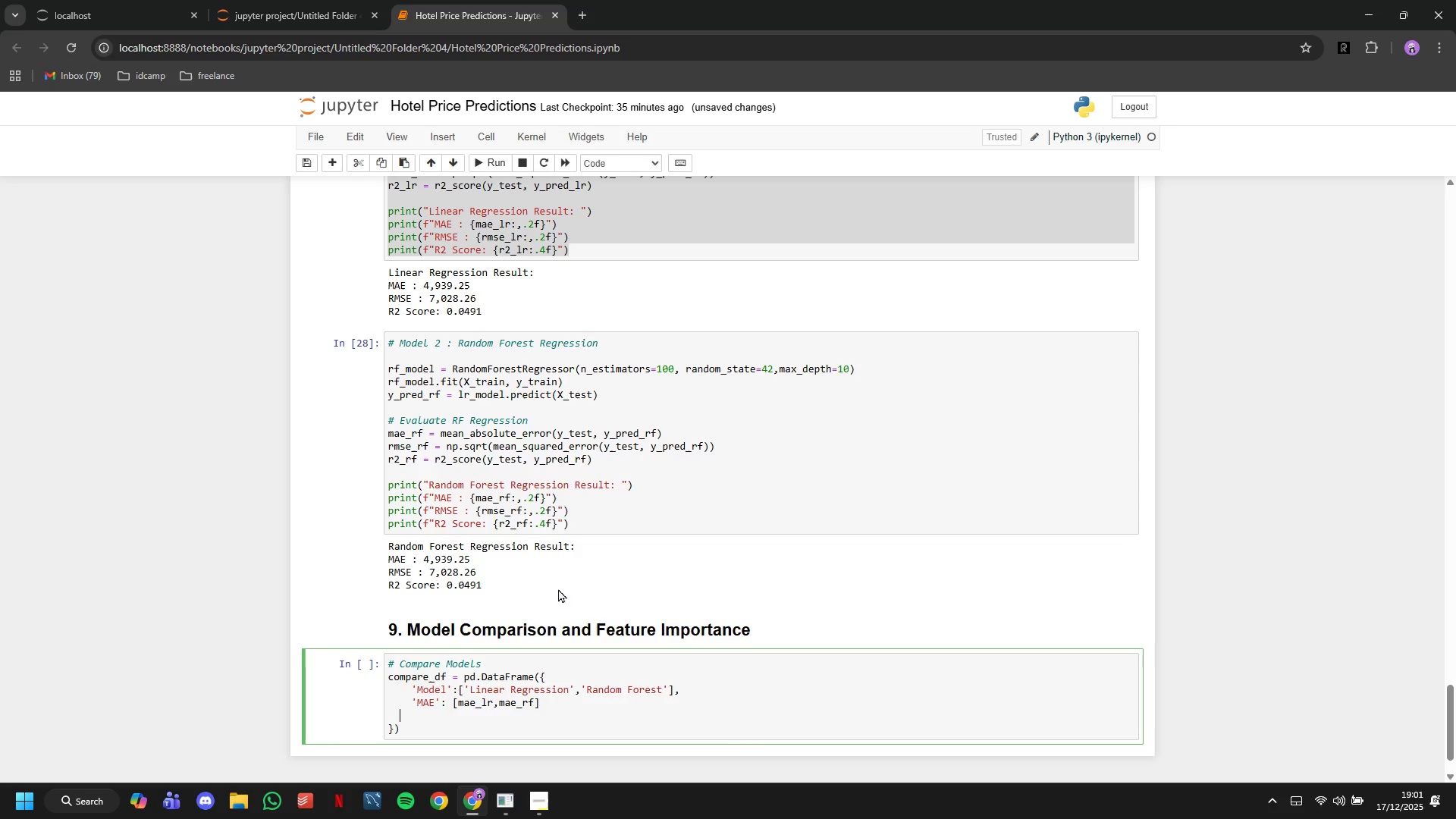 
key(ArrowLeft)
 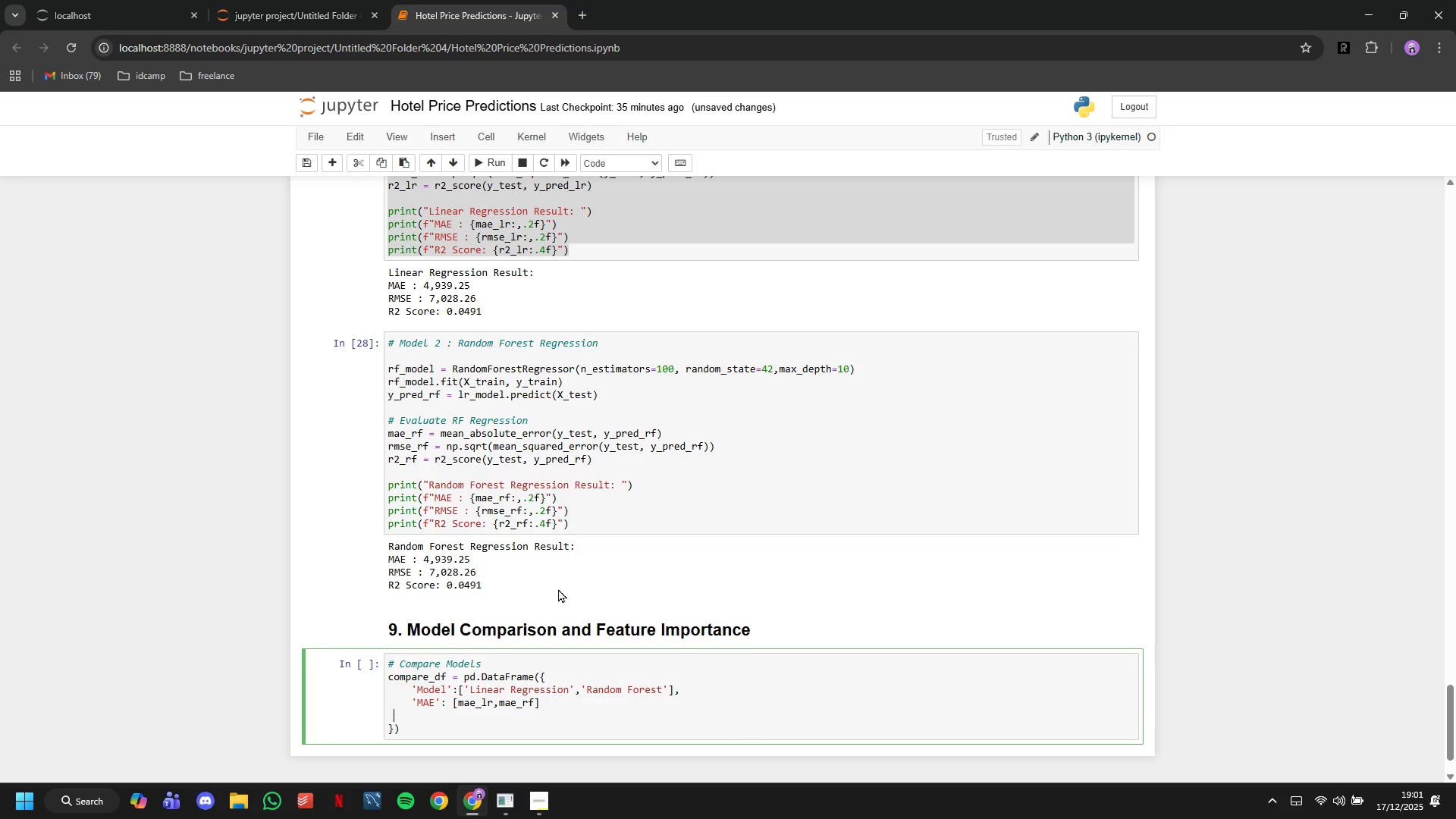 
key(ArrowLeft)
 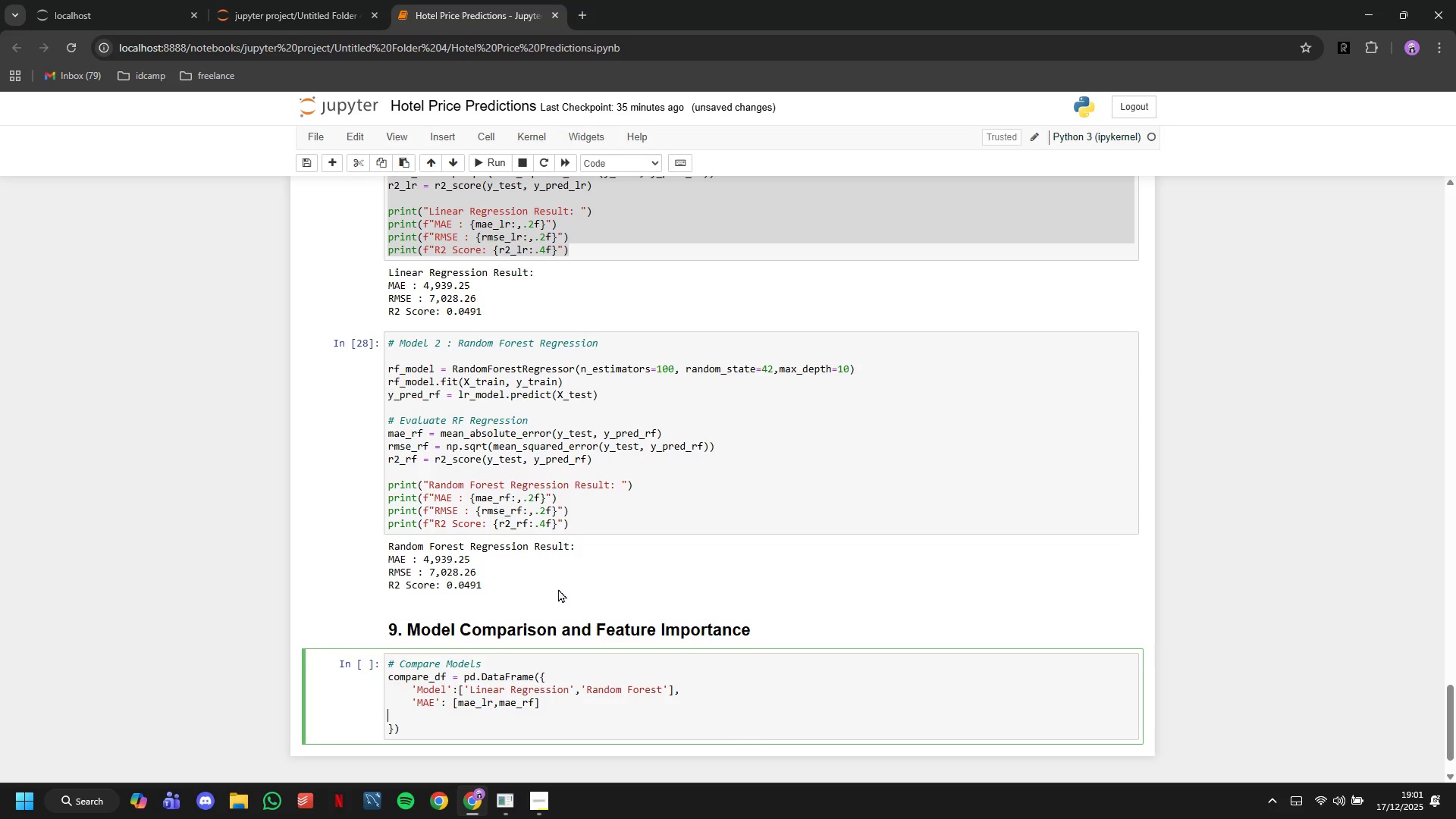 
key(ArrowLeft)
 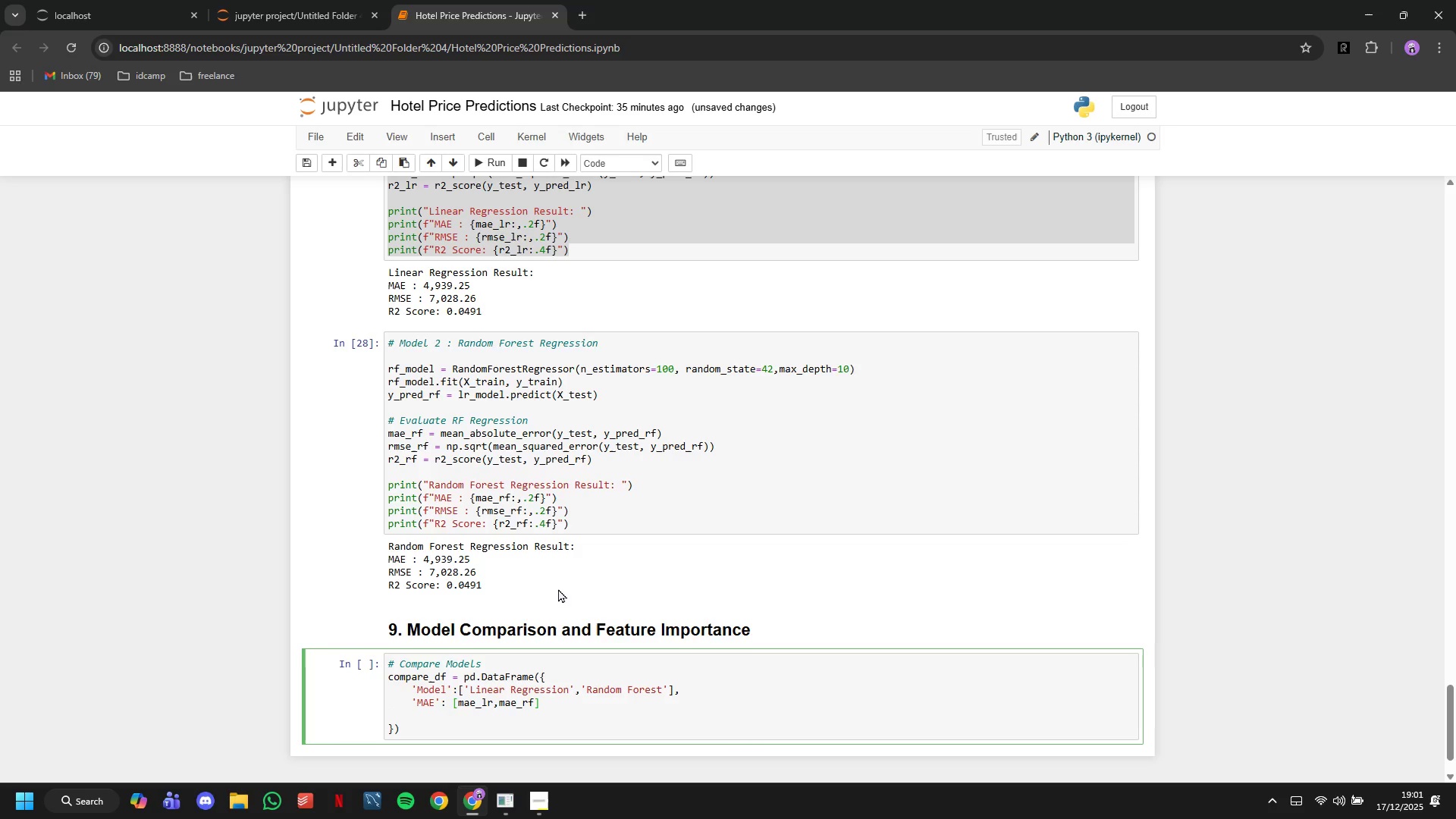 
key(Comma)
 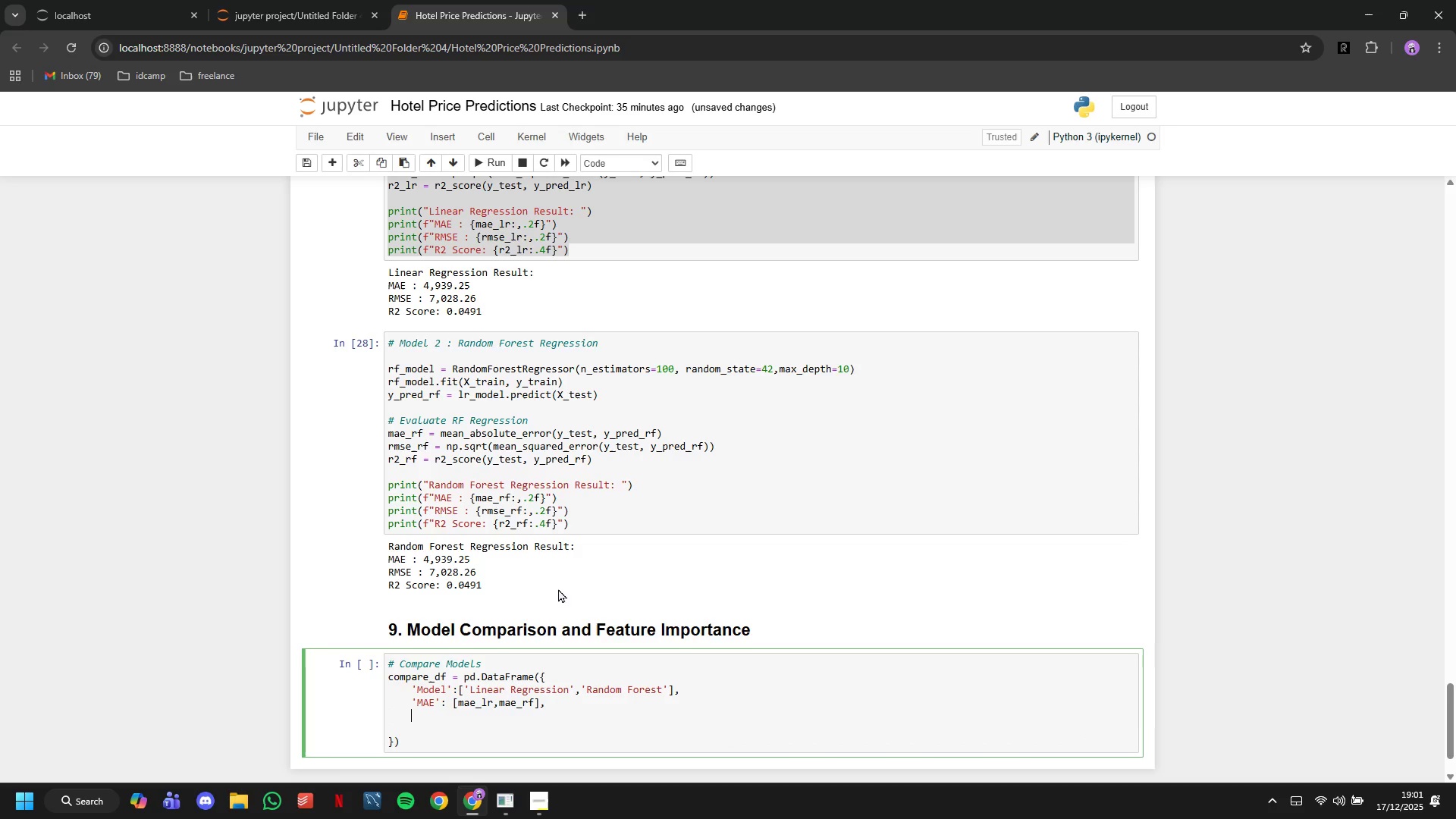 
key(Enter)
 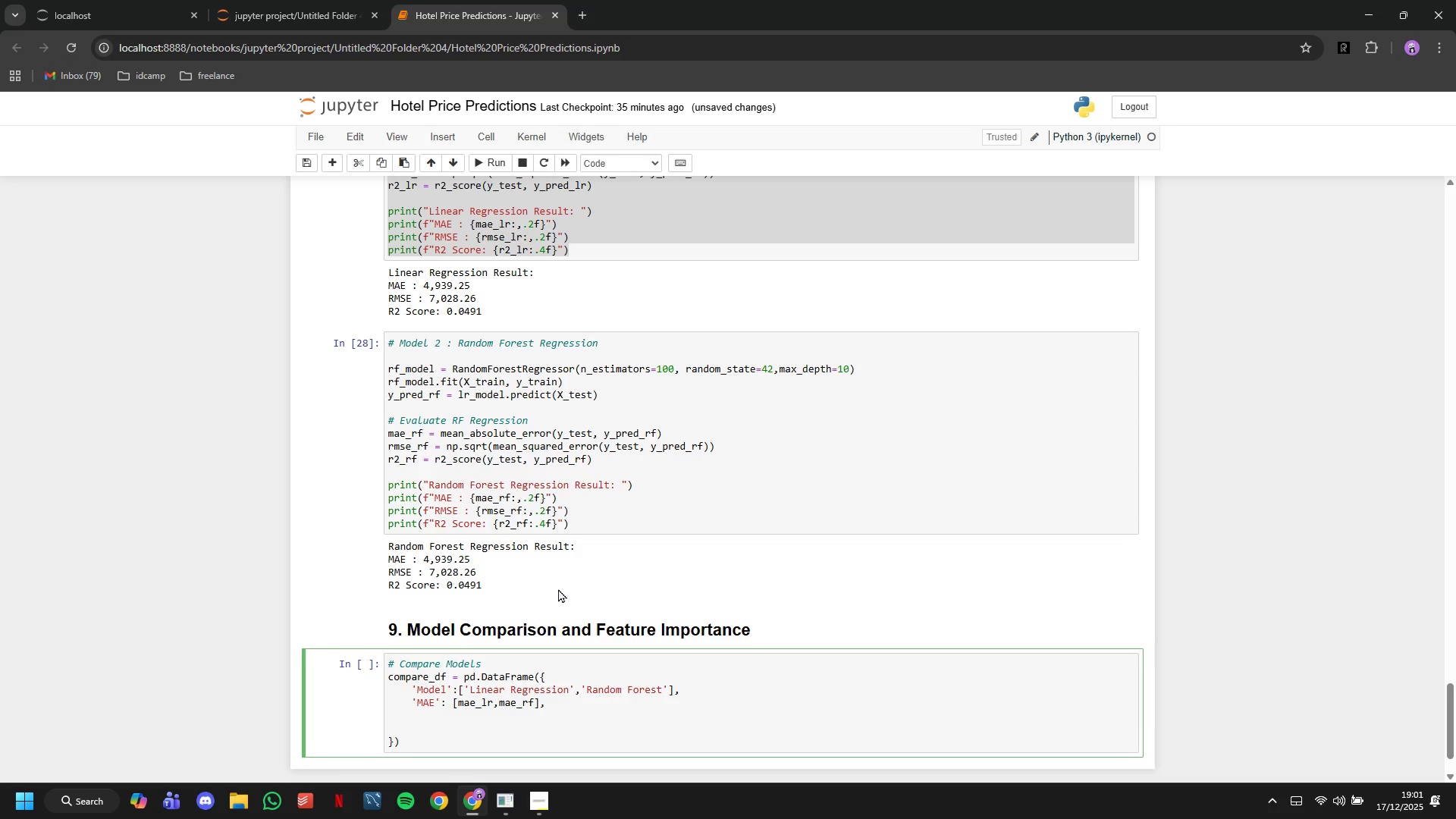 
type('RMSE)
 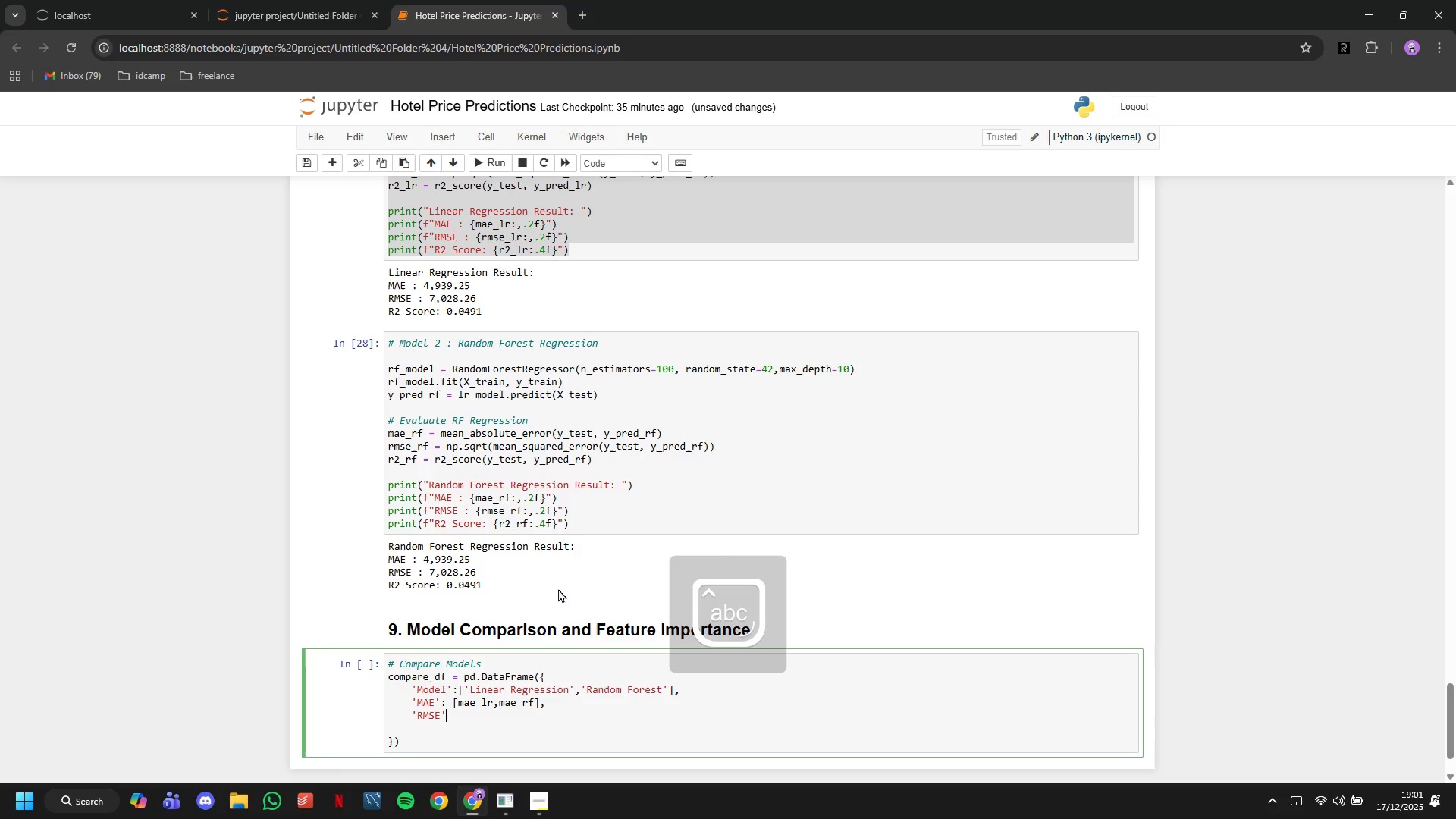 
key(ArrowRight)
 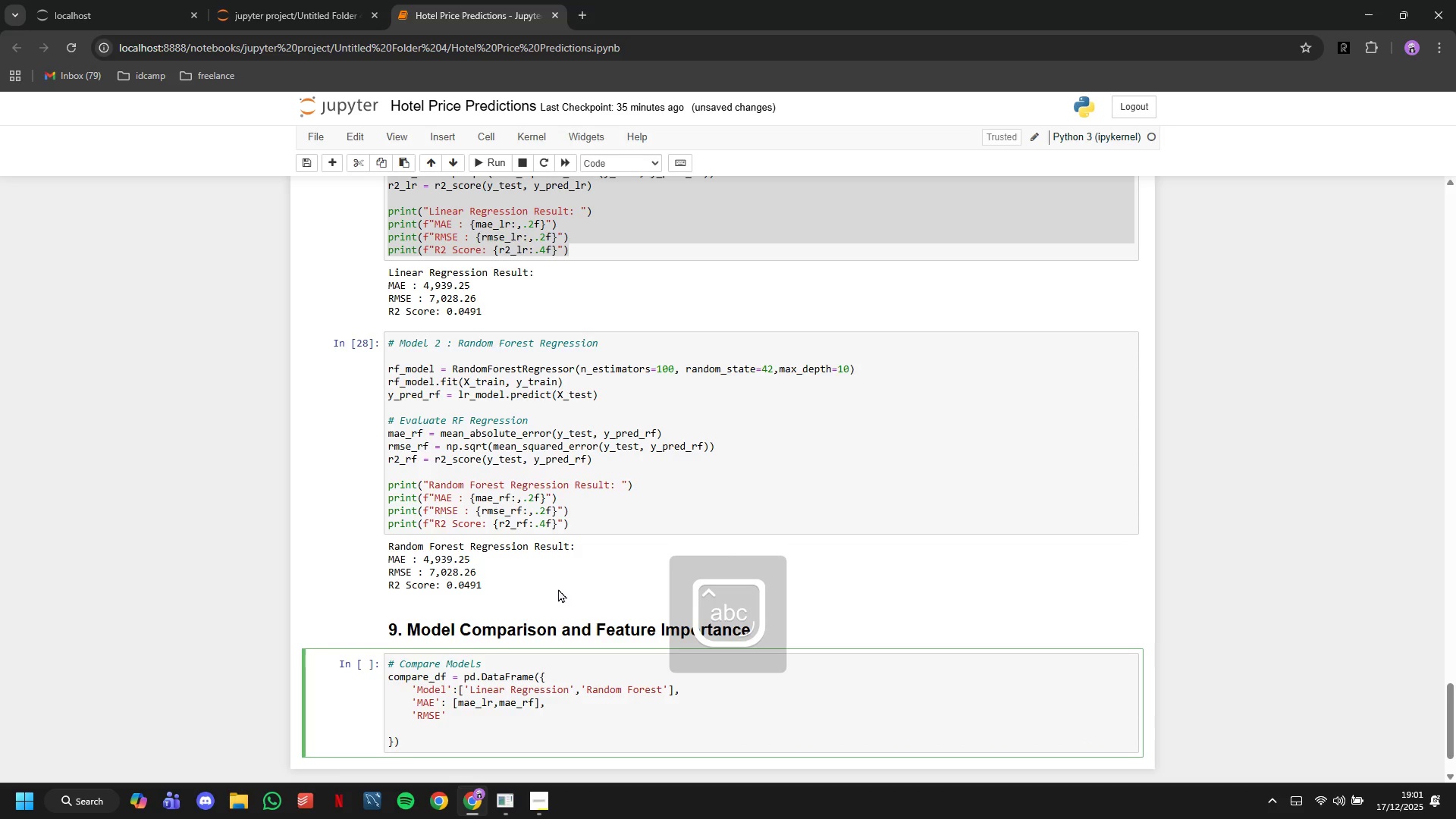 
type(:[rmse_lr,rmse_rf)
 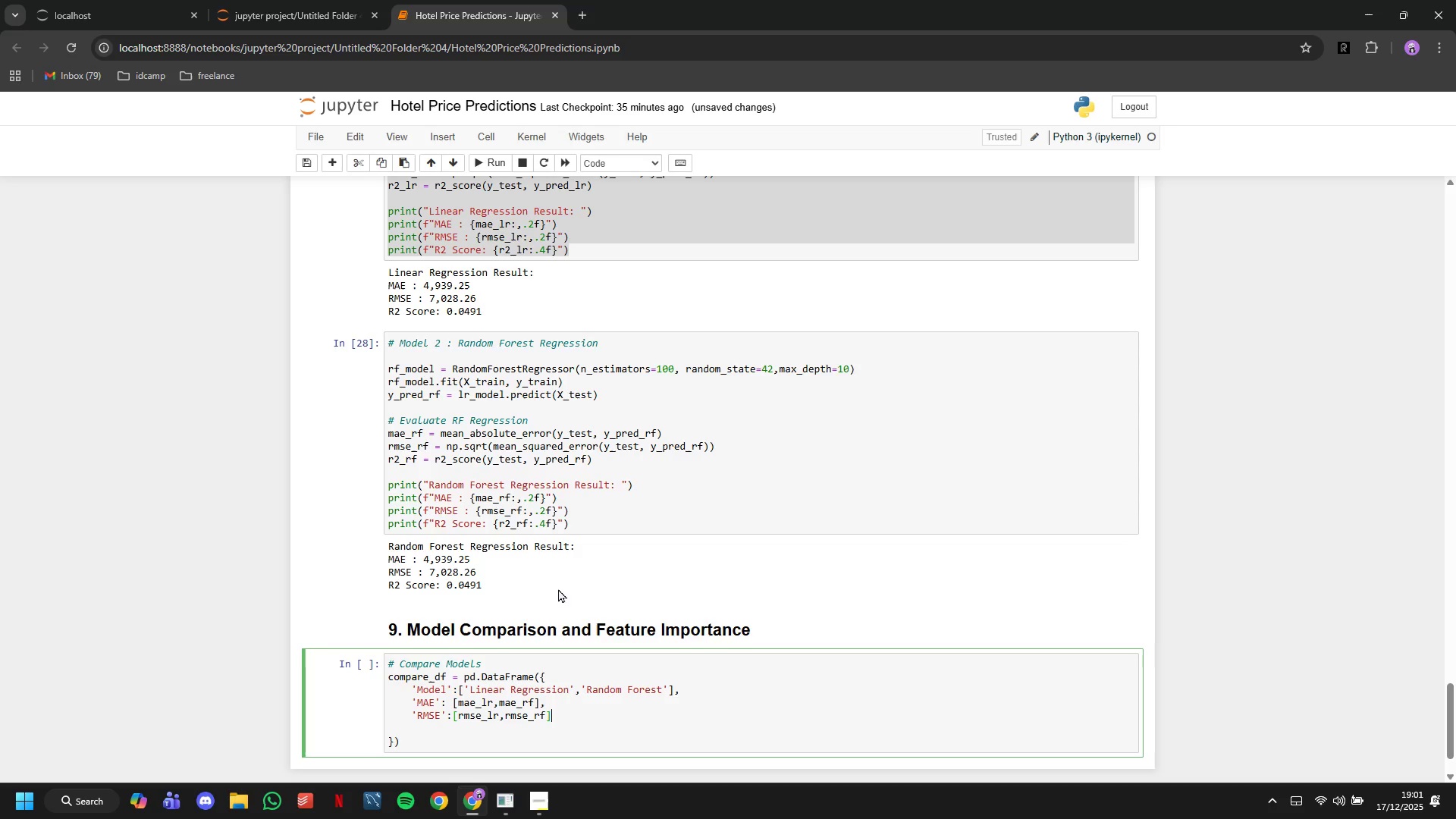 
 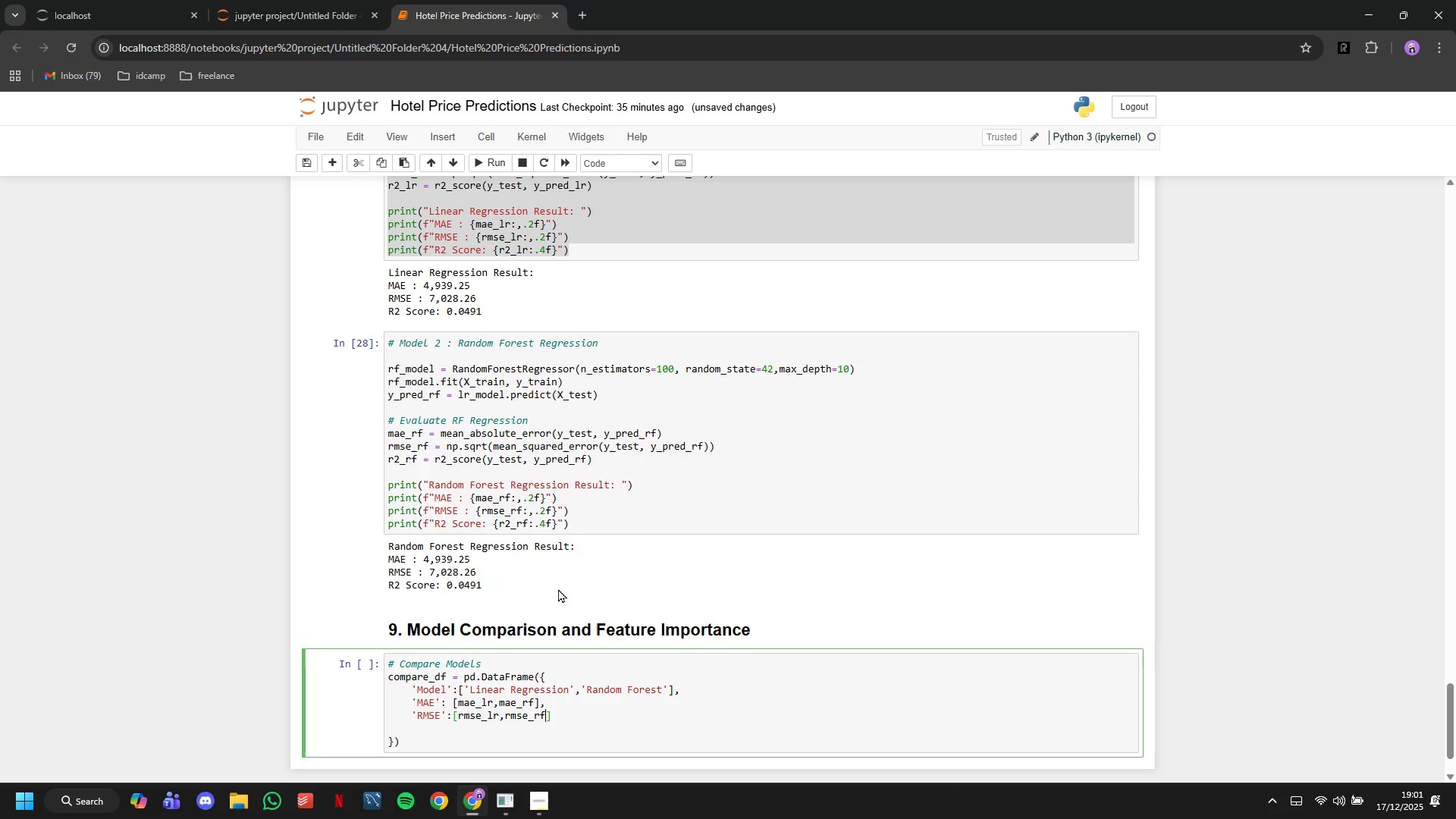 
key(ArrowRight)
 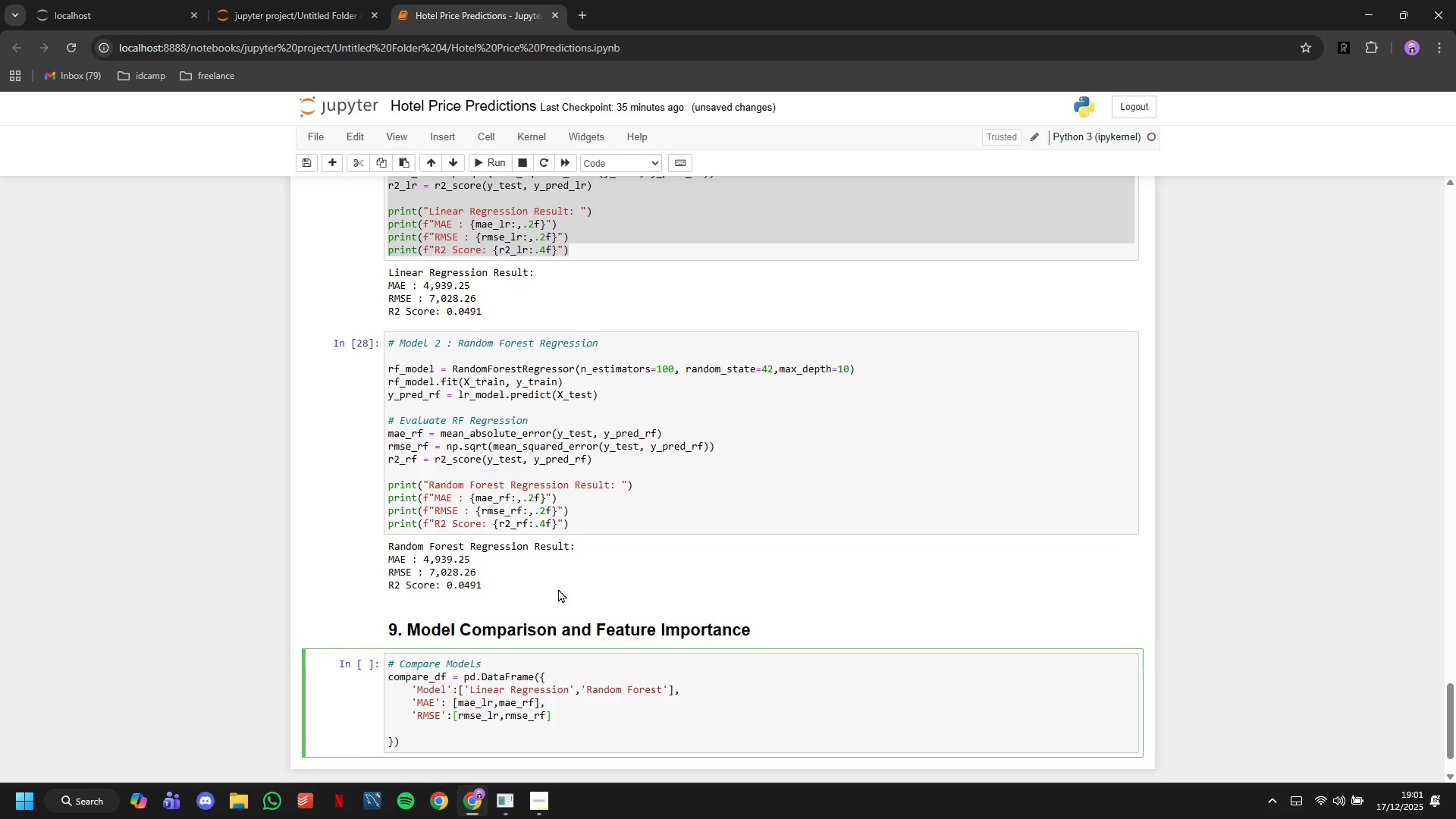 
key(Comma)
 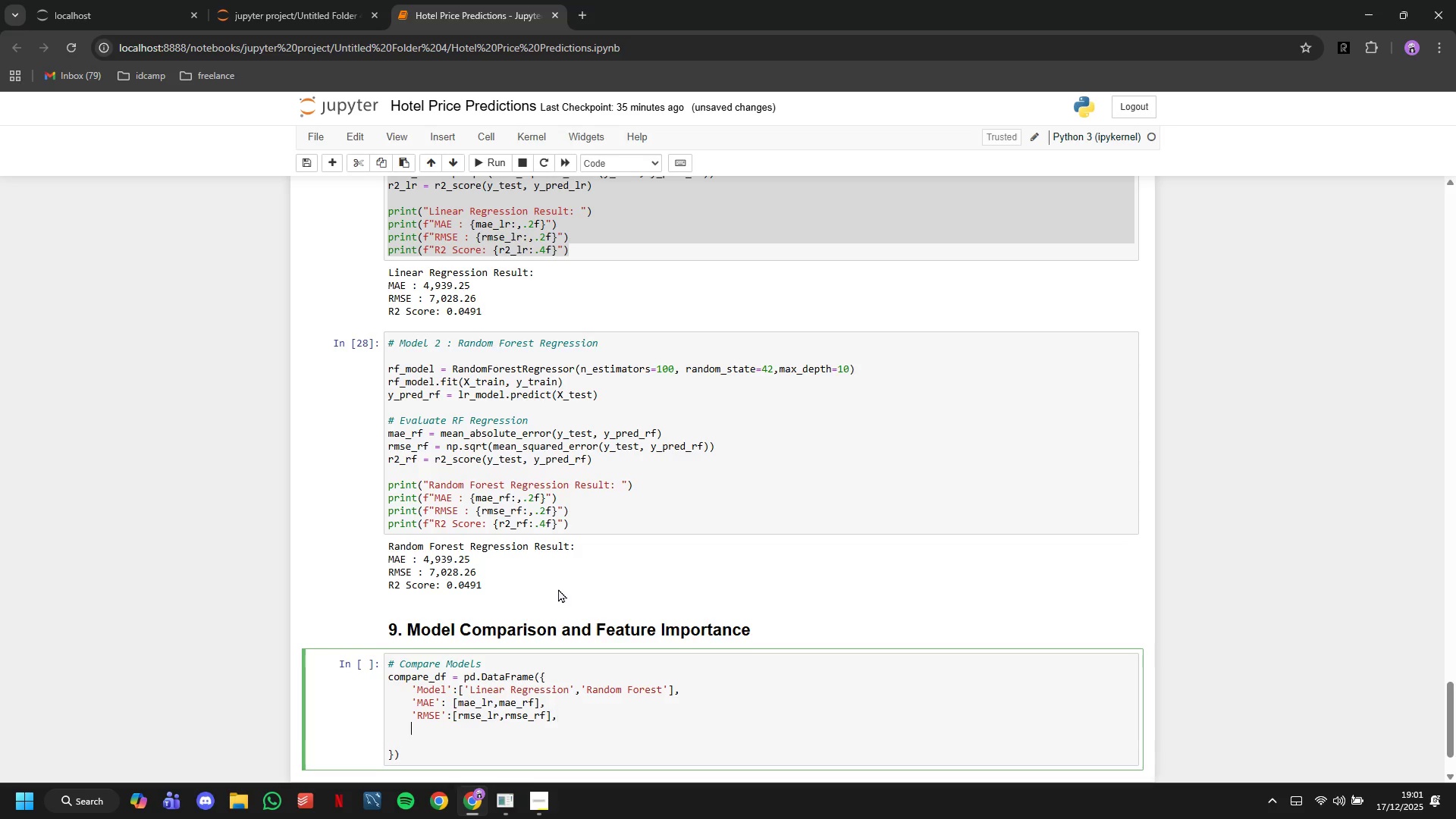 
key(Enter)
 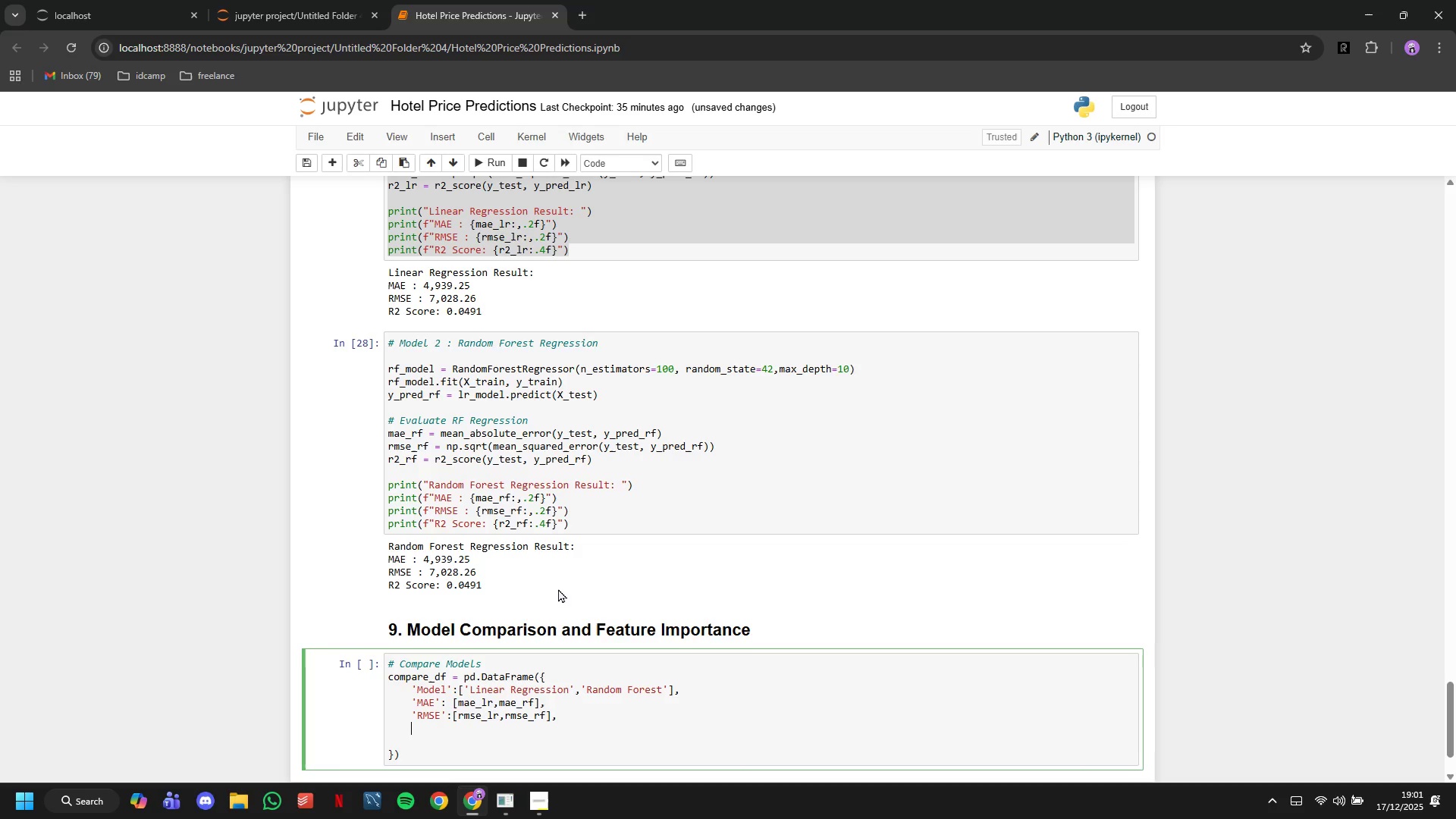 
type('R2 Score)
 